 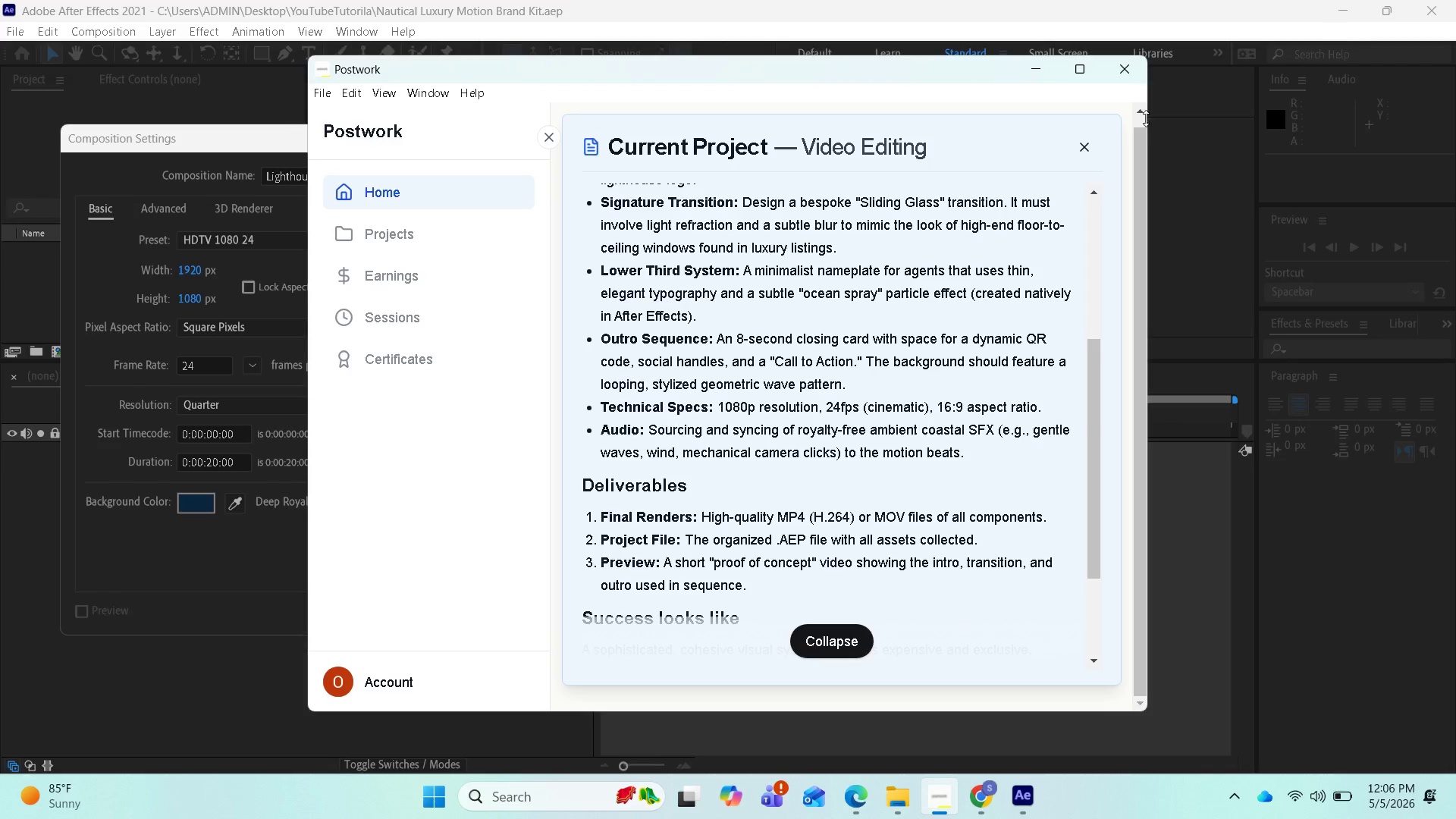 
left_click([225, 565])
 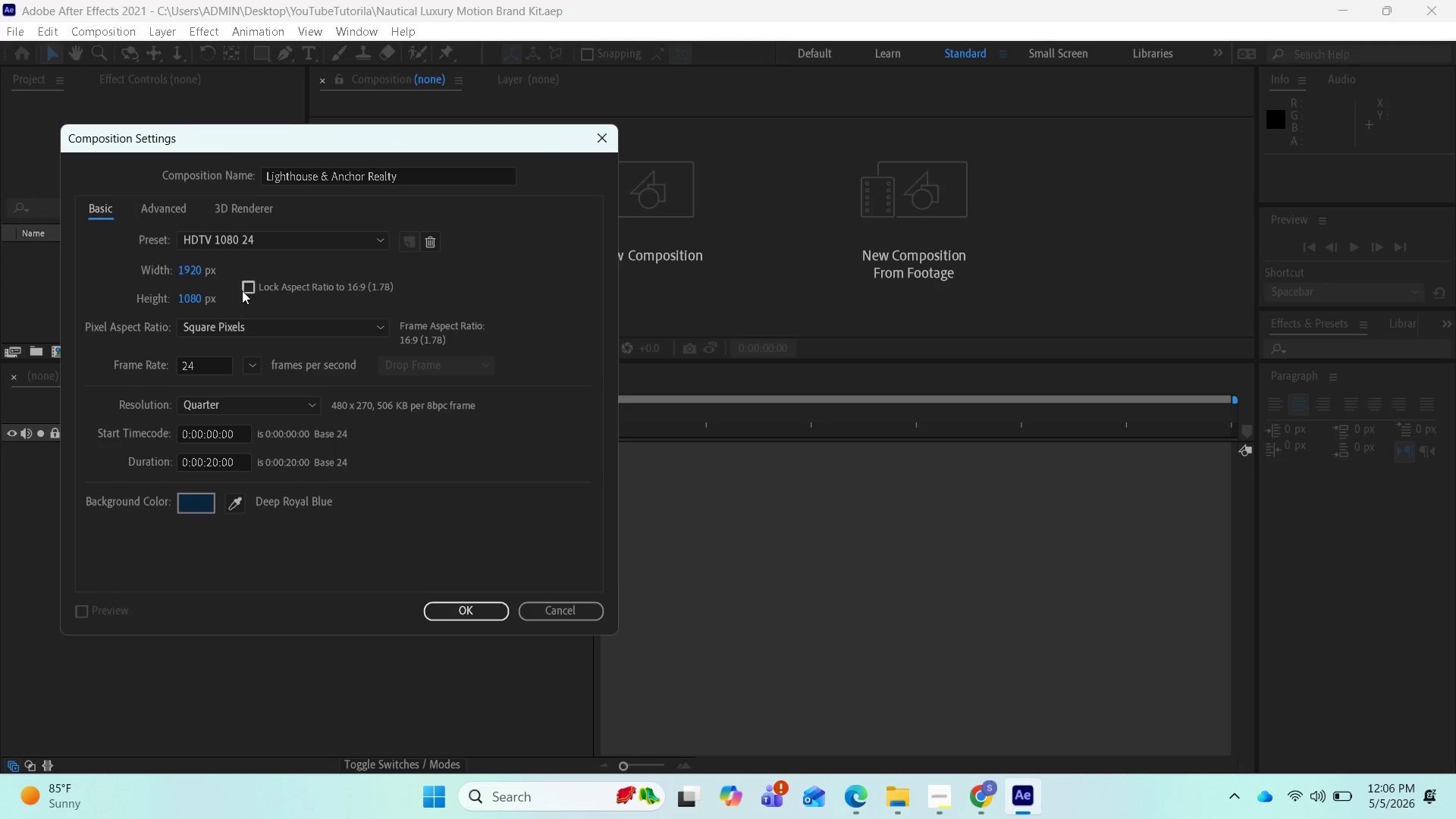 
left_click([249, 241])
 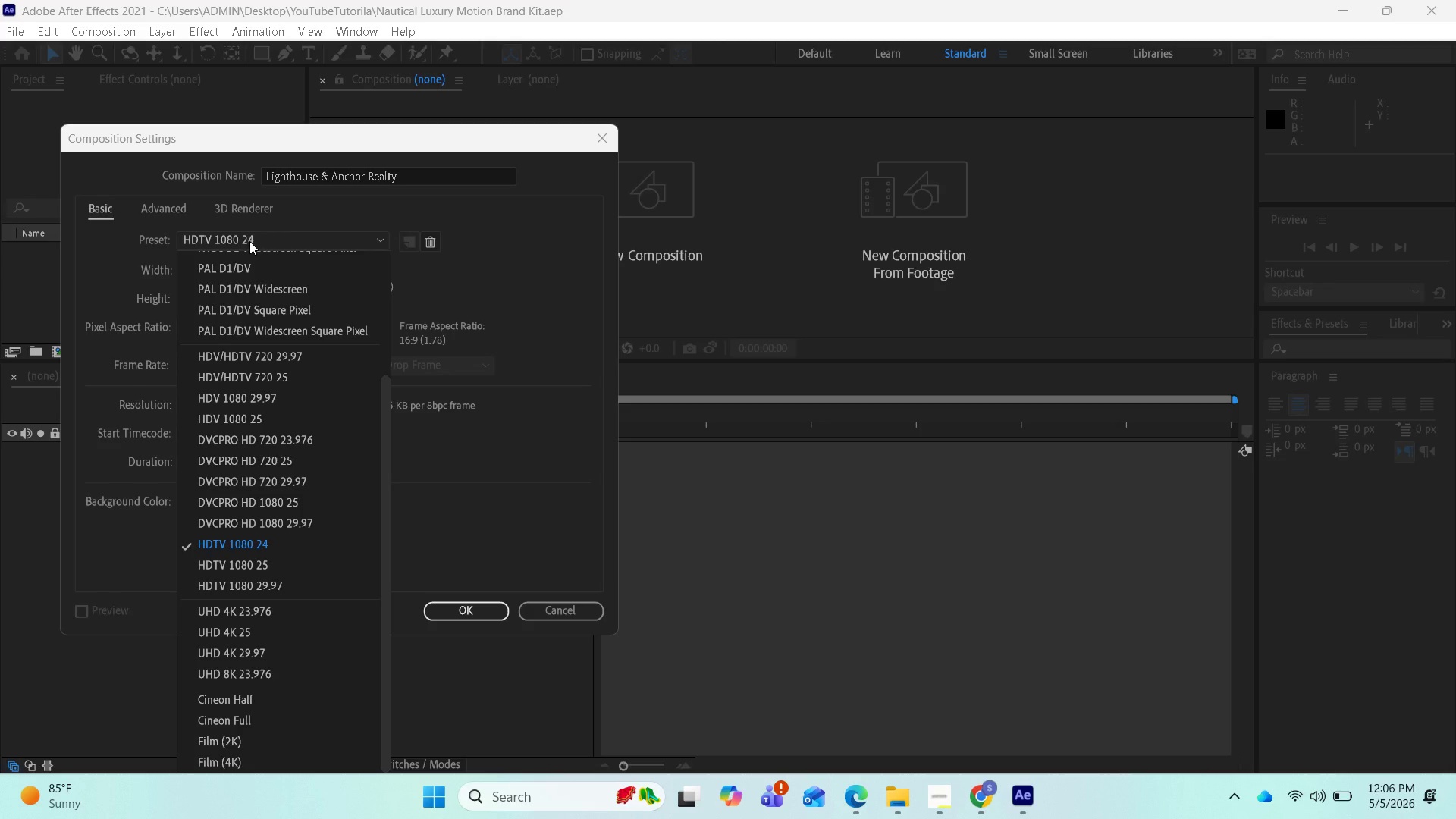 
left_click([249, 241])
 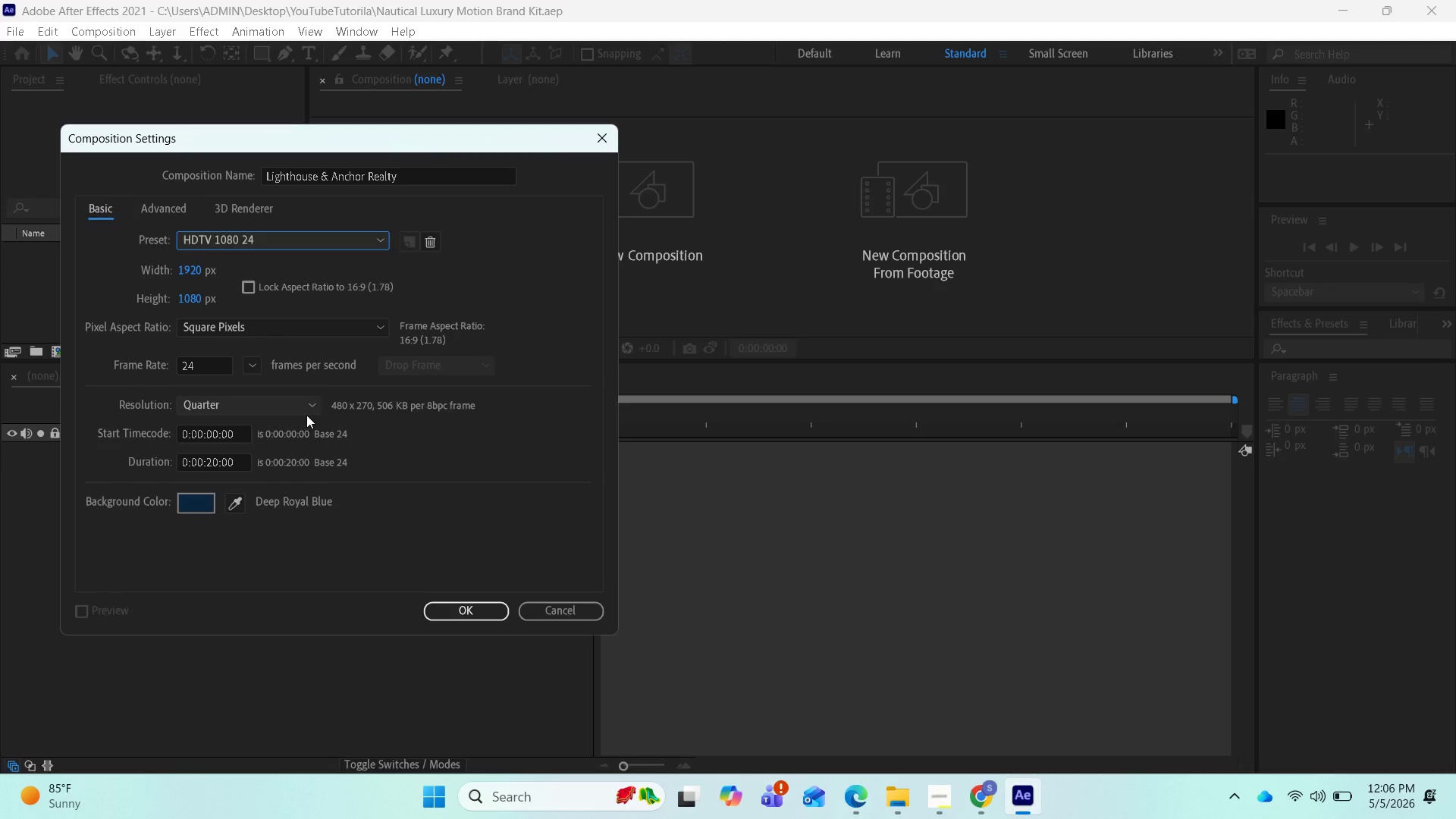 
left_click([477, 610])
 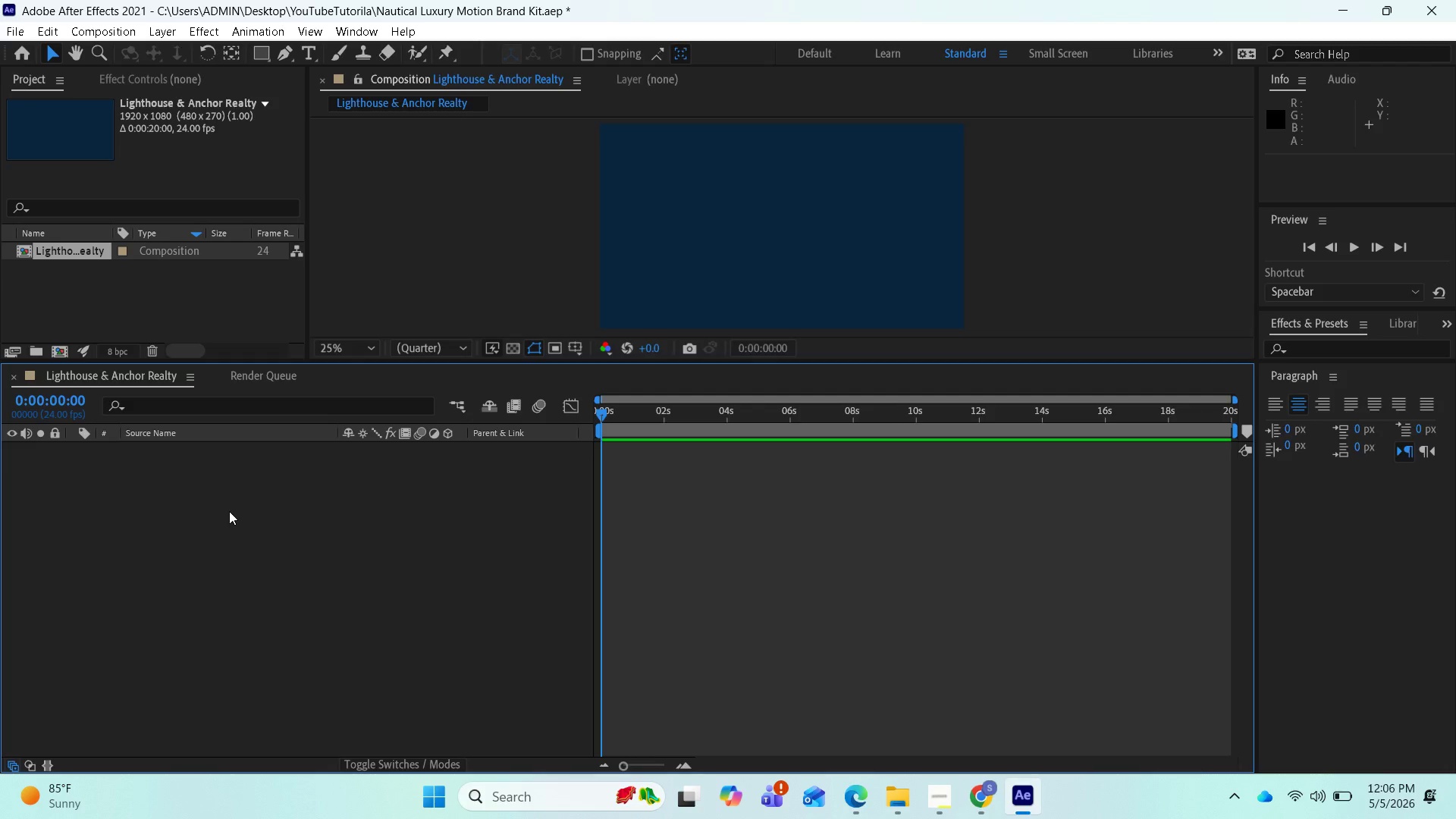 
wait(16.27)
 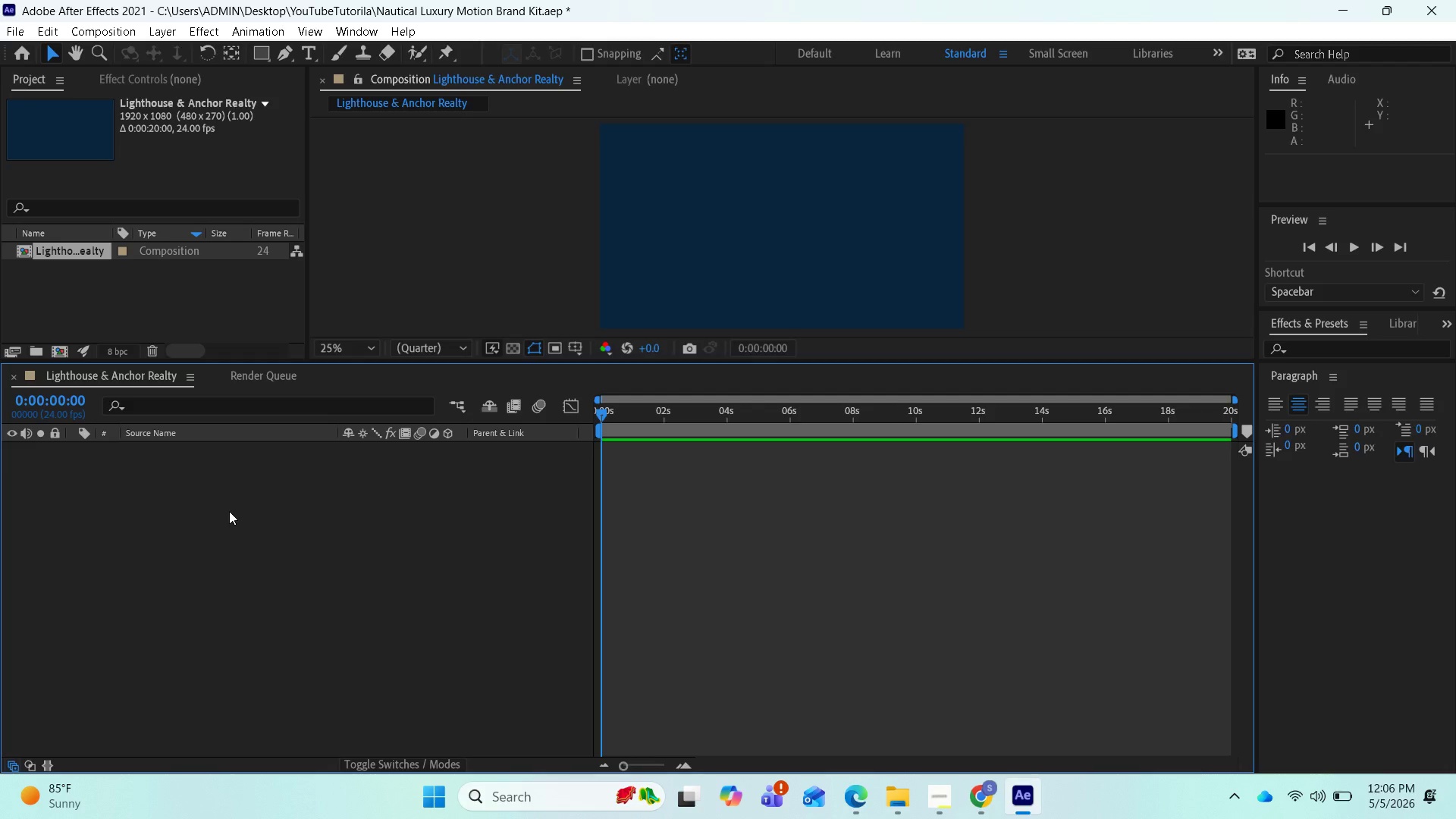 
mouse_move([453, 433])
 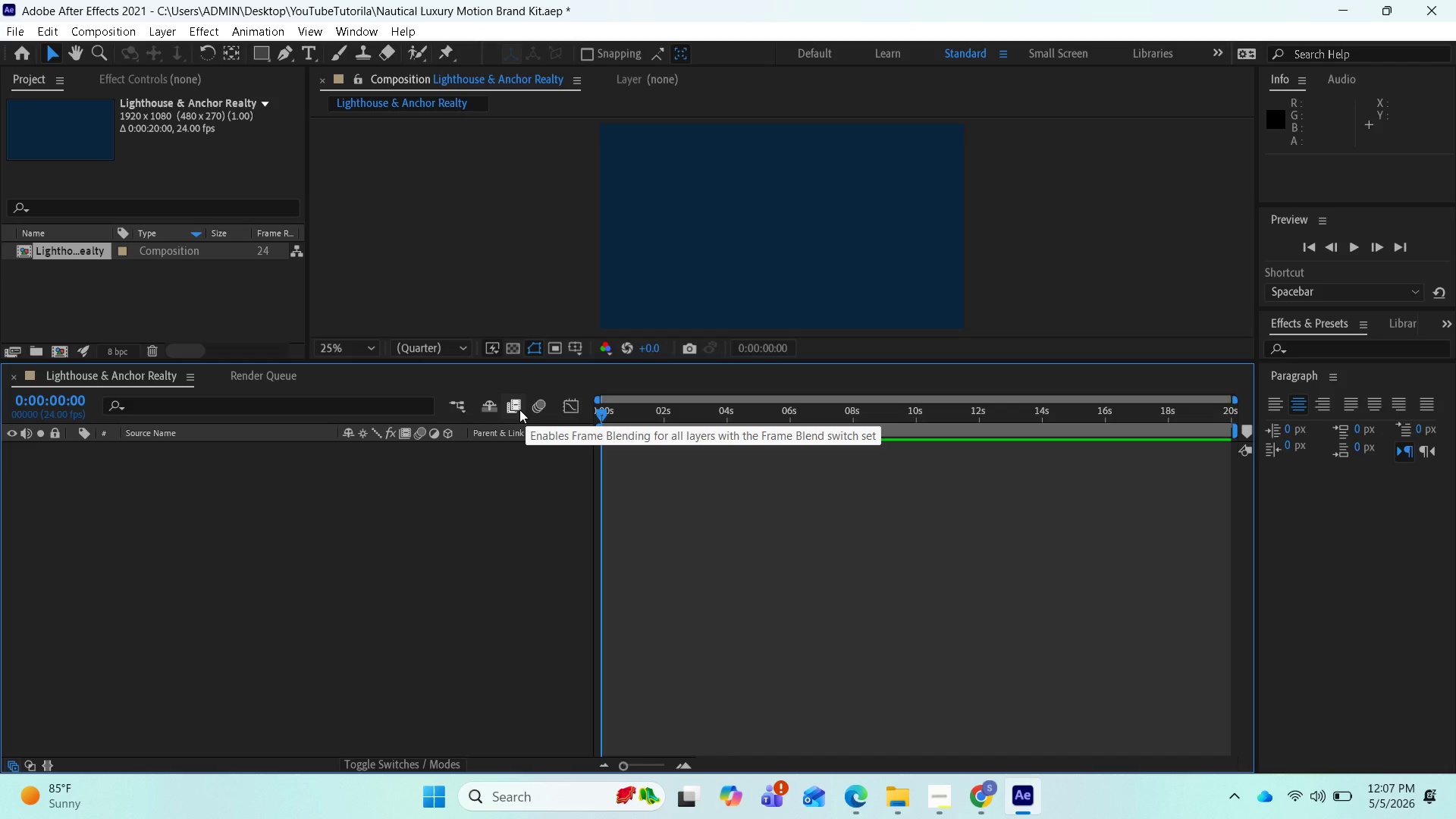 
wait(15.68)
 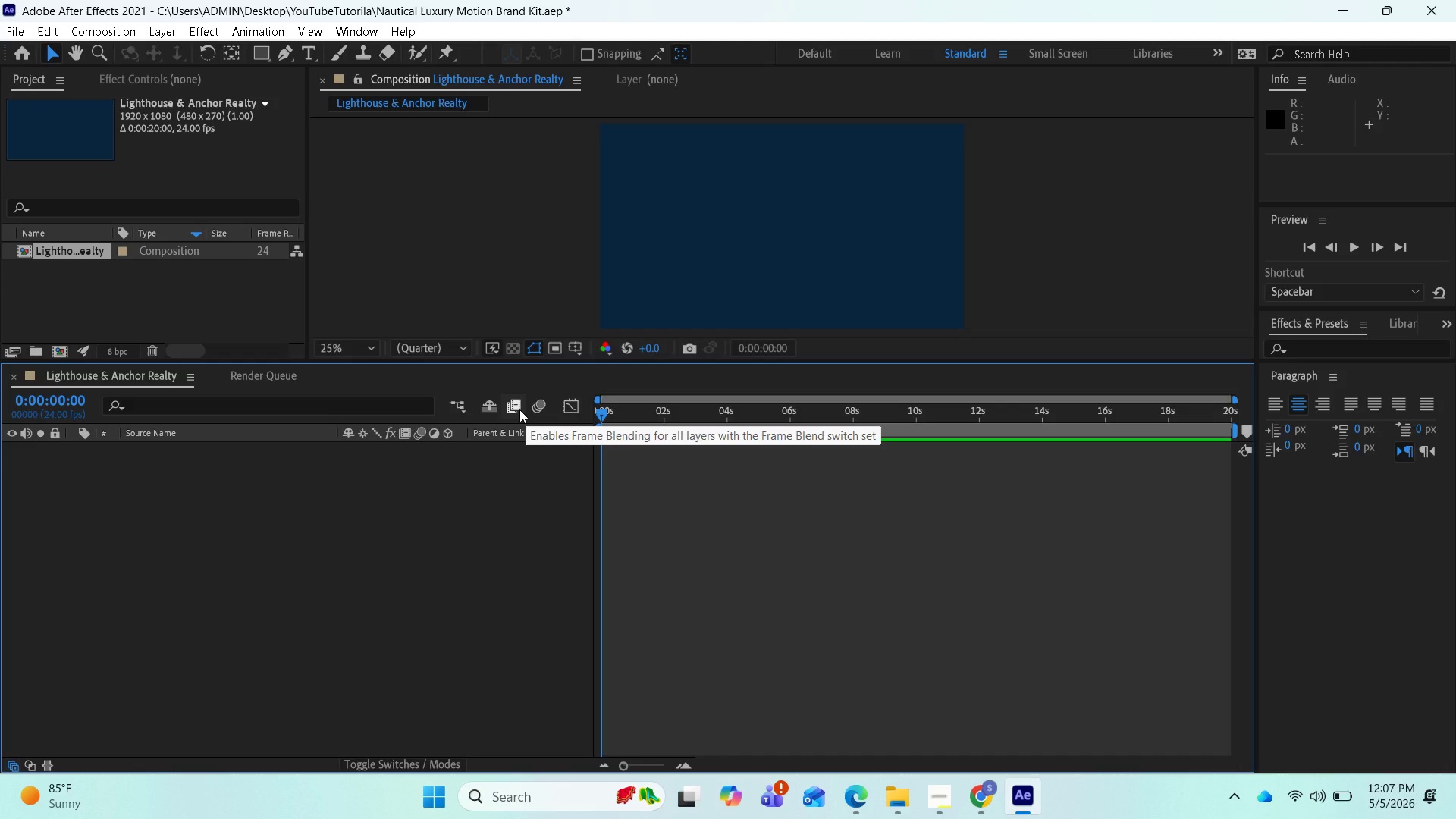 
mouse_move([15, 768])
 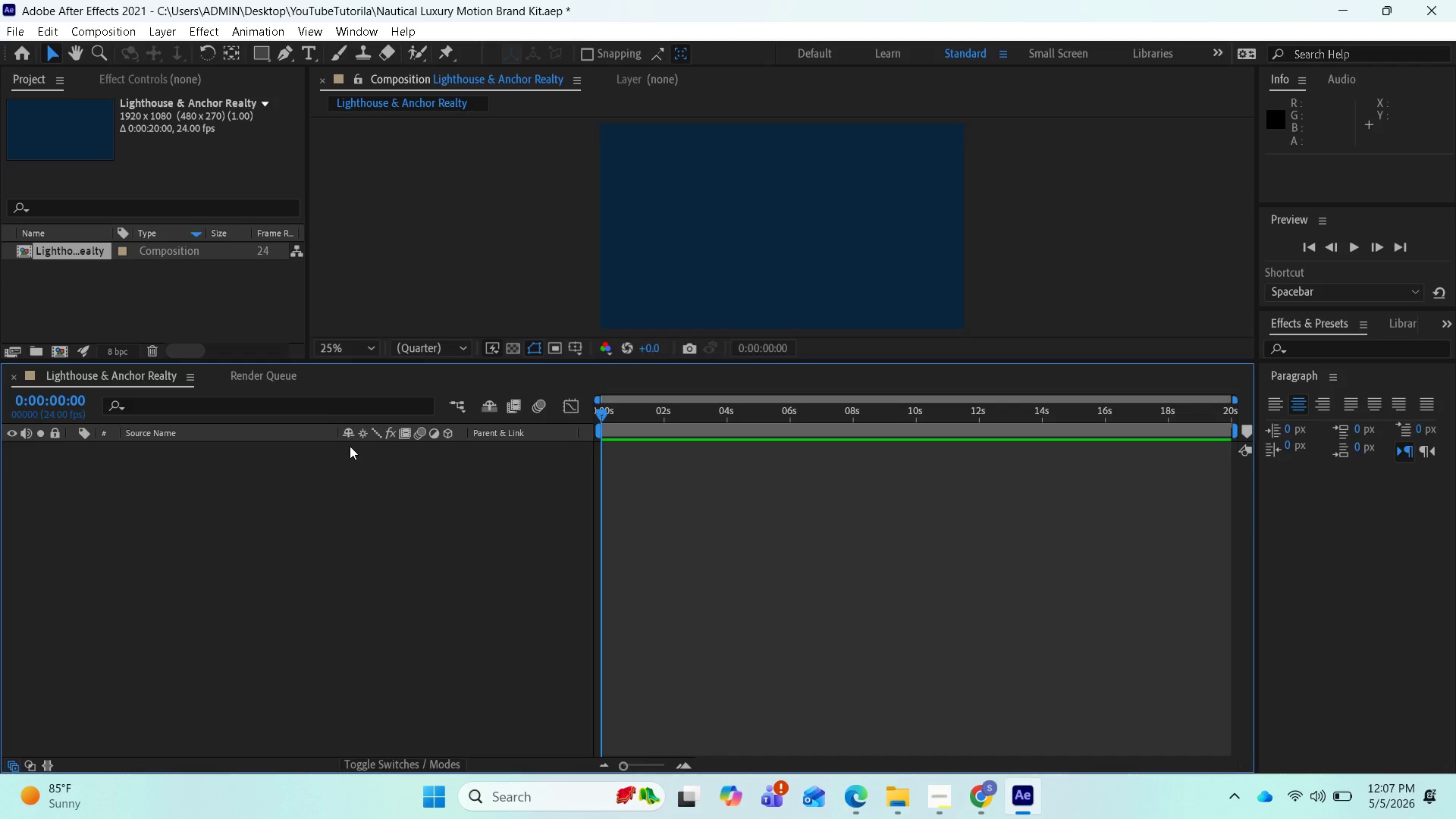 
mouse_move([369, 434])
 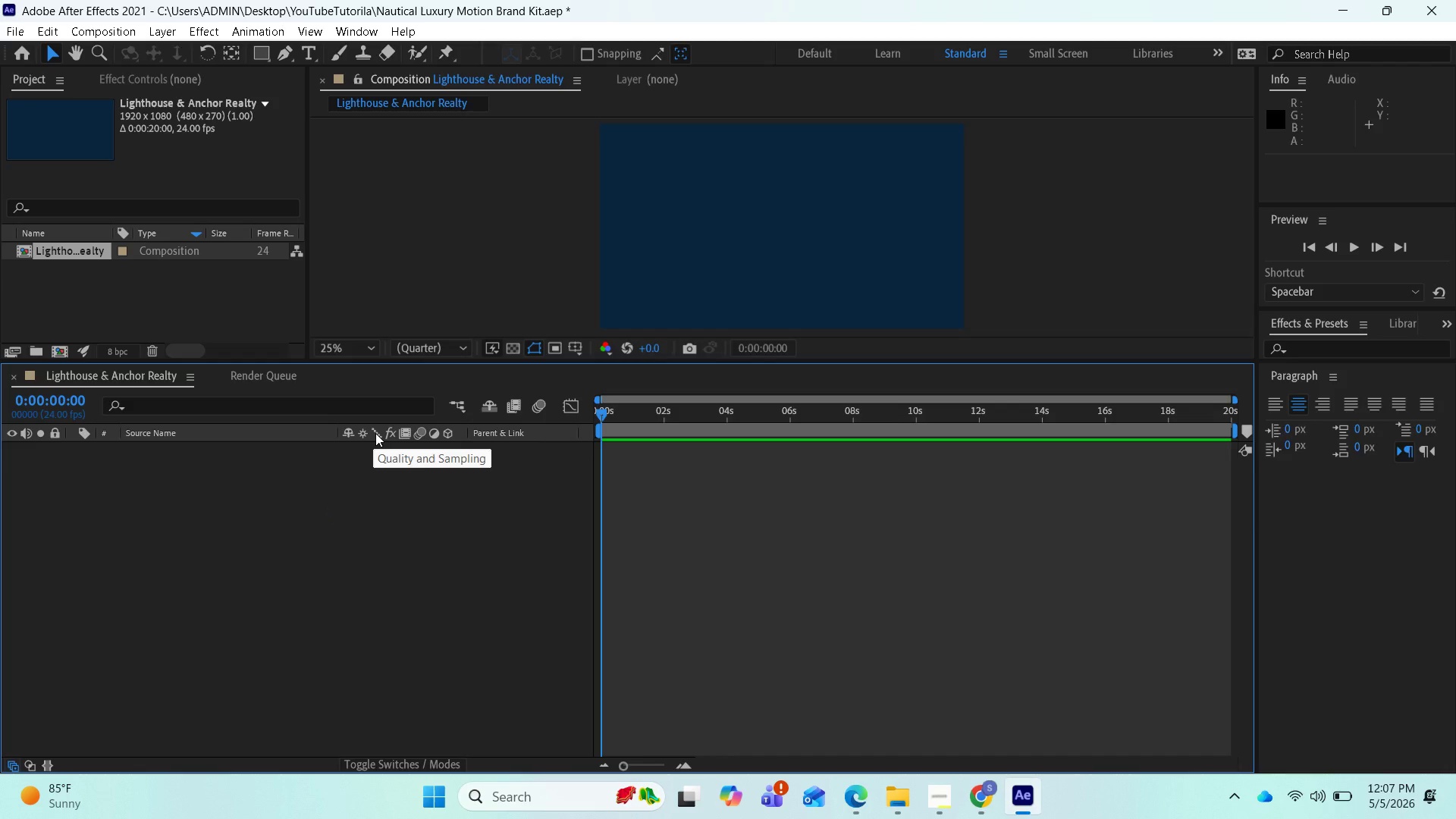 
mouse_move([384, 432])
 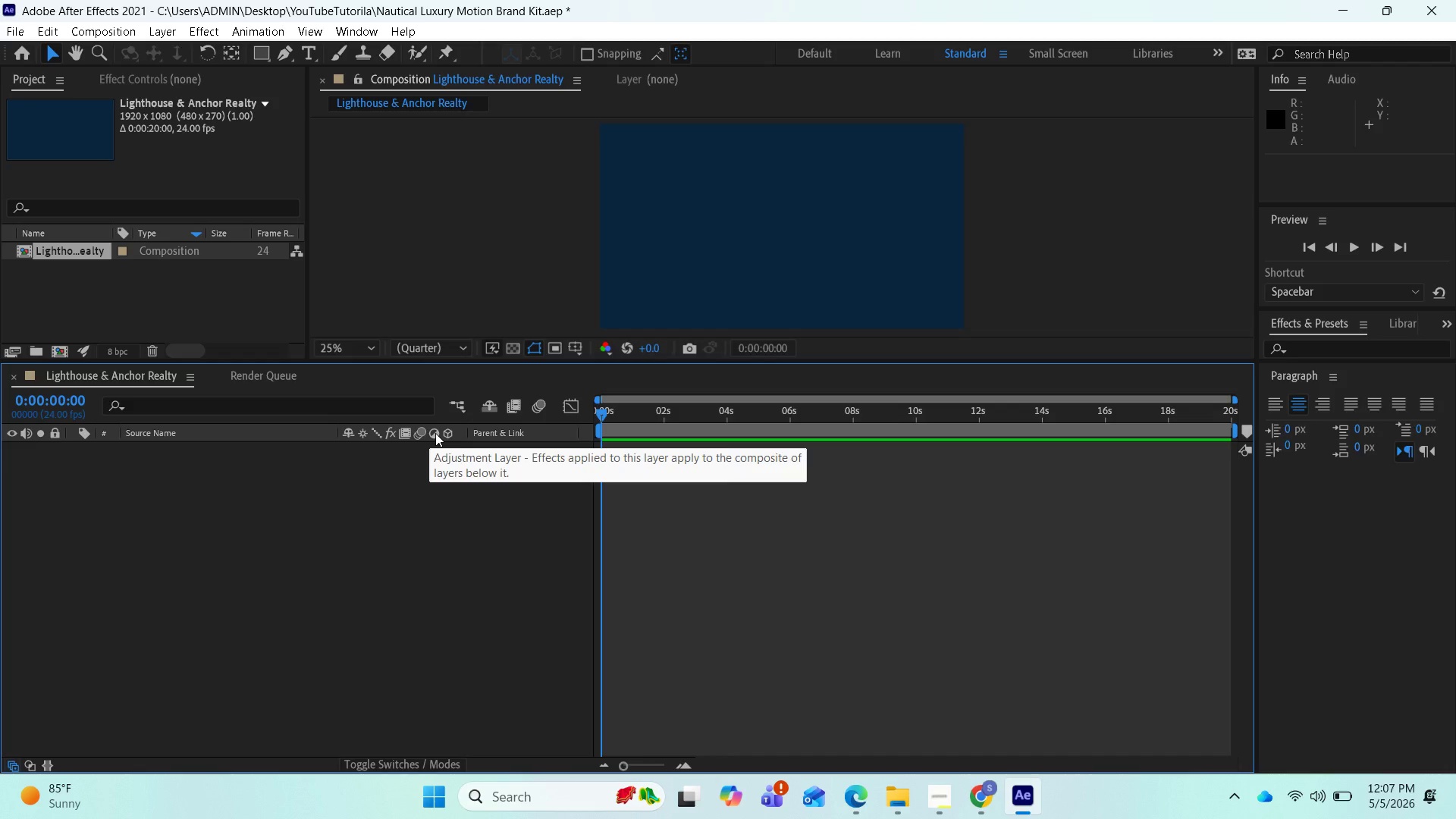 
wait(14.29)
 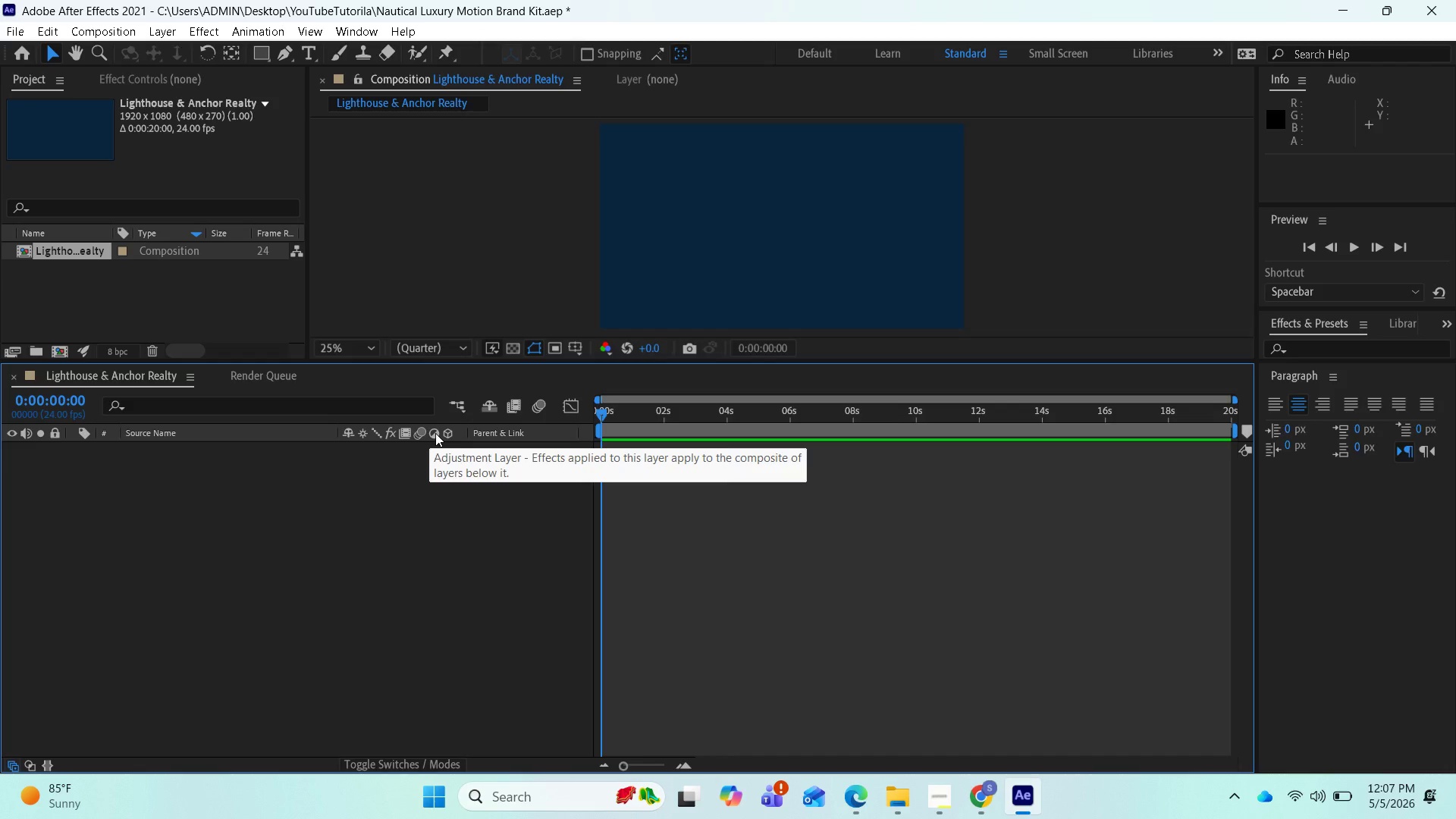 
left_click([444, 435])
 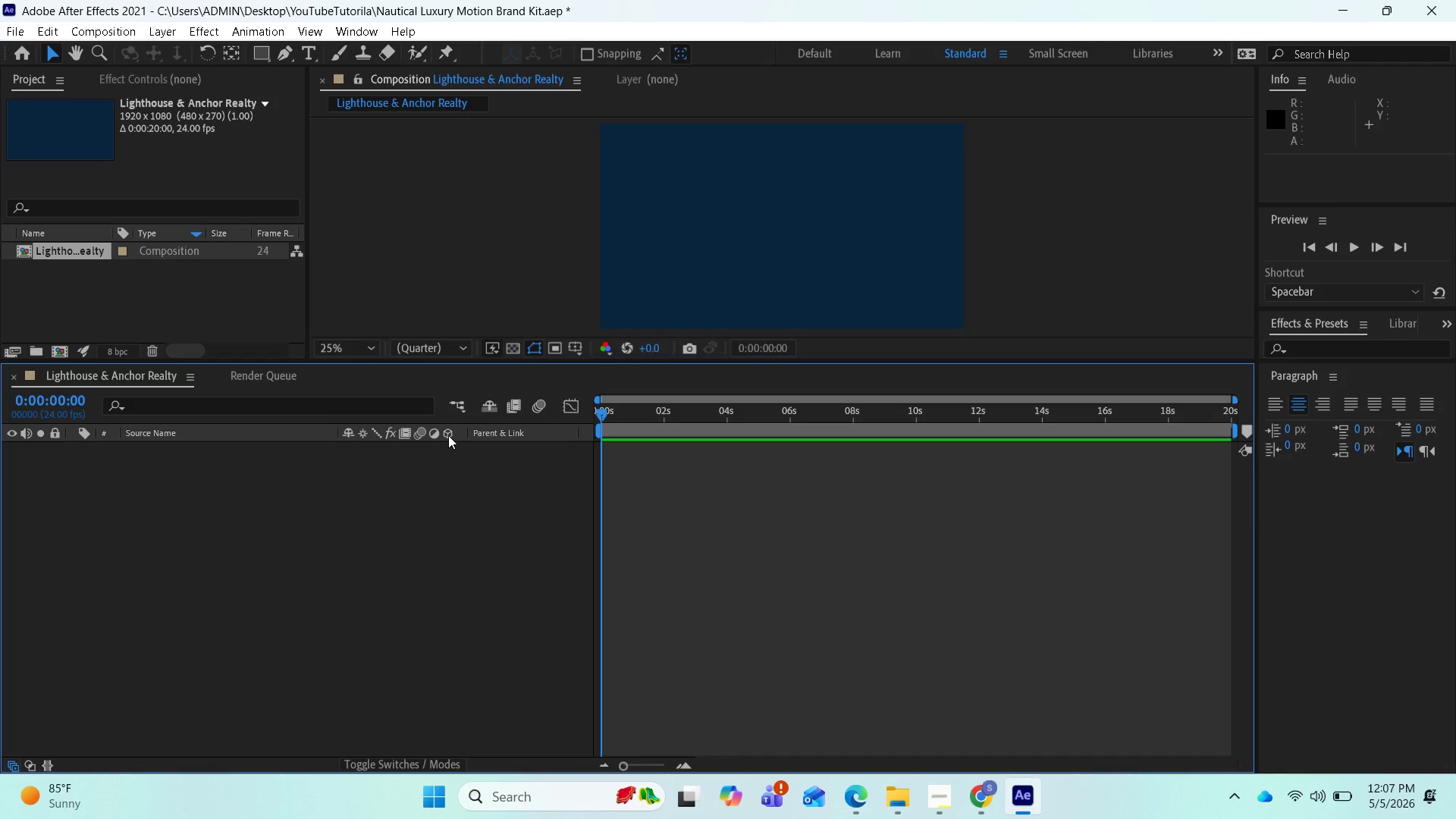 
left_click([449, 435])
 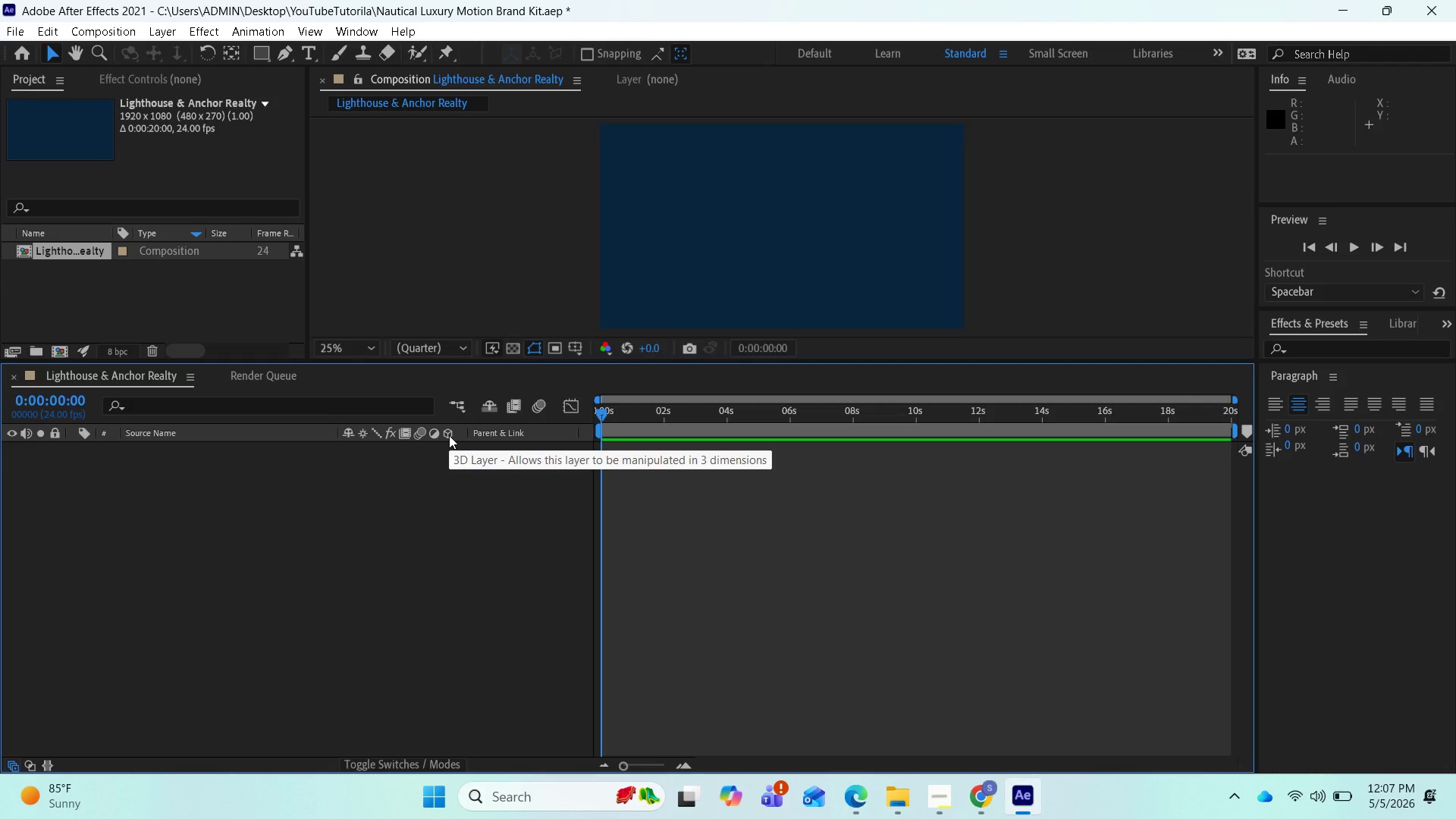 
left_click([449, 435])
 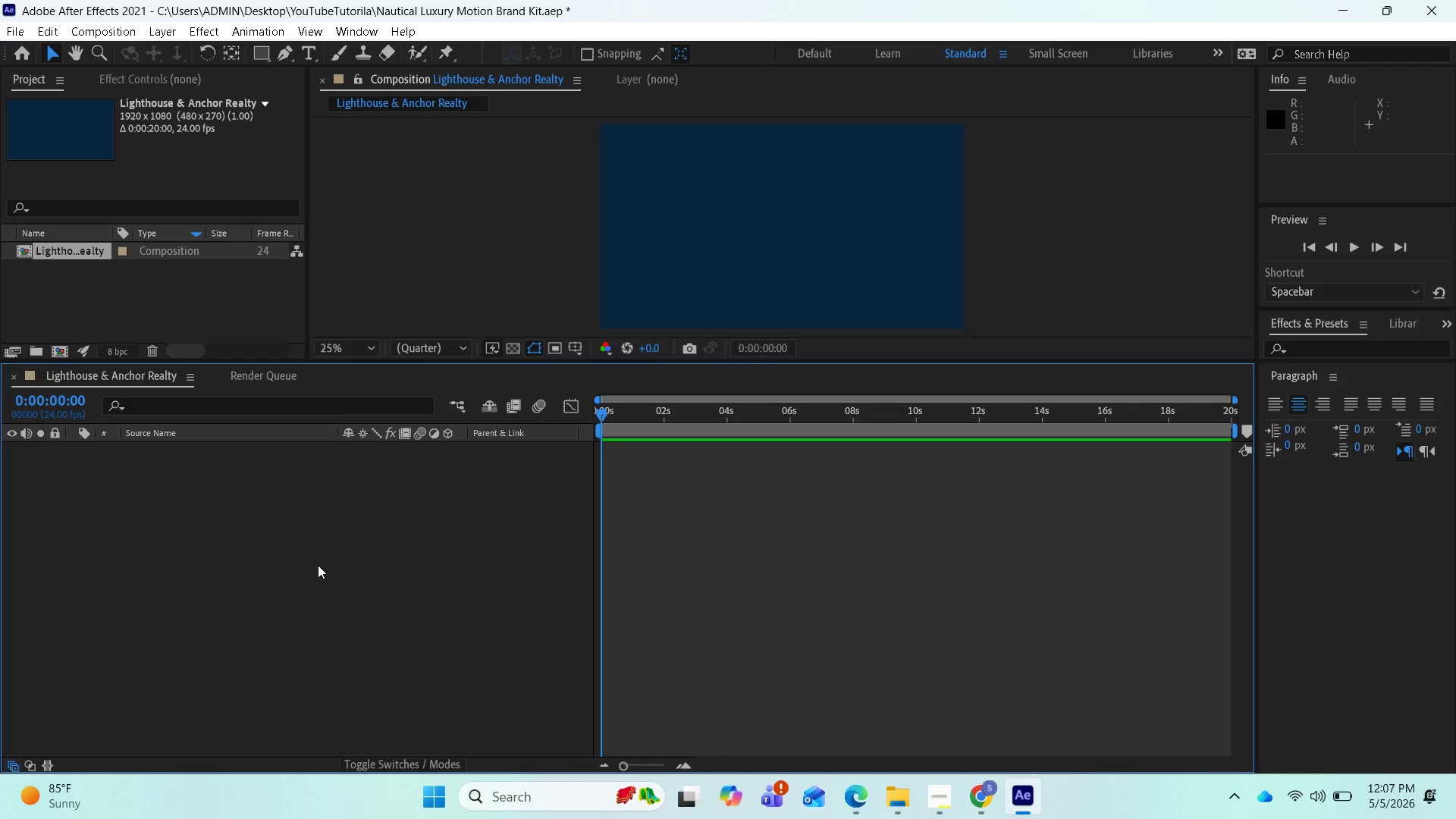 
wait(6.58)
 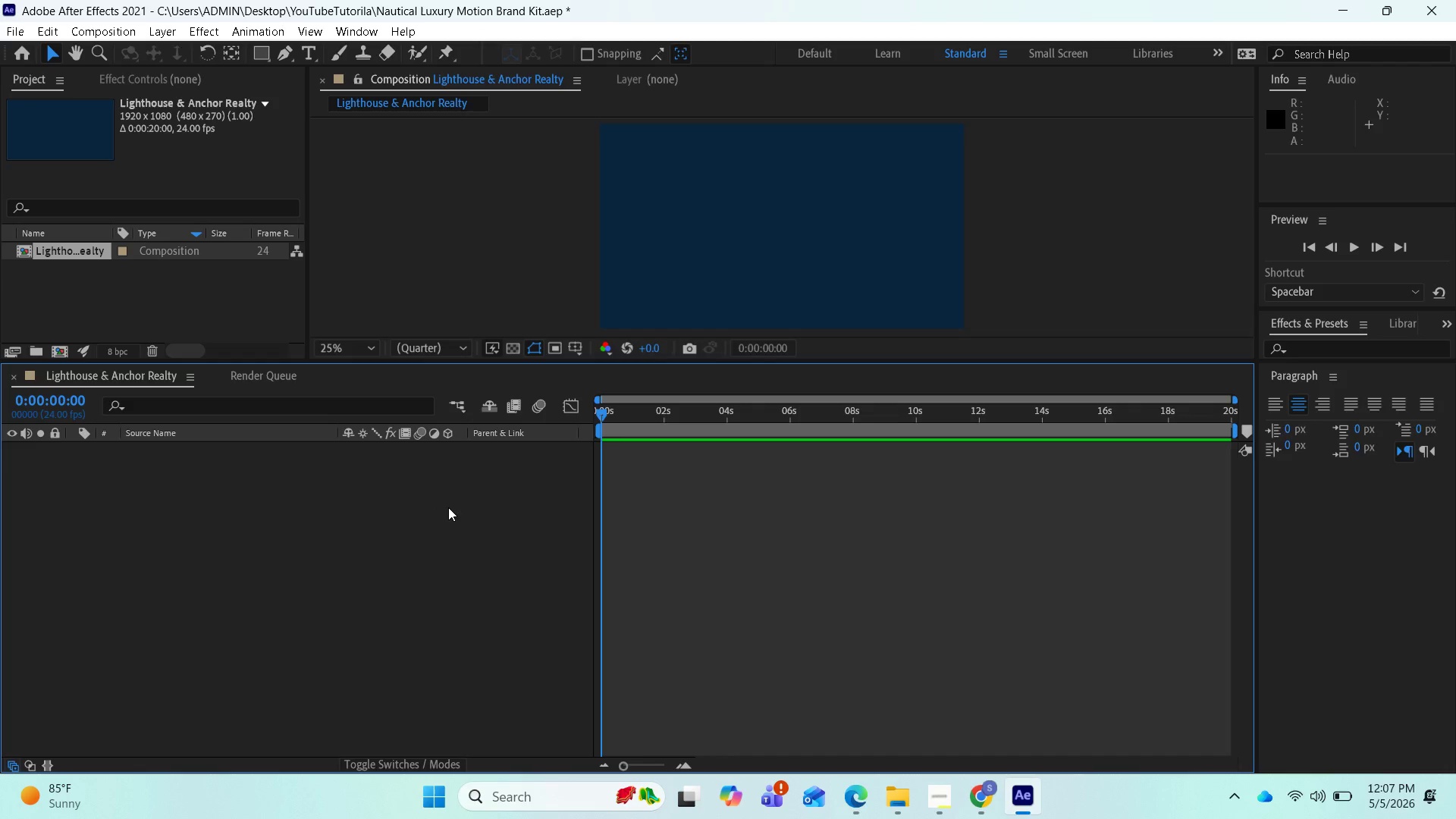 
mouse_move([974, 780])
 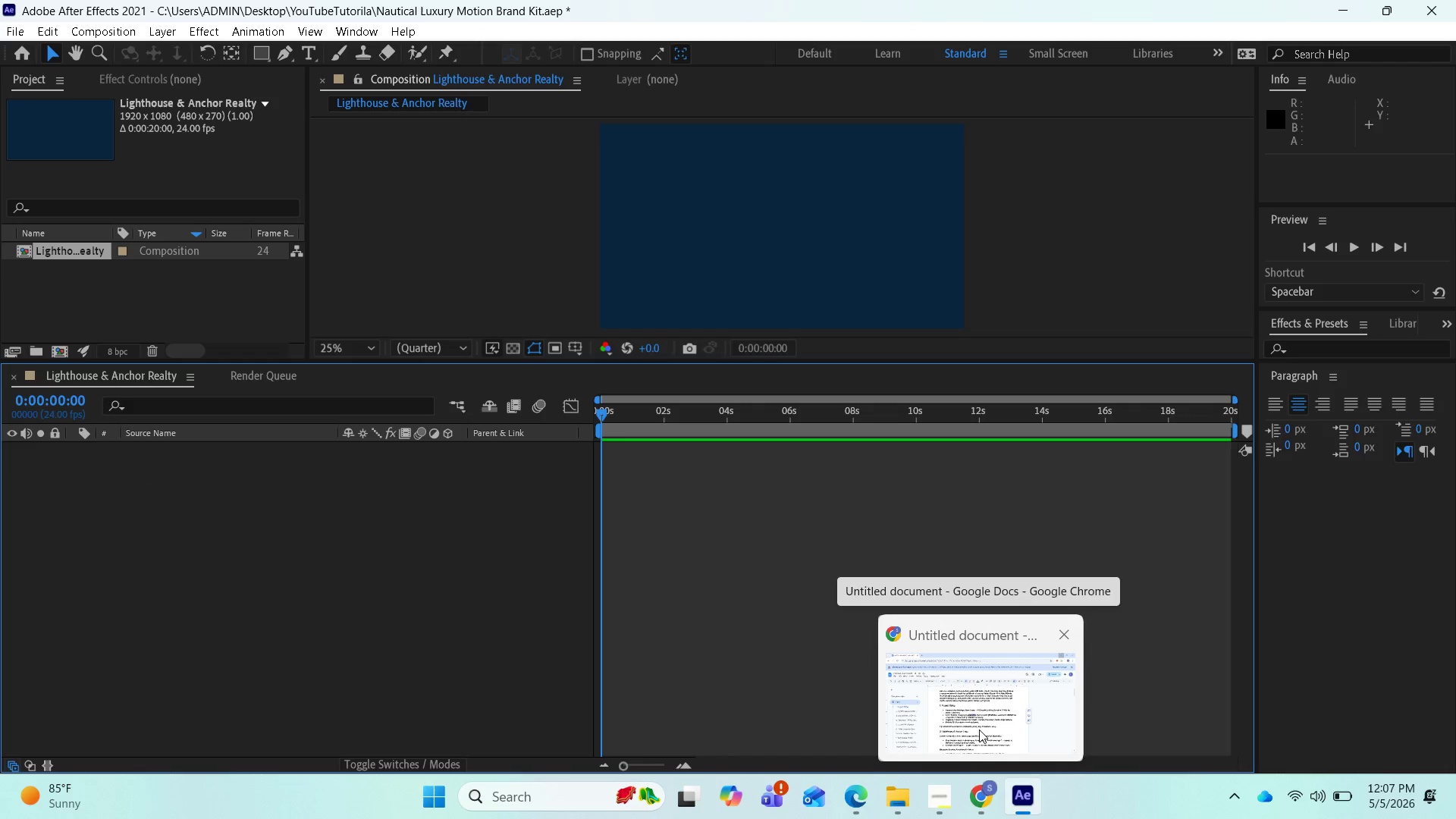 
left_click([979, 730])
 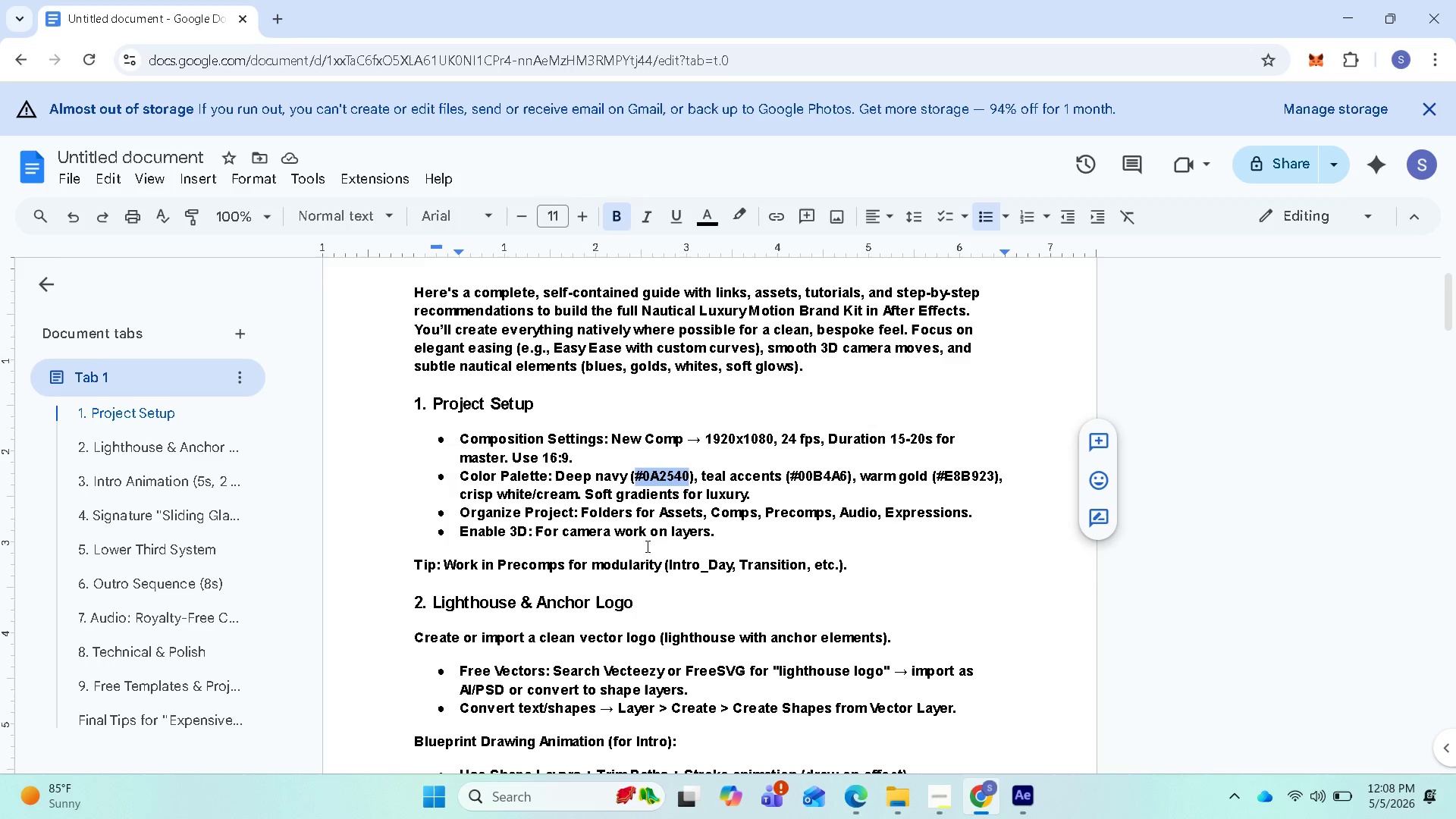 
wait(11.14)
 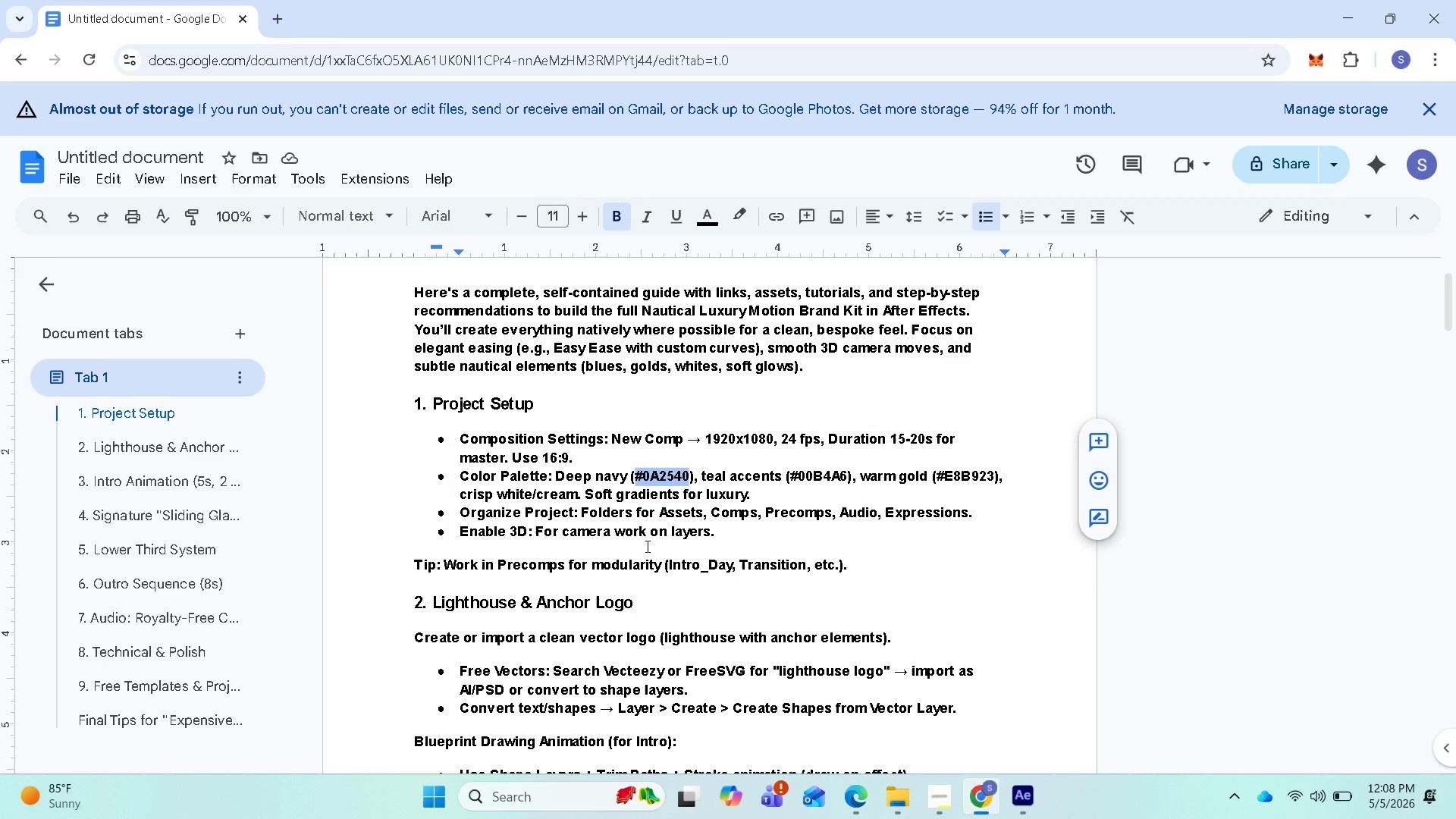 
scroll: coordinate [563, 613], scroll_direction: down, amount: 2.0
 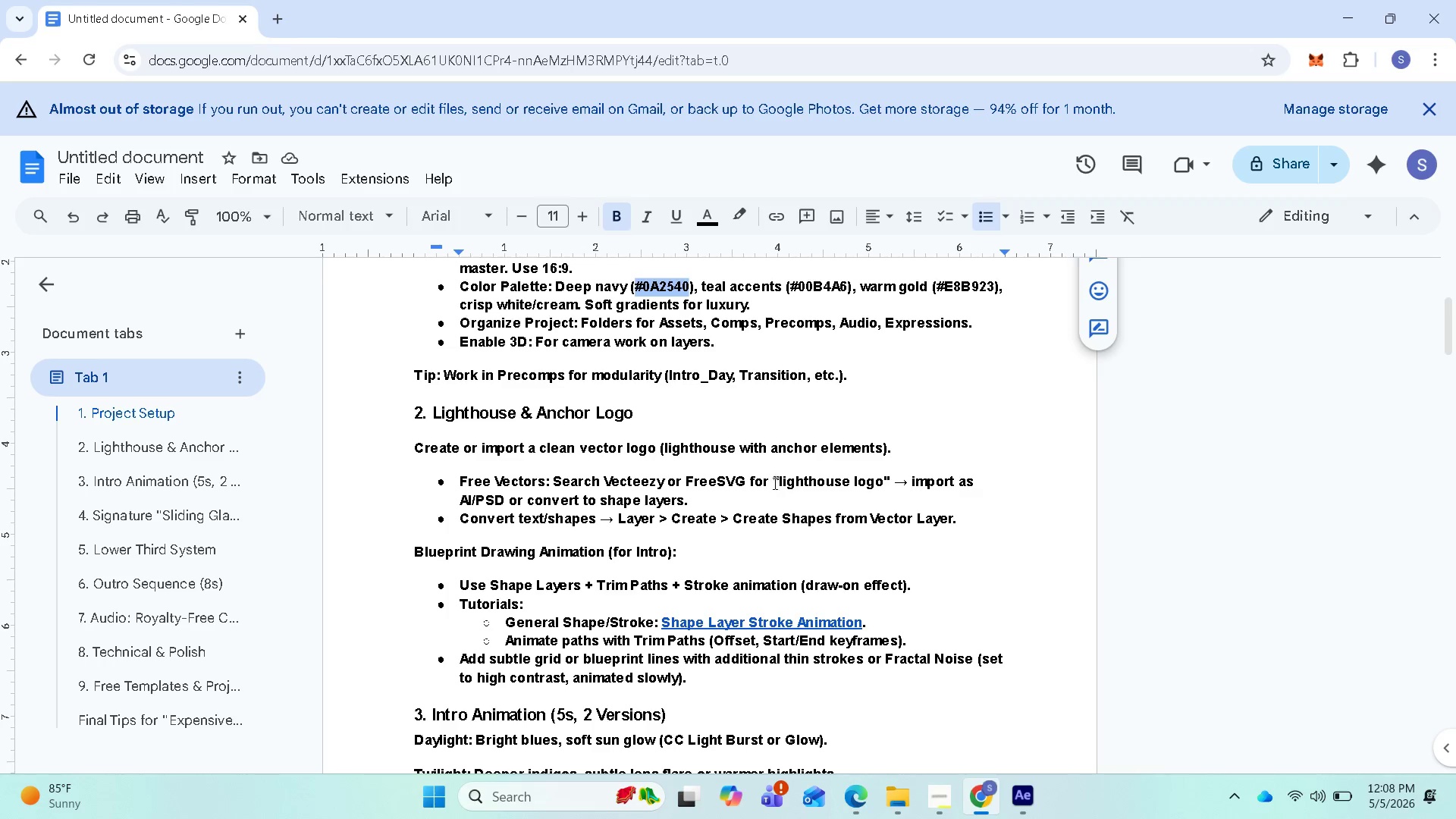 
left_click_drag(start_coordinate=[780, 482], to_coordinate=[880, 486])
 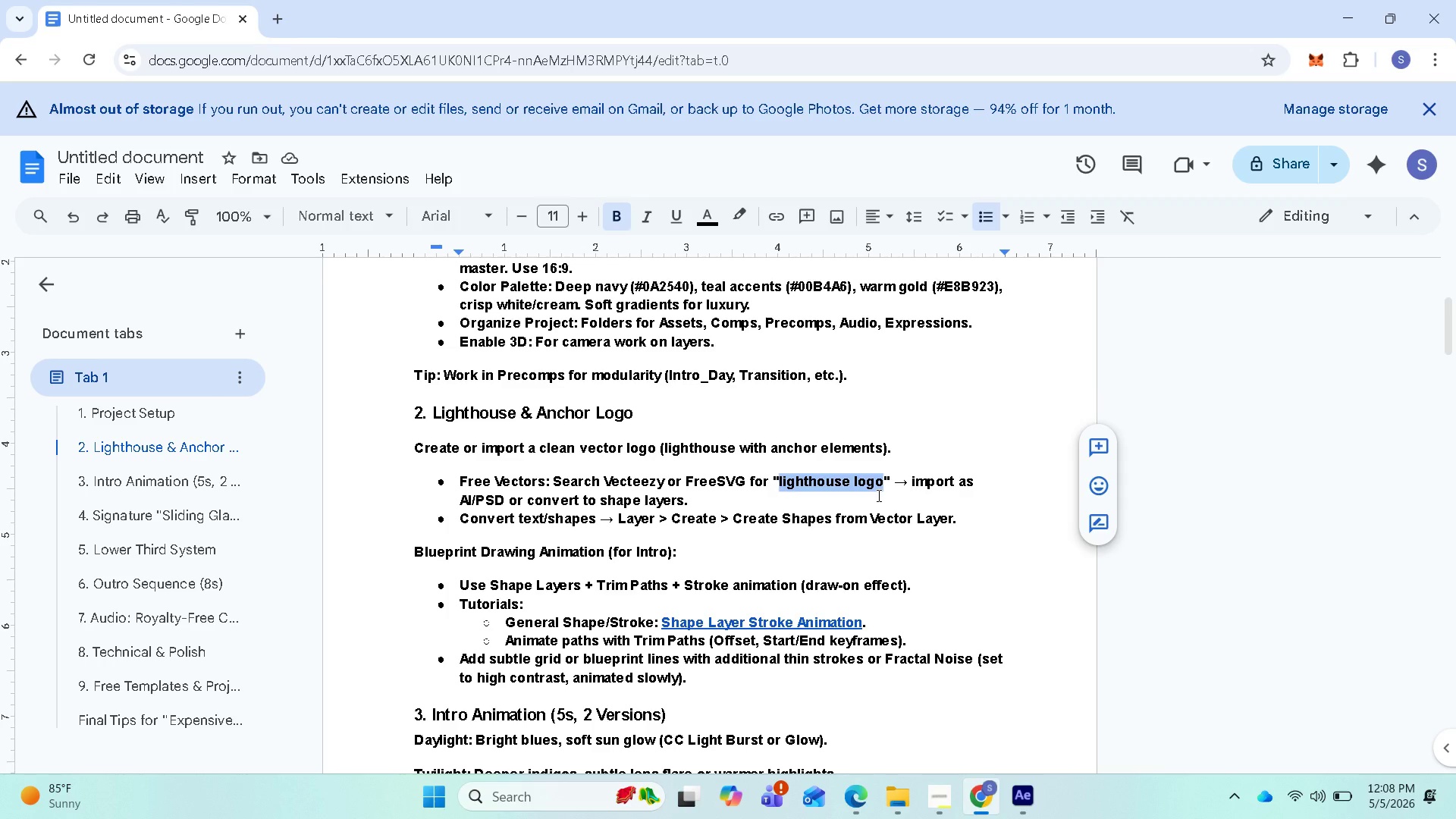 
key(Control+C)
 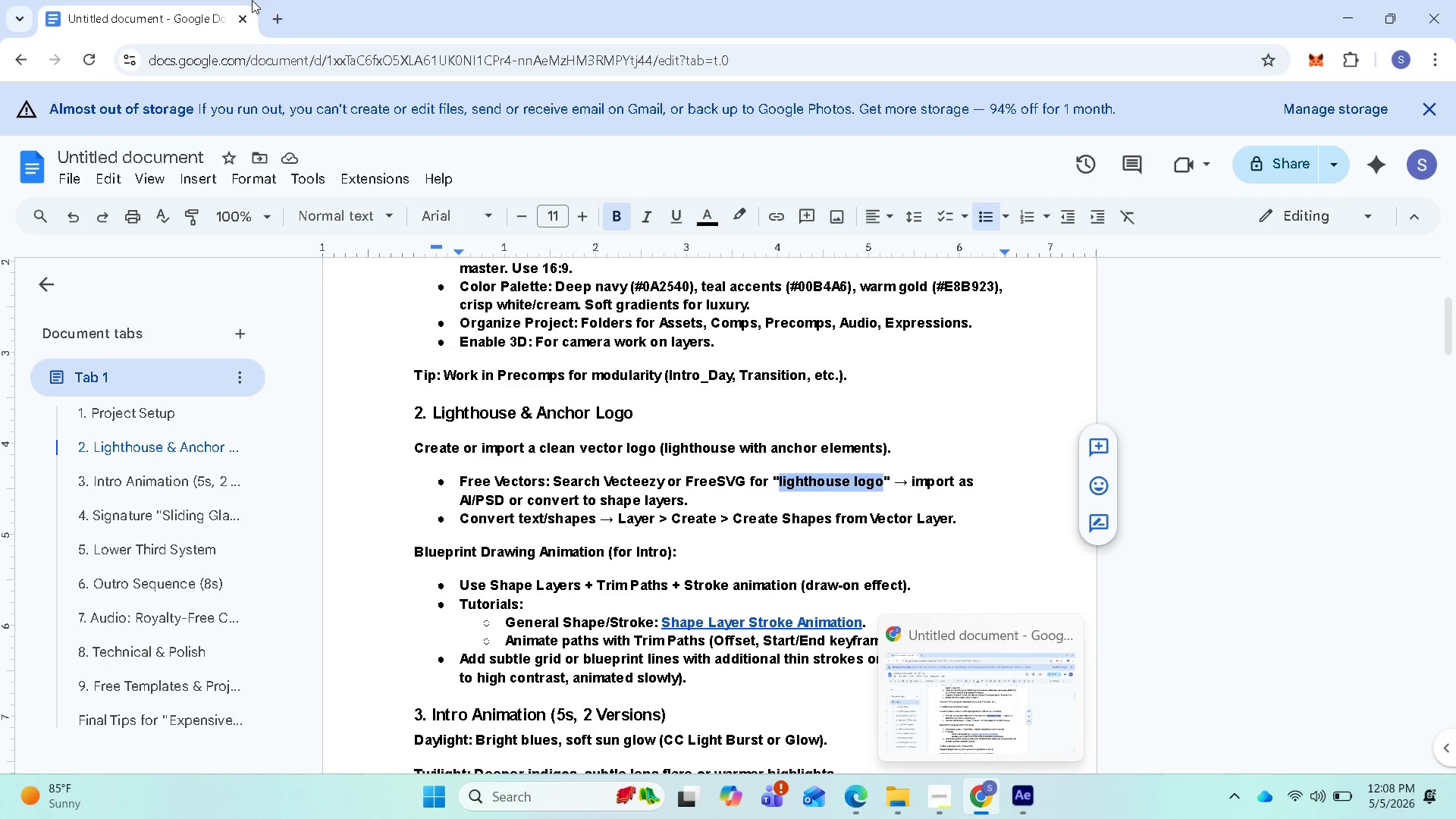 
wait(6.97)
 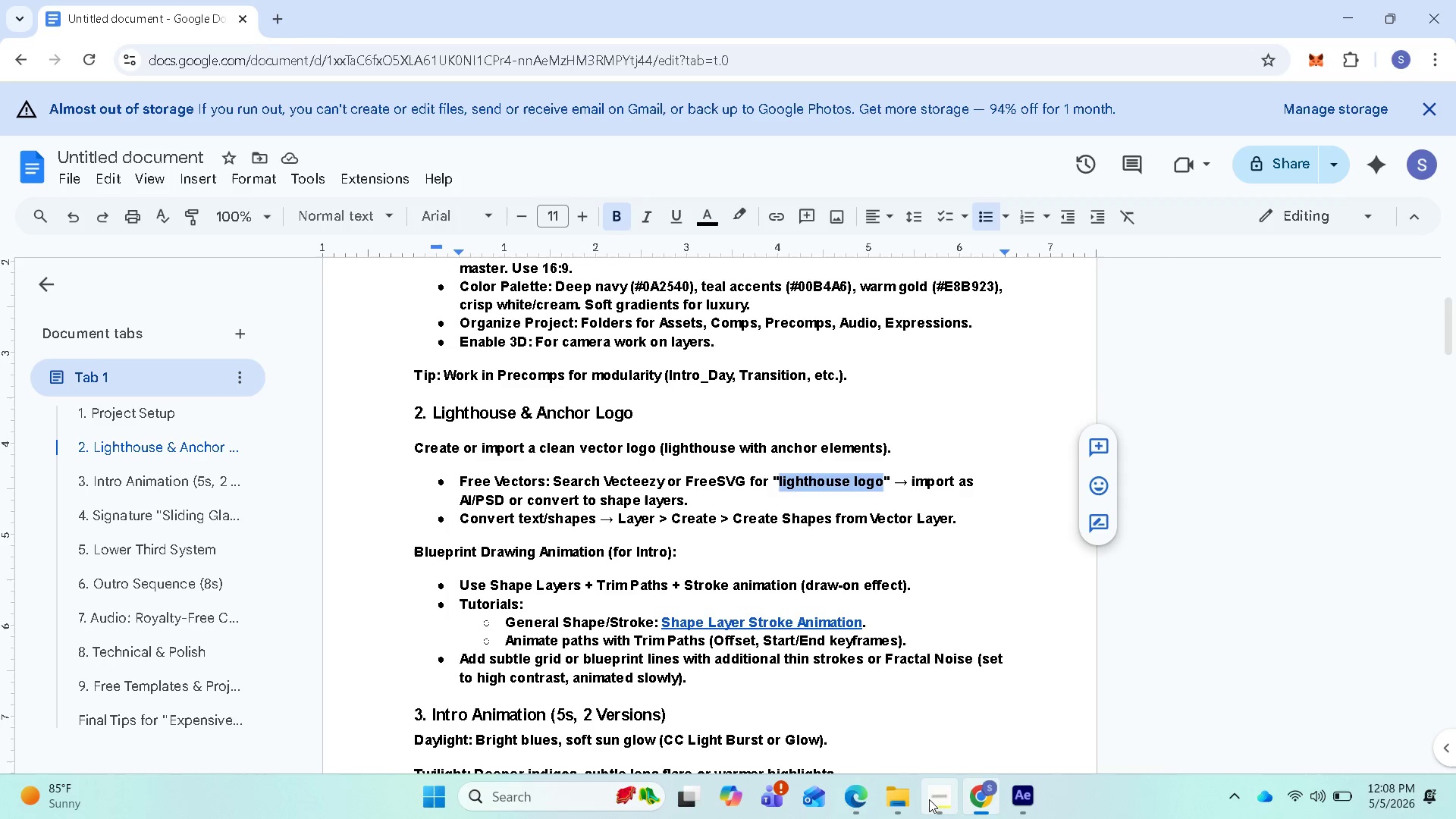 
left_click([284, 17])
 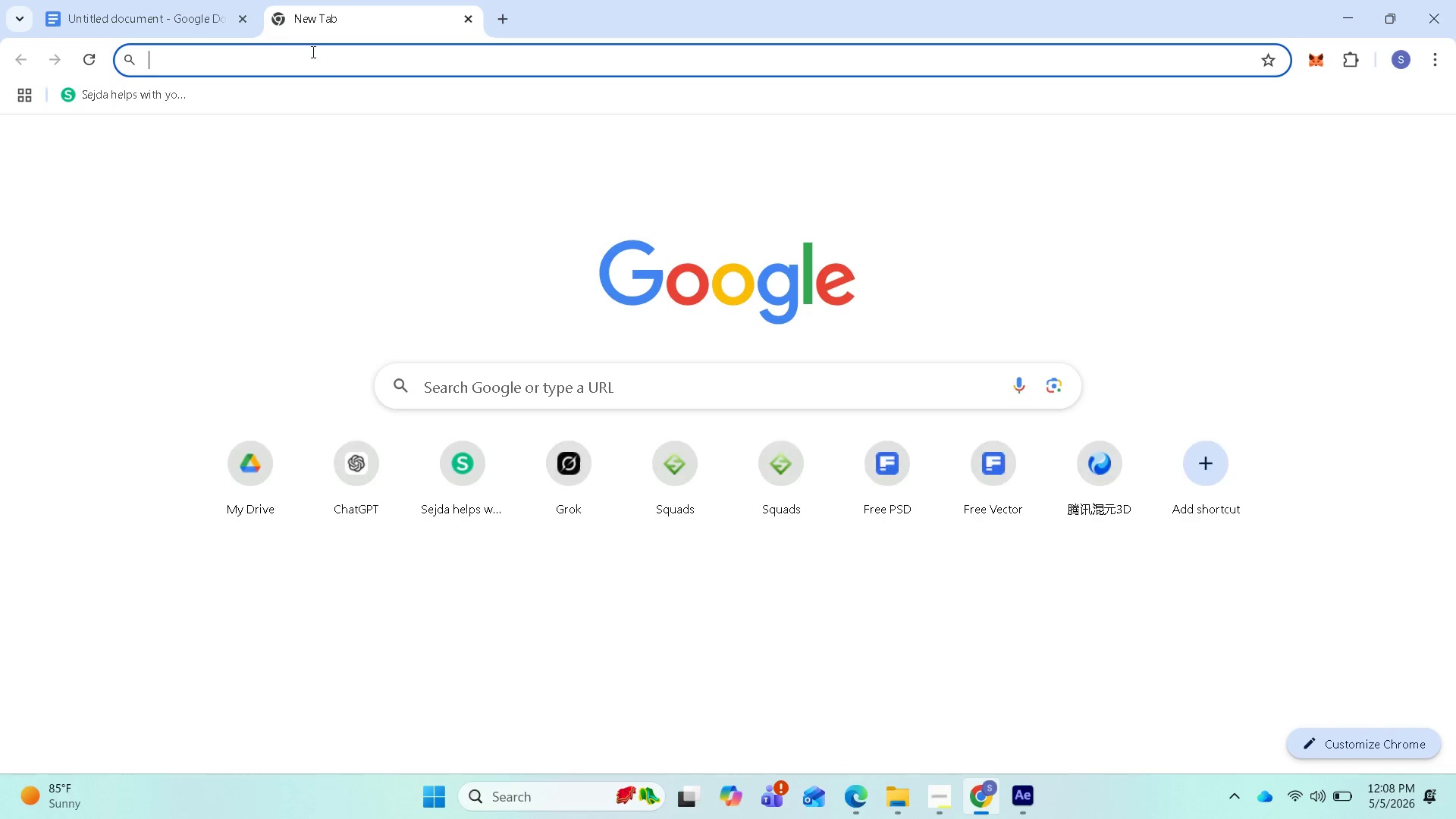 
left_click([312, 52])
 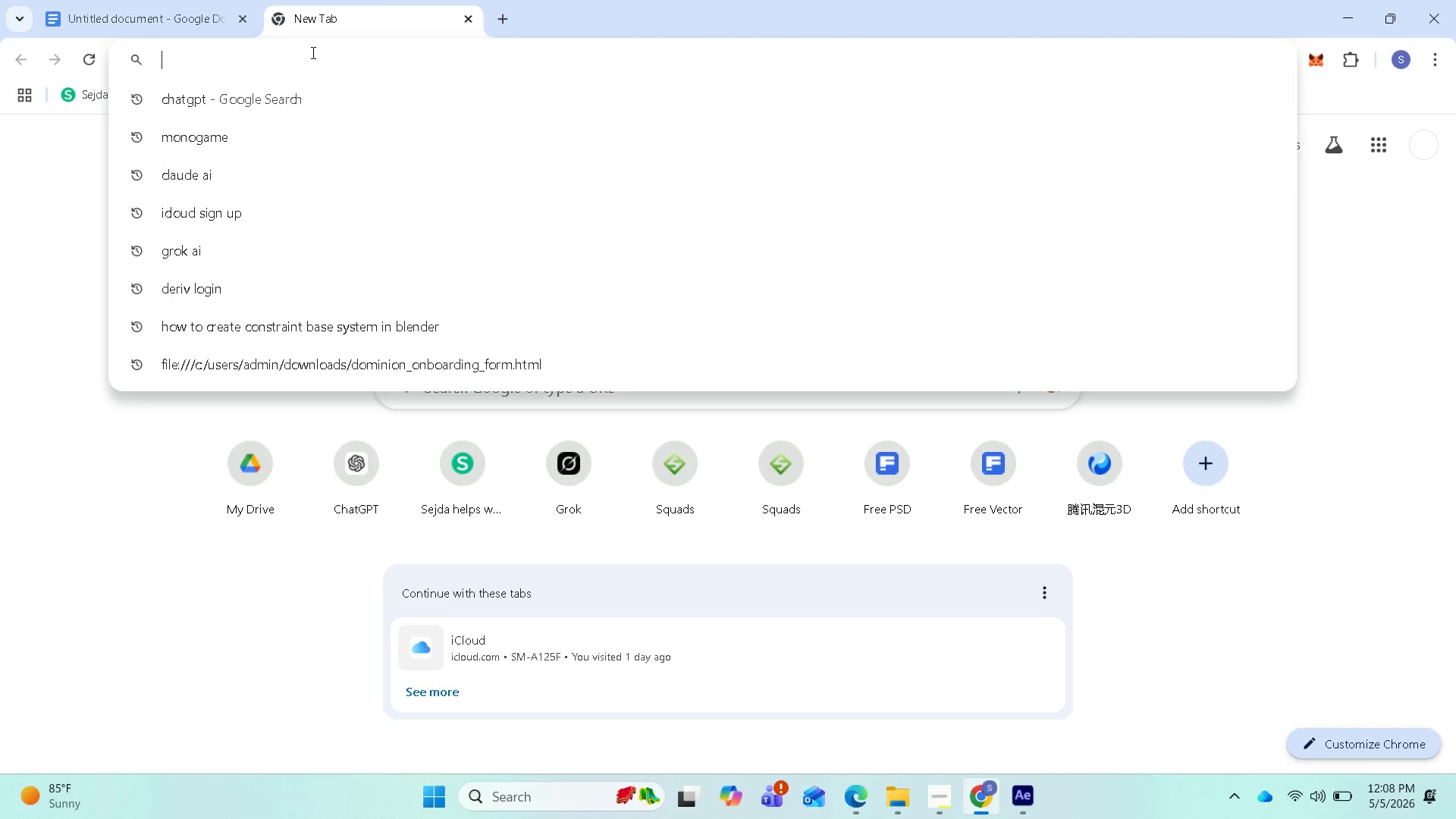 
key(Control+V)
 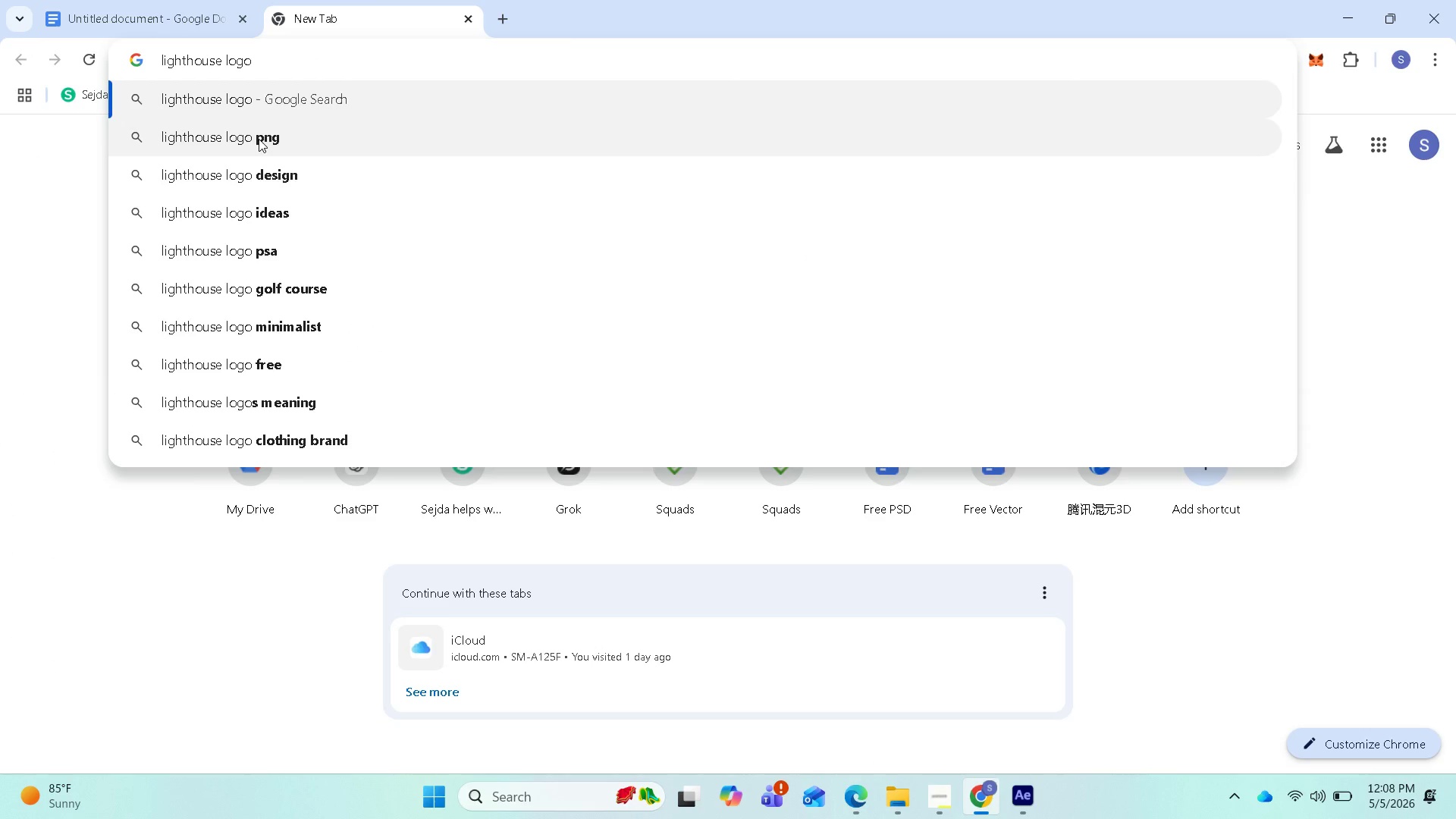 
key(Enter)
 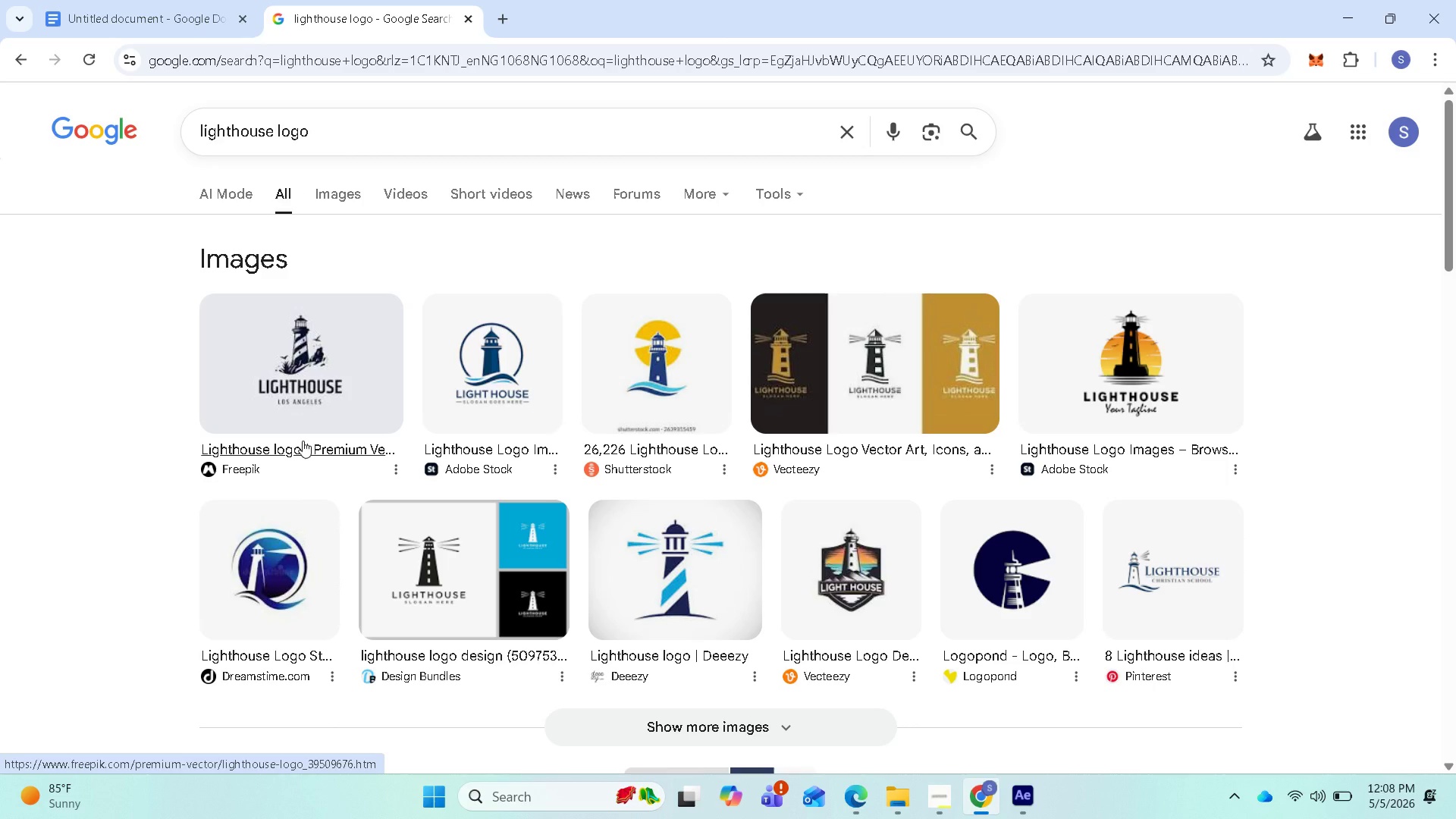 
wait(12.05)
 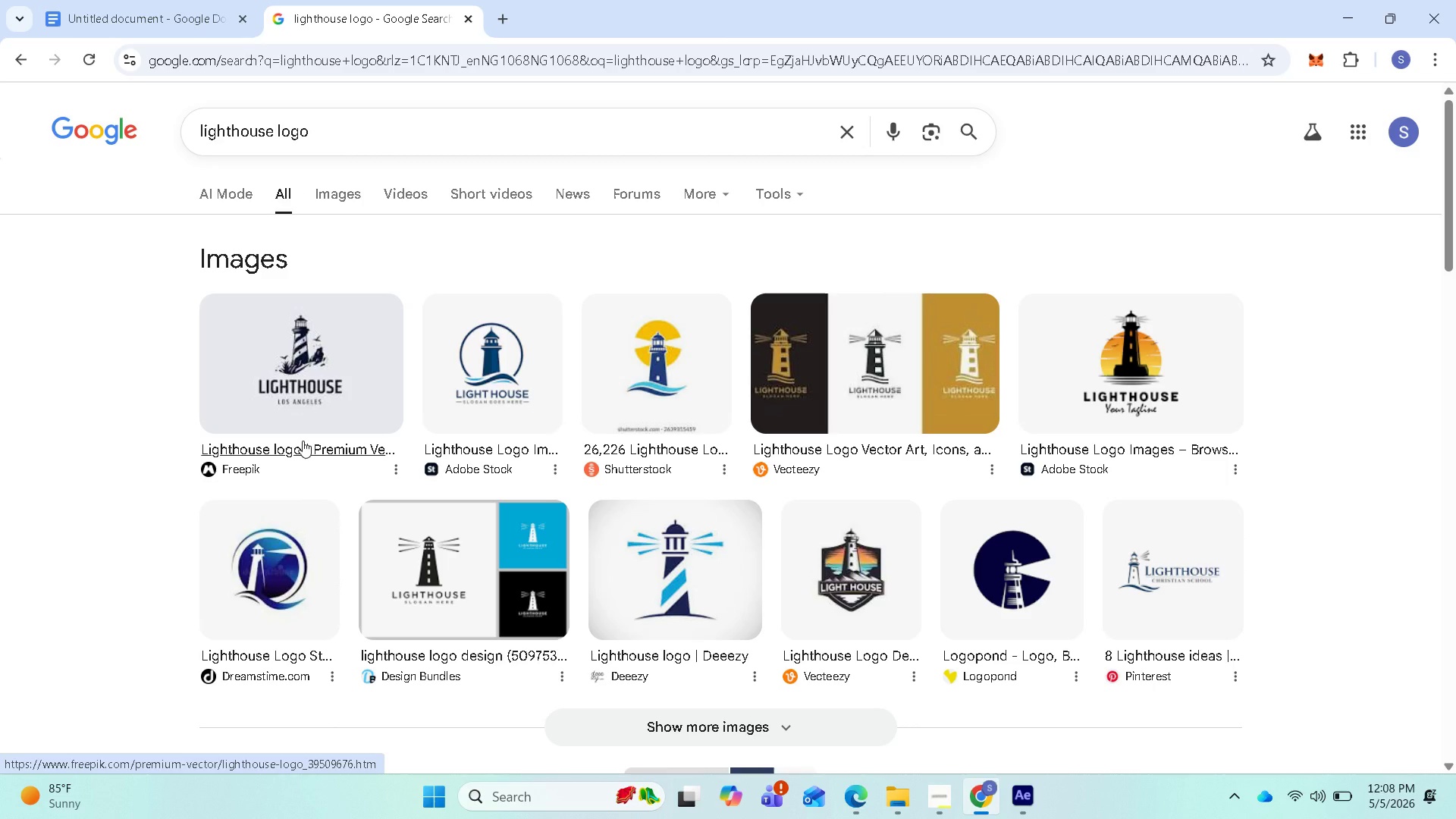 
left_click([303, 441])
 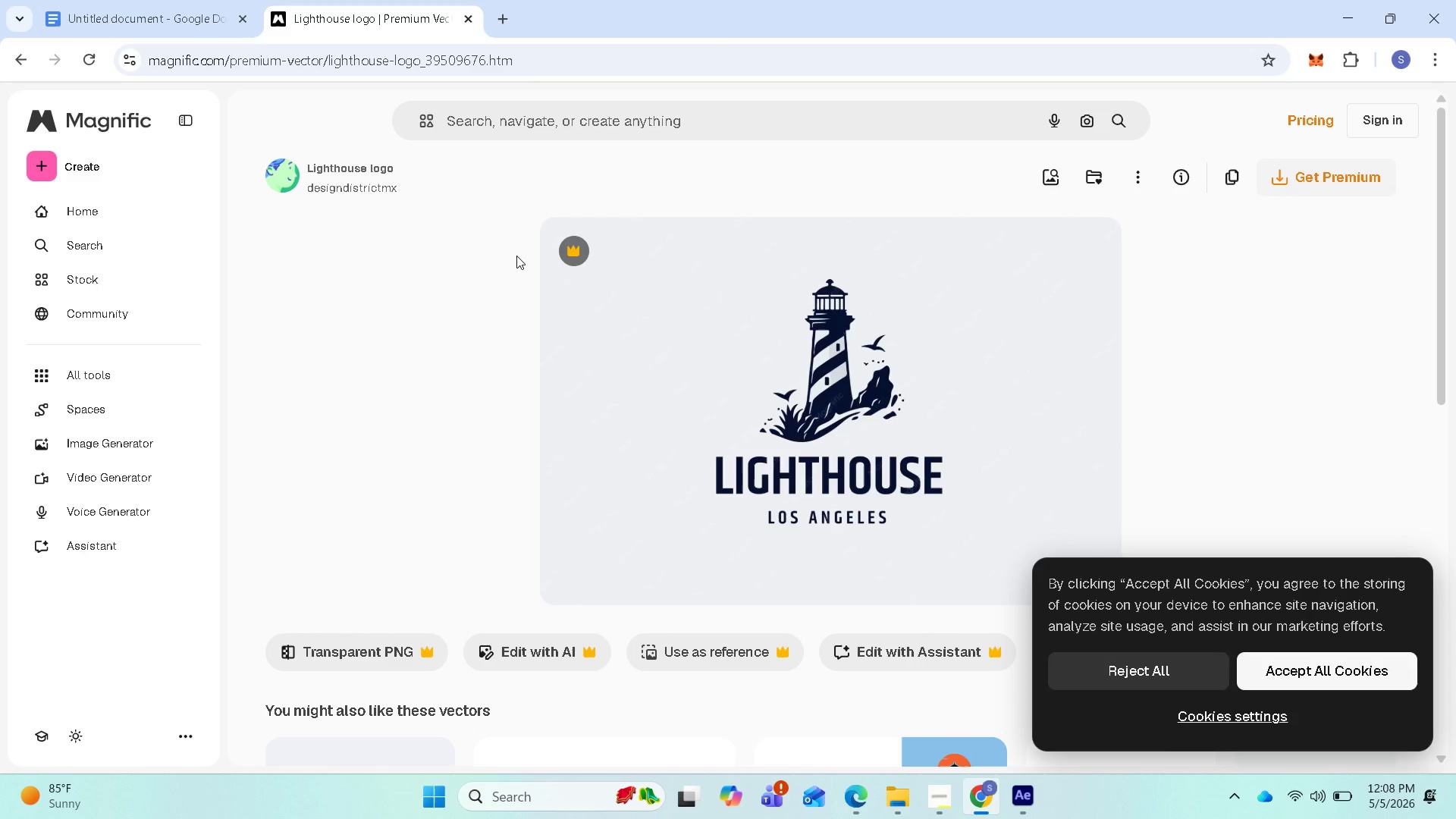 
wait(14.44)
 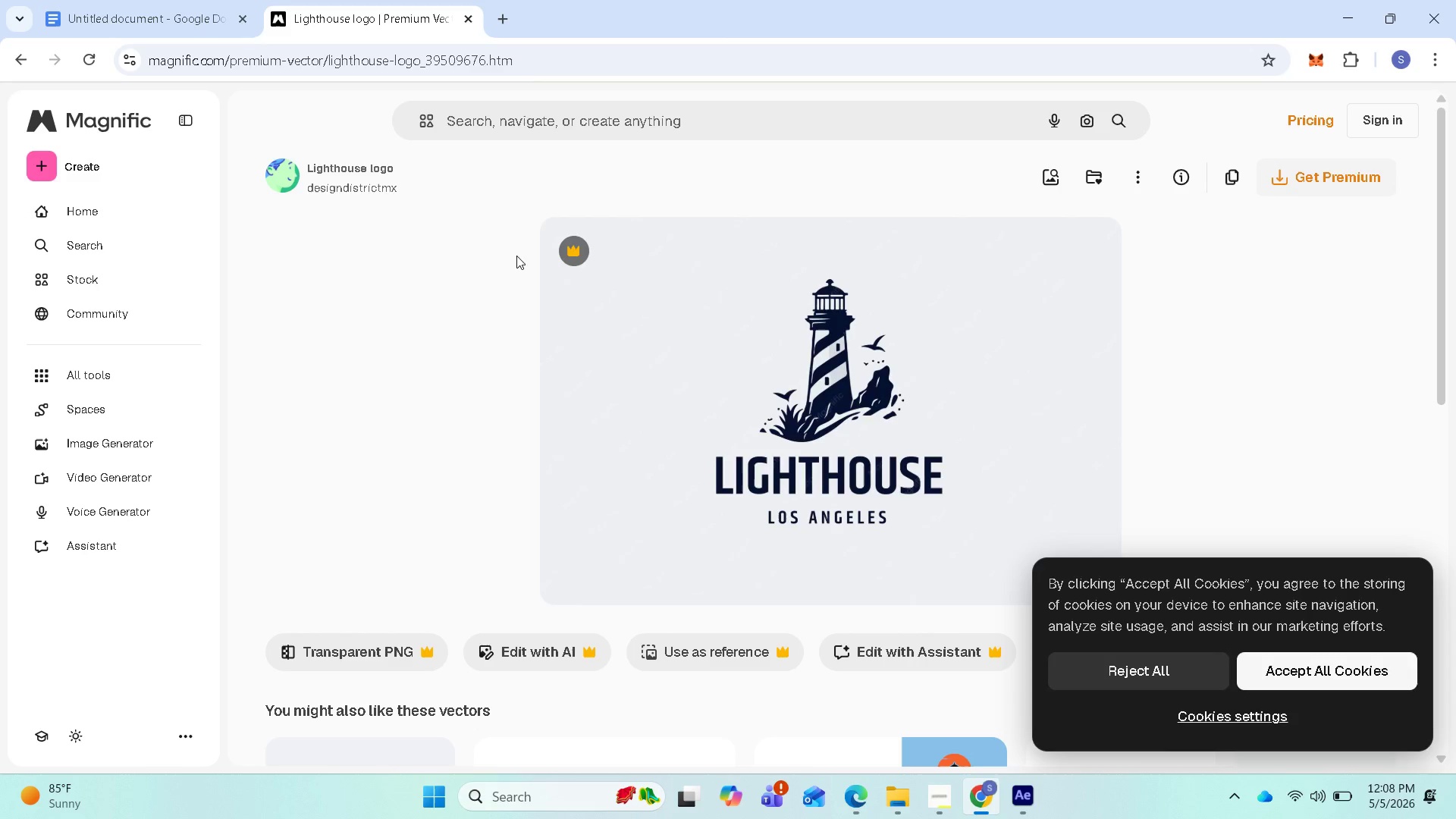 
left_click([155, 22])
 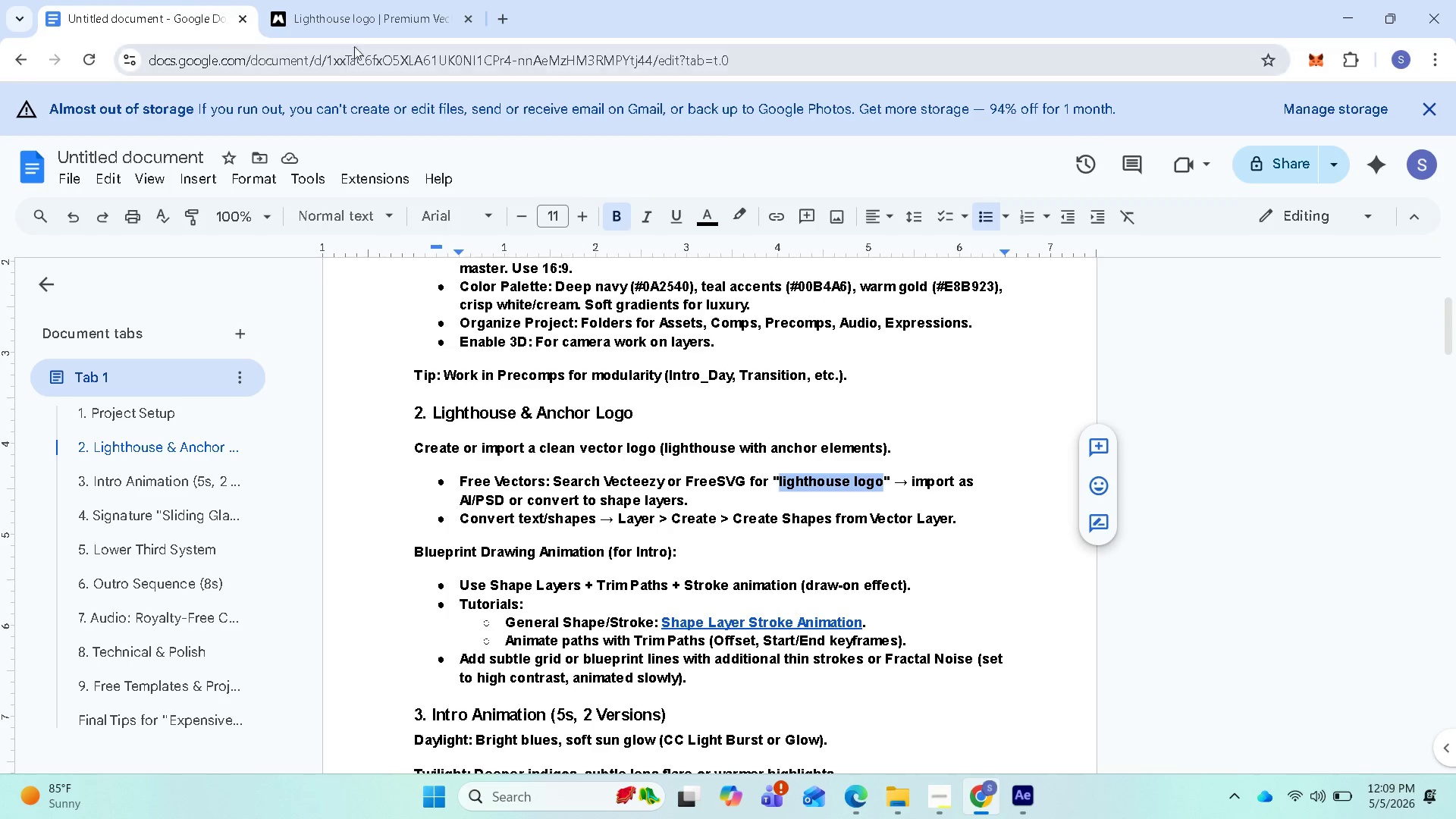 
left_click([357, 21])
 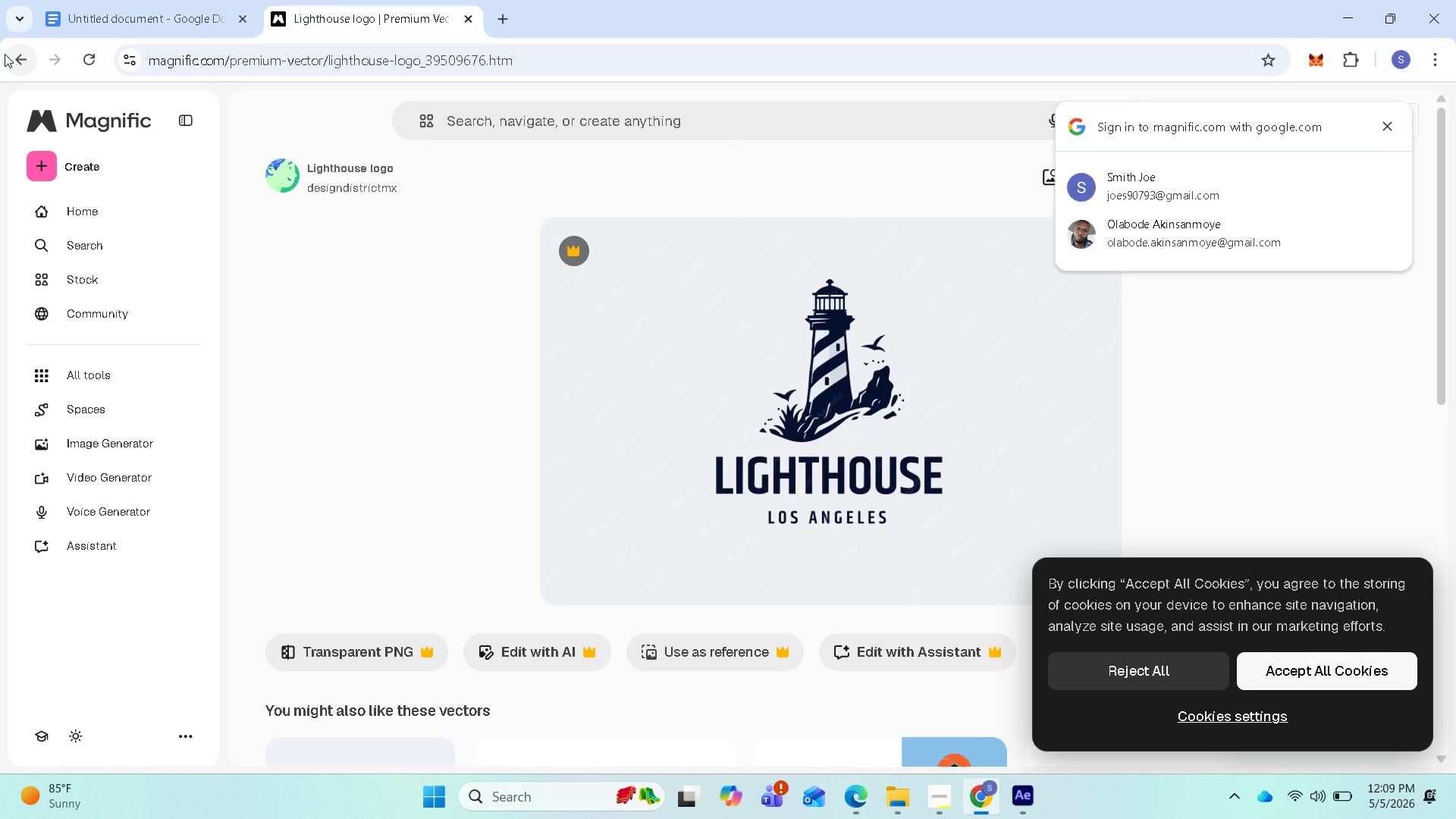 
left_click([5, 54])
 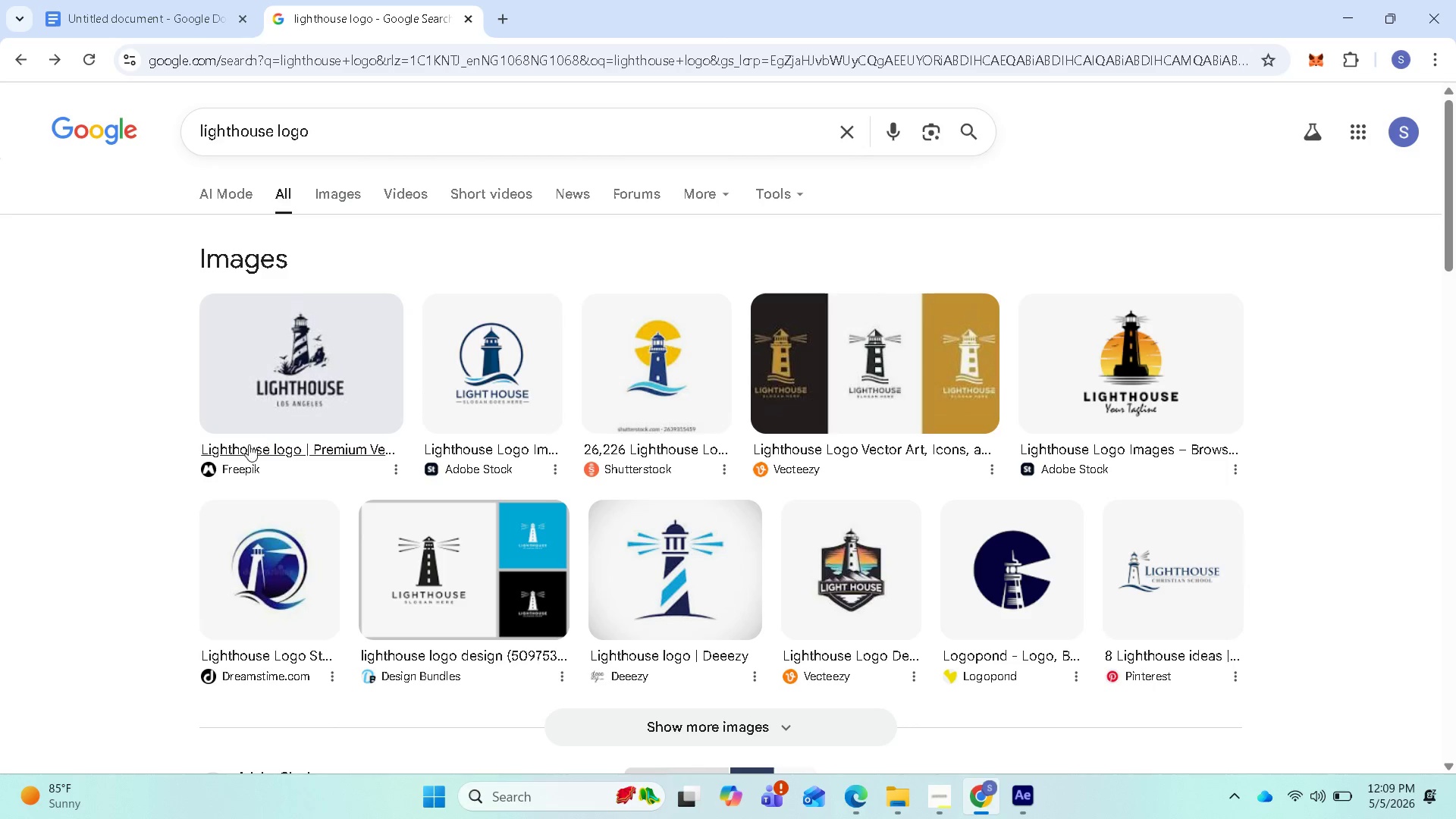 
left_click([242, 470])
 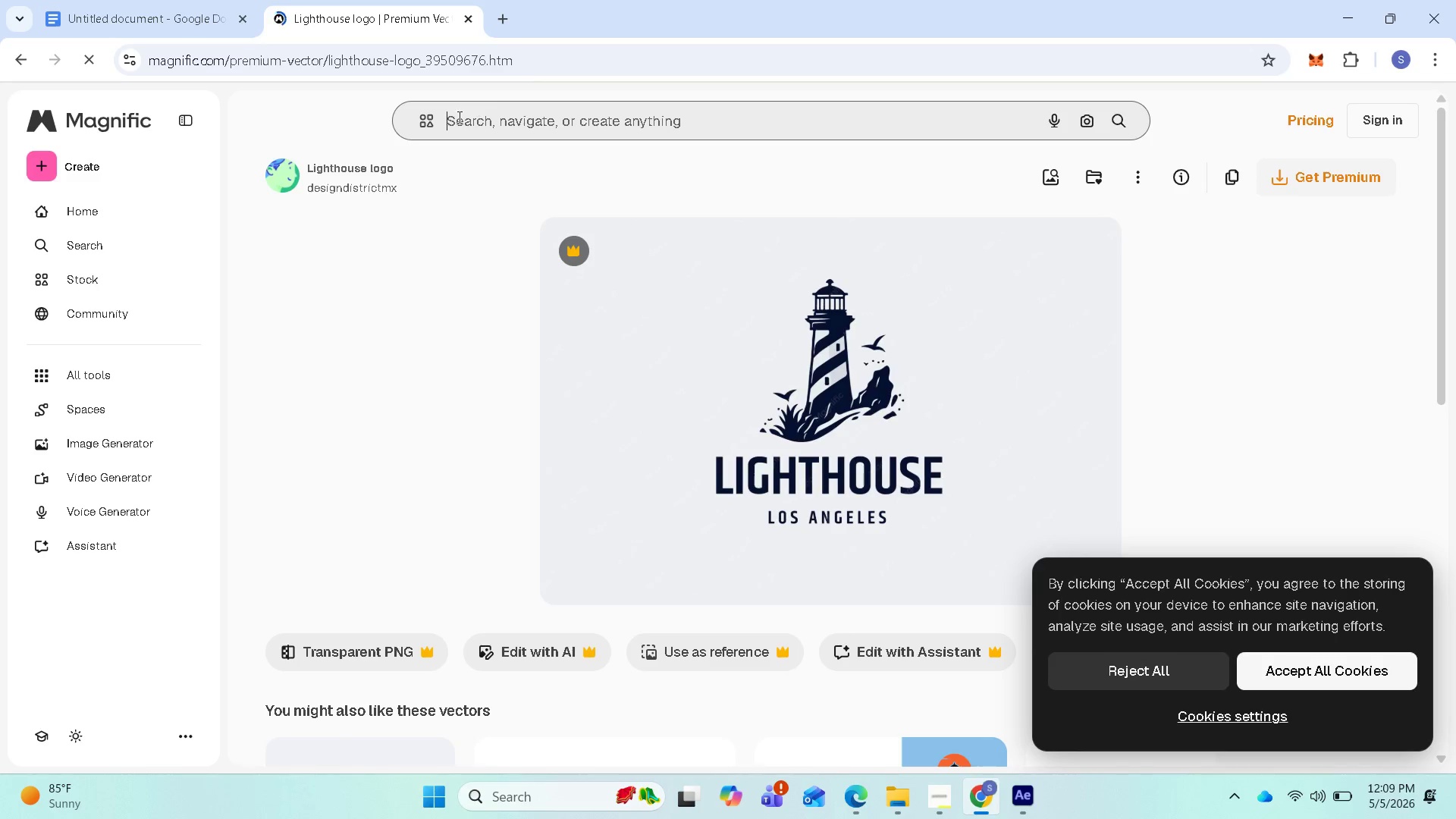 
wait(9.56)
 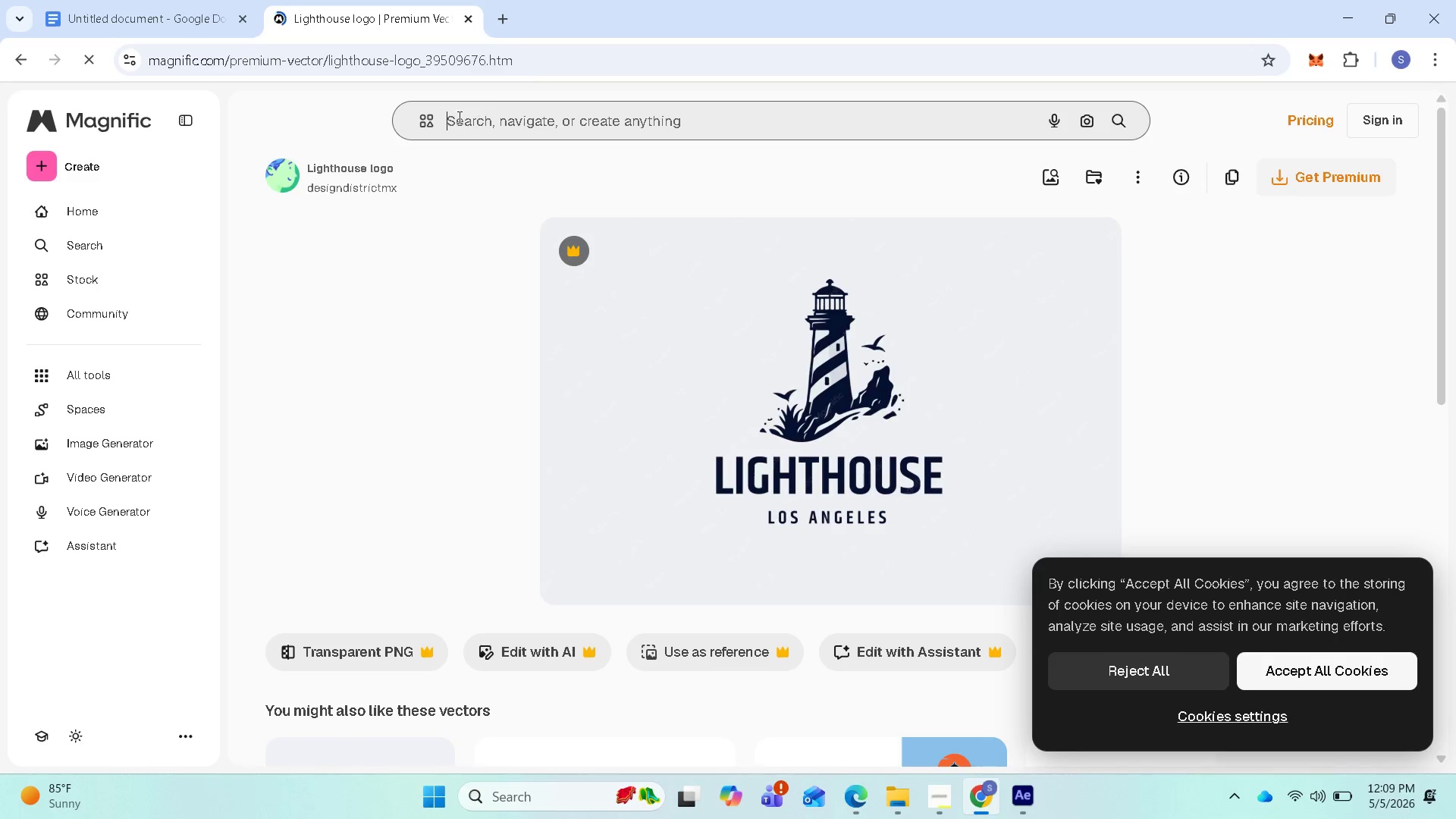 
left_click([14, 54])
 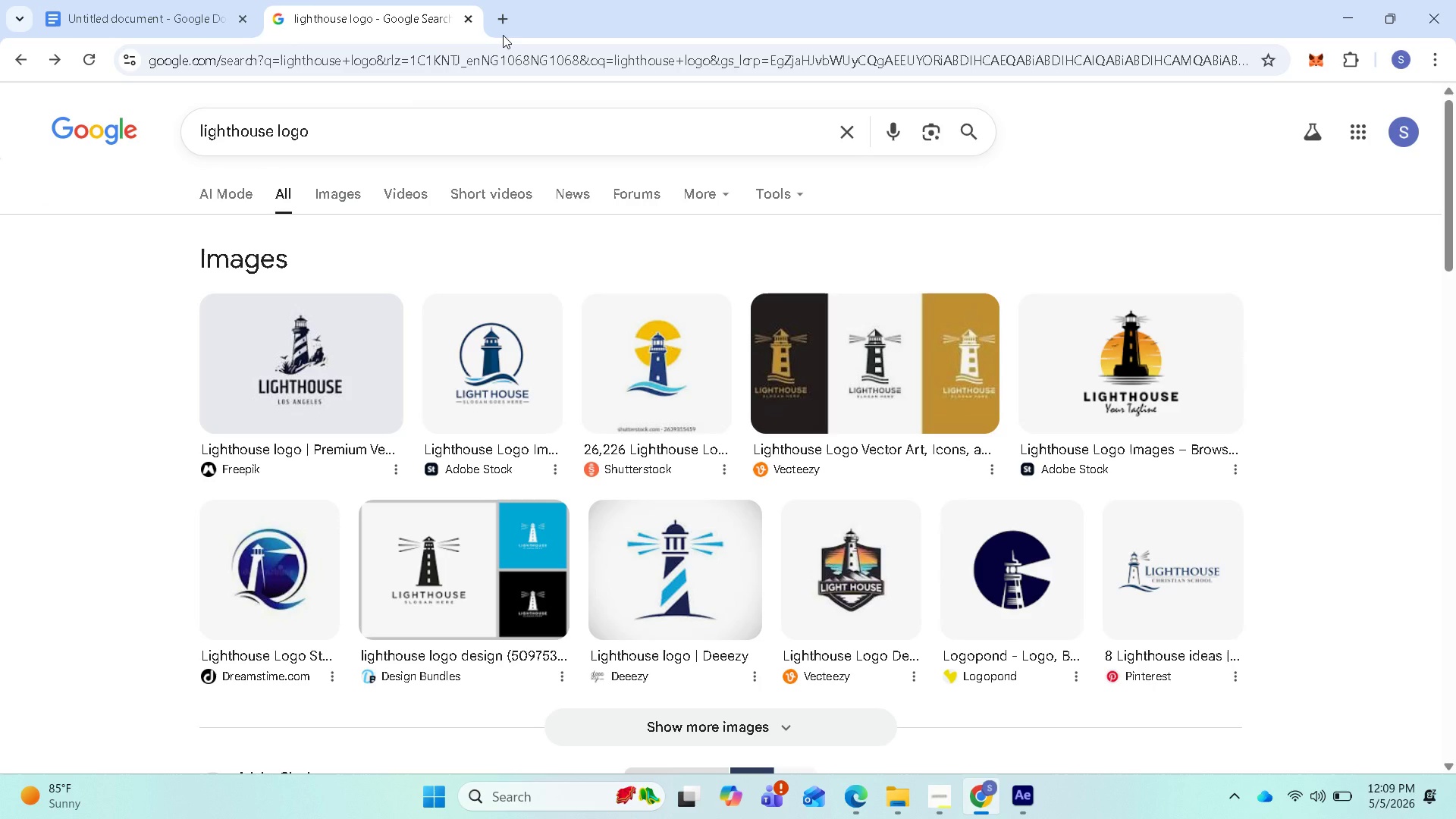 
left_click([504, 24])
 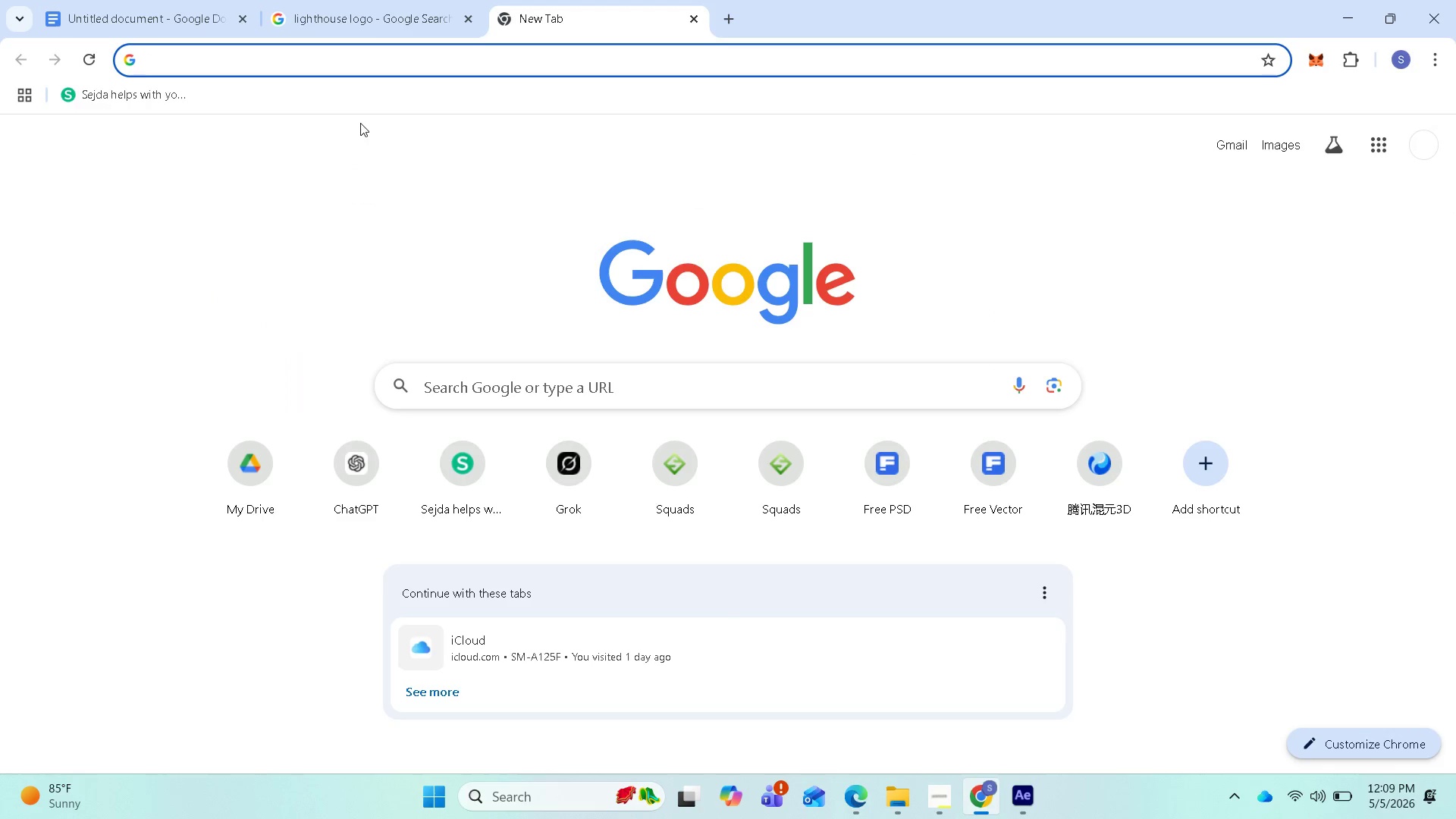 
type(freepo)
key(Backspace)
type(ik)
 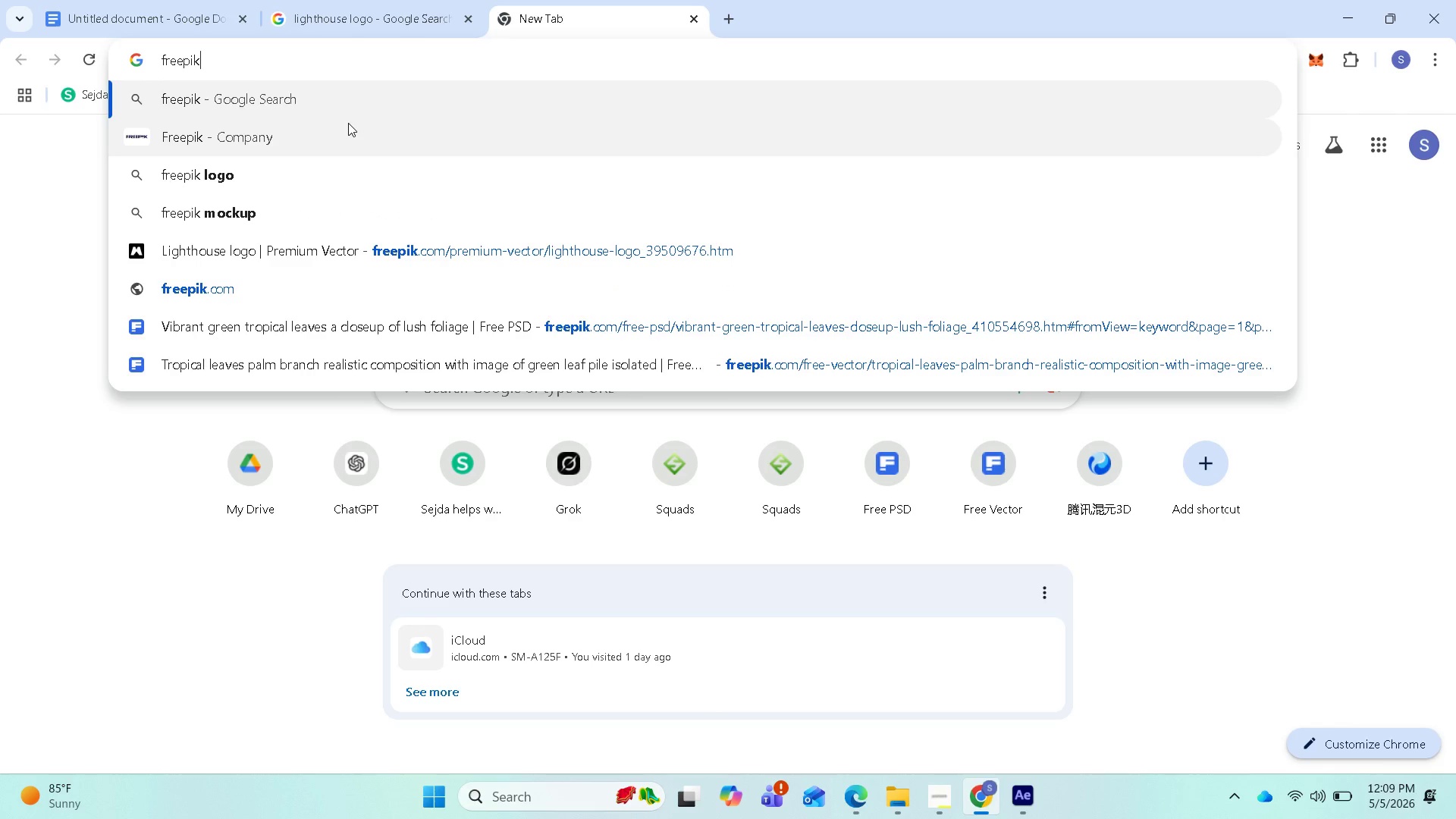 
wait(5.59)
 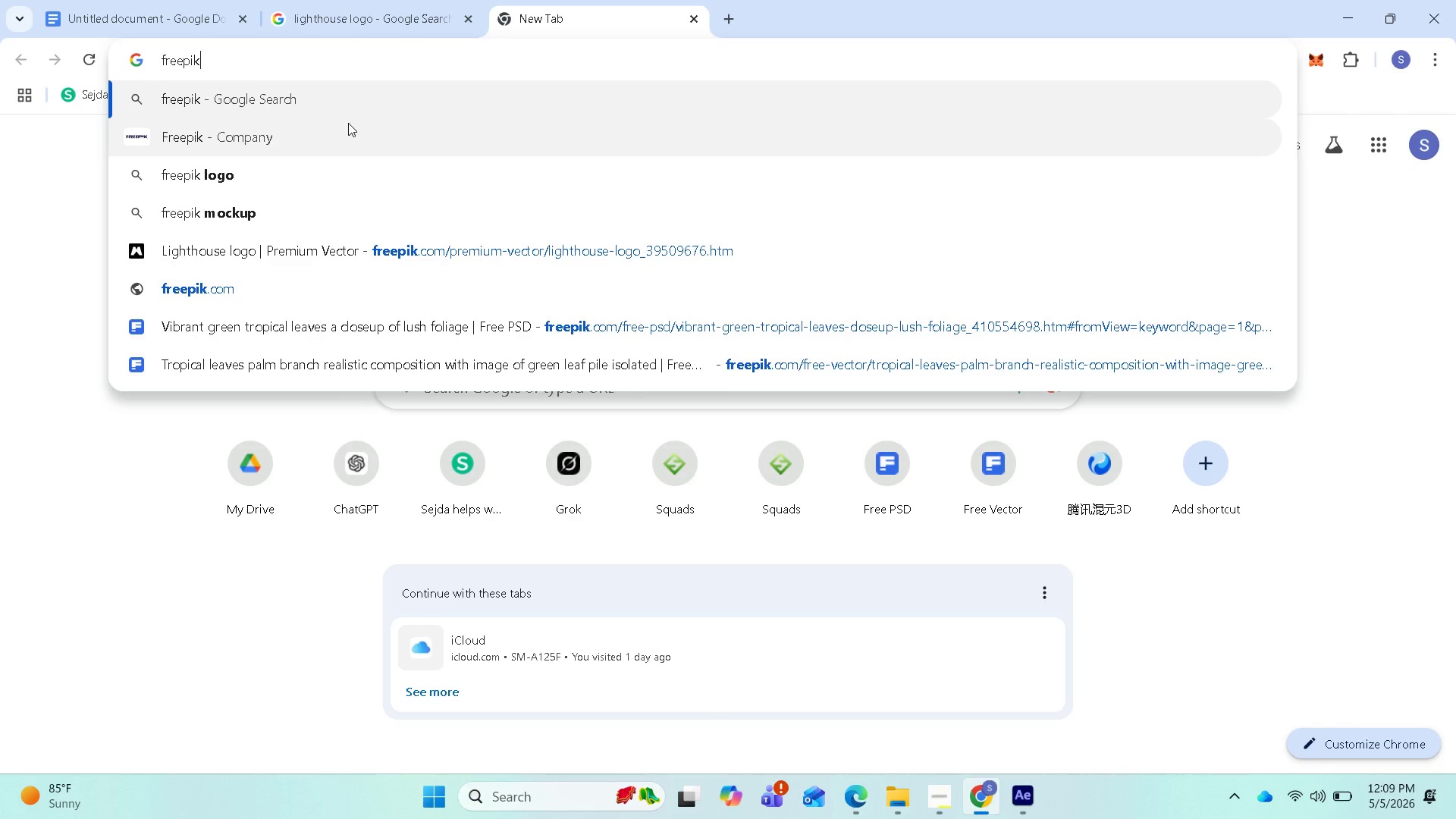 
key(Backspace)
type(k.com)
 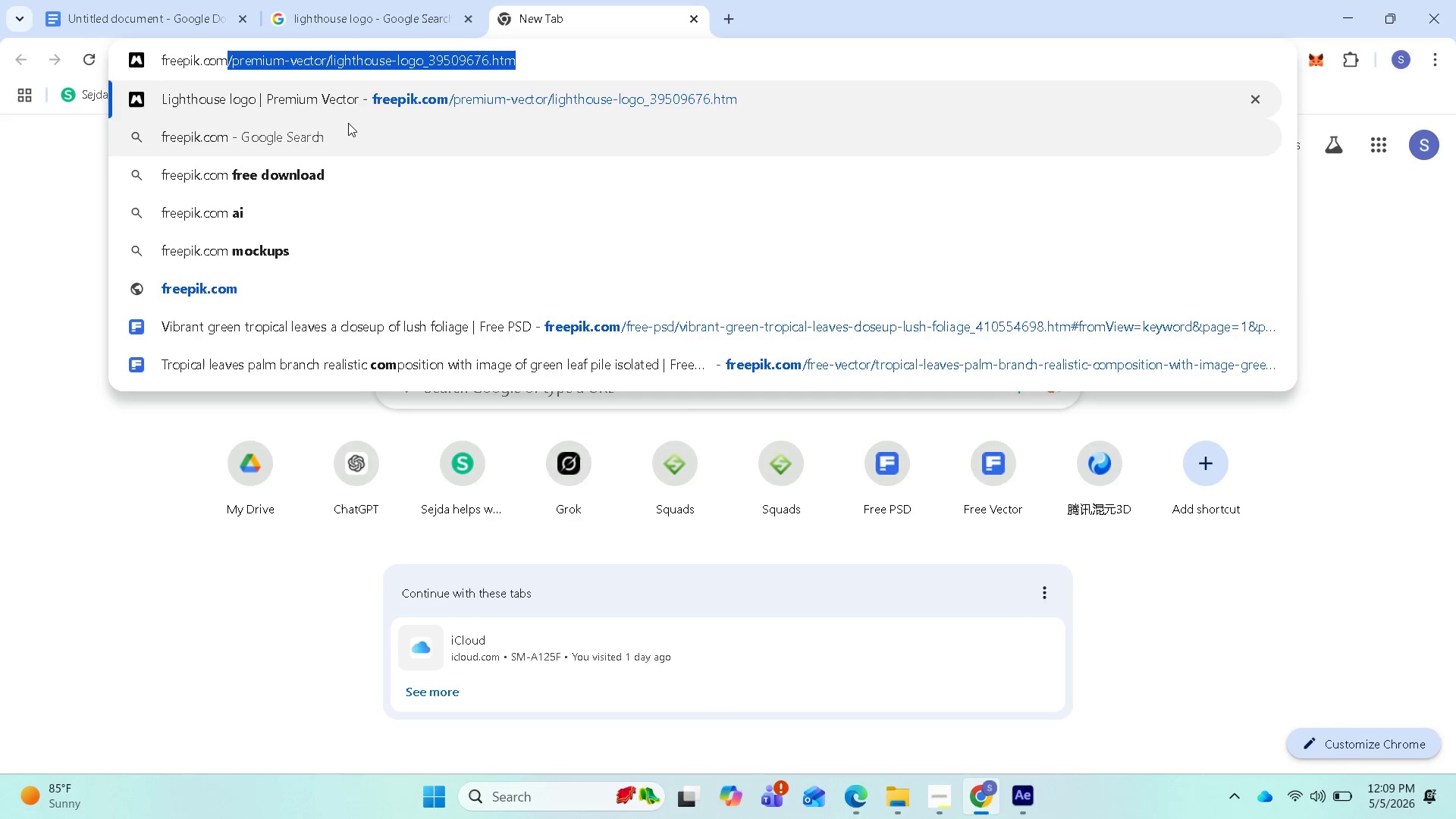 
key(Enter)
 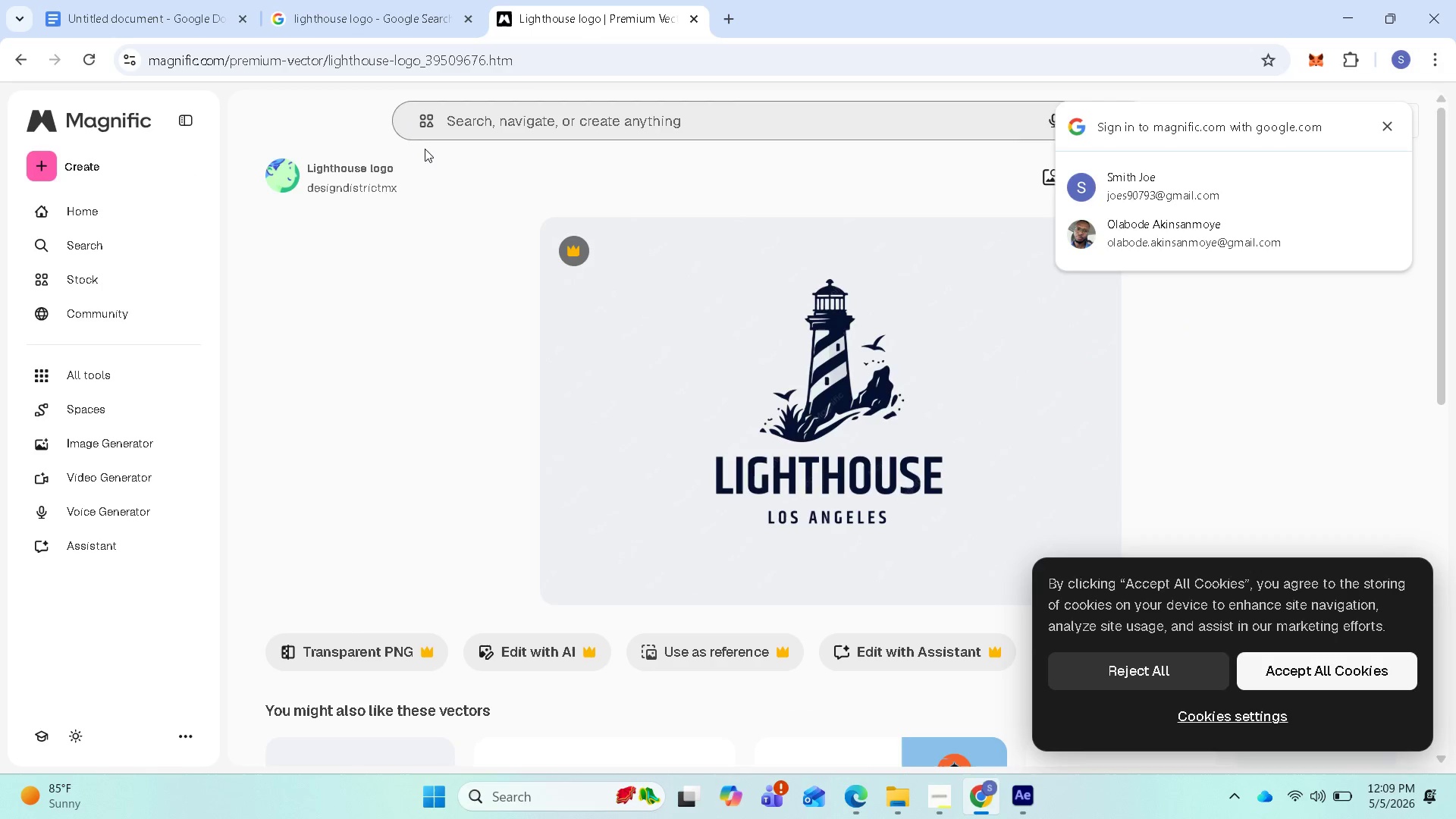 
wait(5.48)
 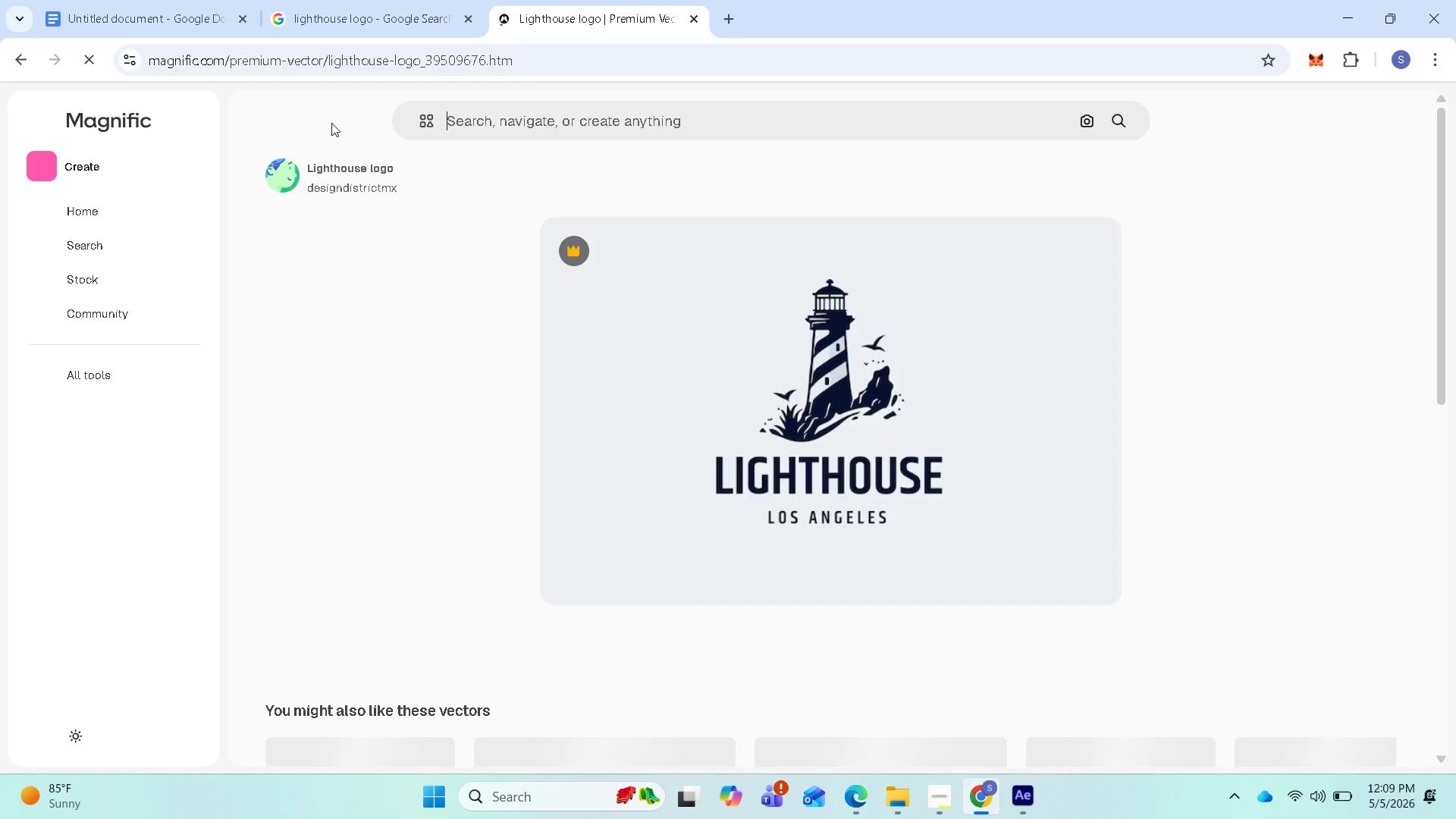 
scroll: coordinate [477, 331], scroll_direction: up, amount: 3.0
 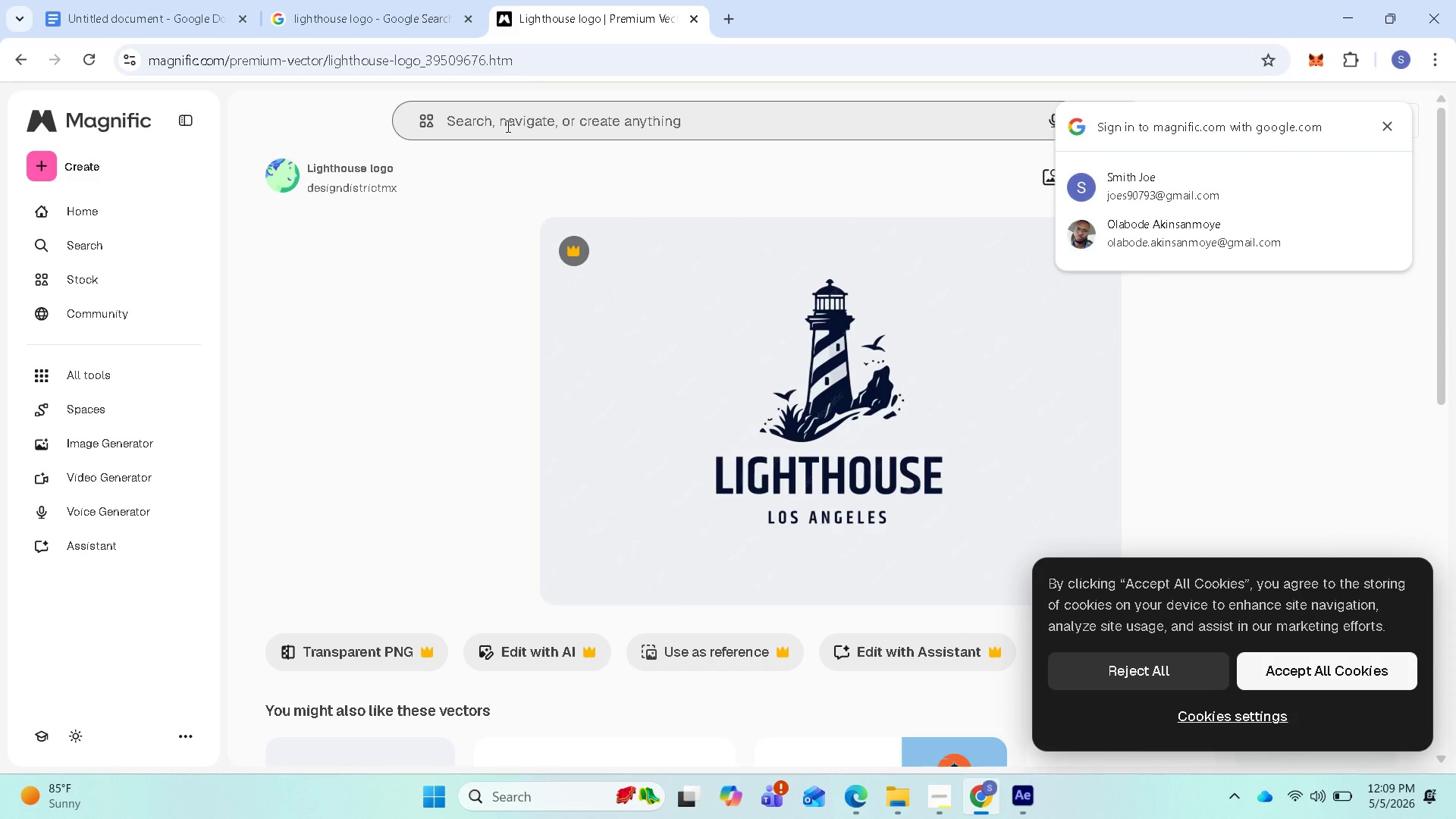 
left_click([507, 126])
 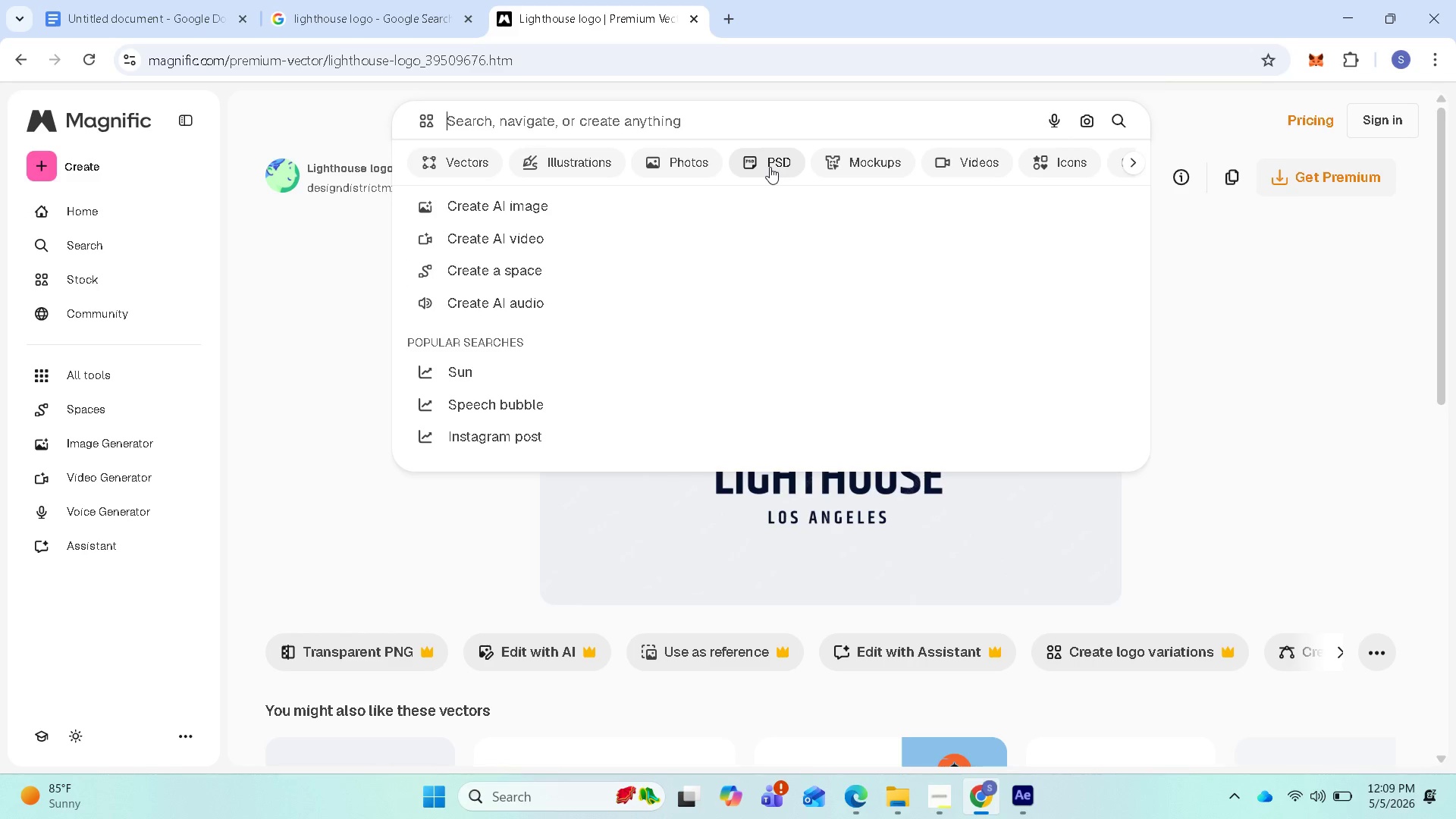 
wait(9.28)
 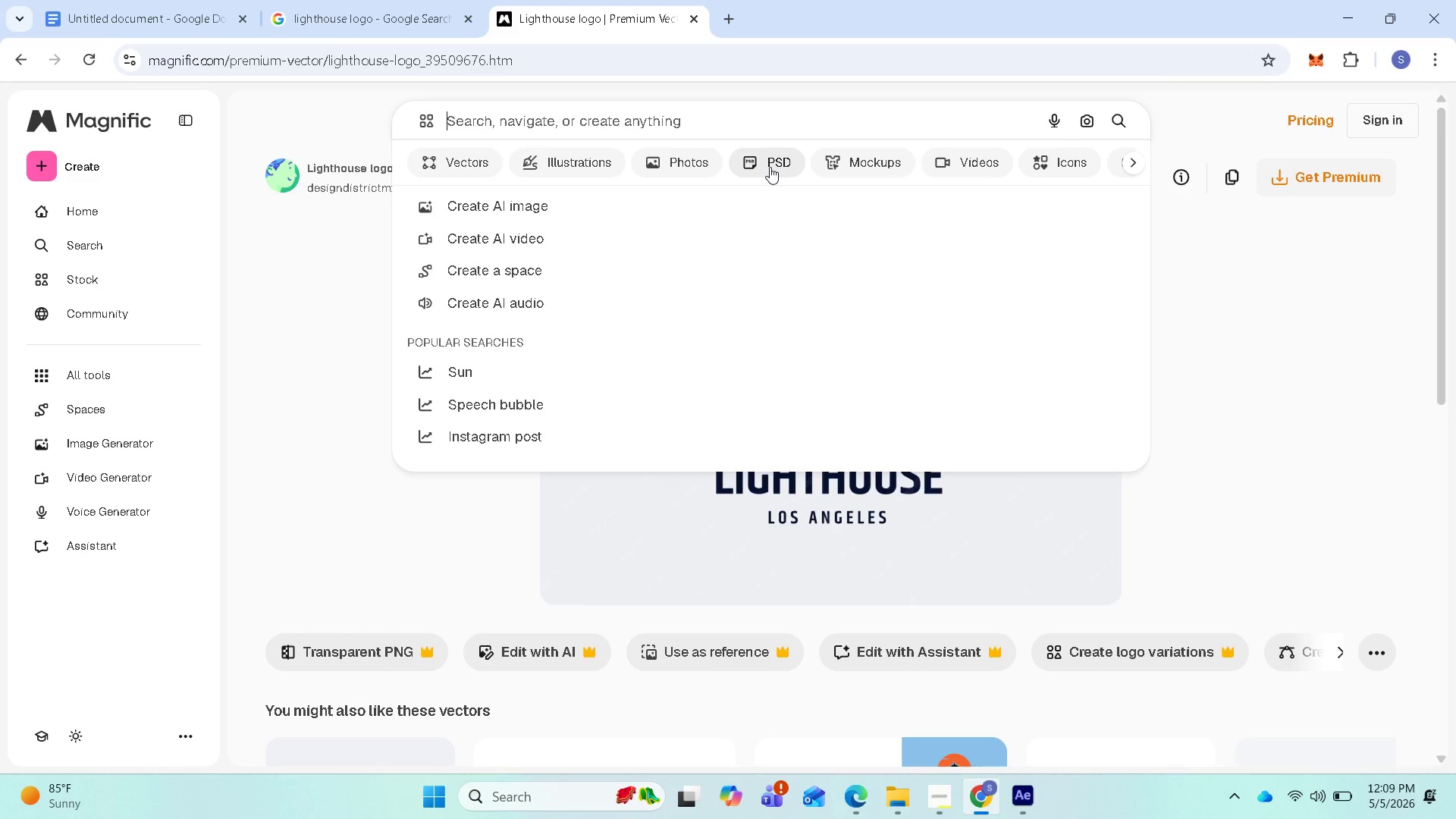 
left_click([474, 162])
 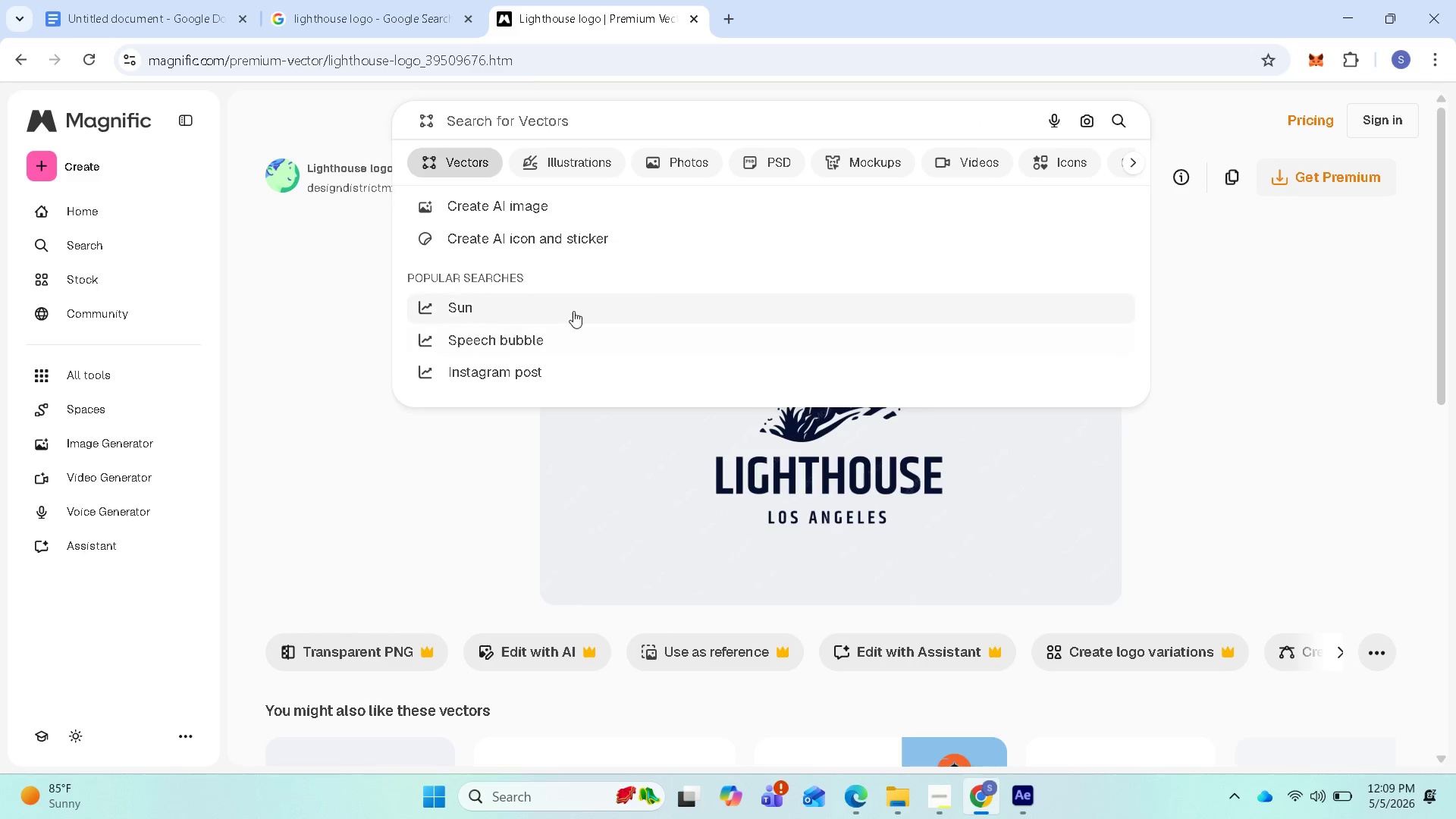 
wait(5.05)
 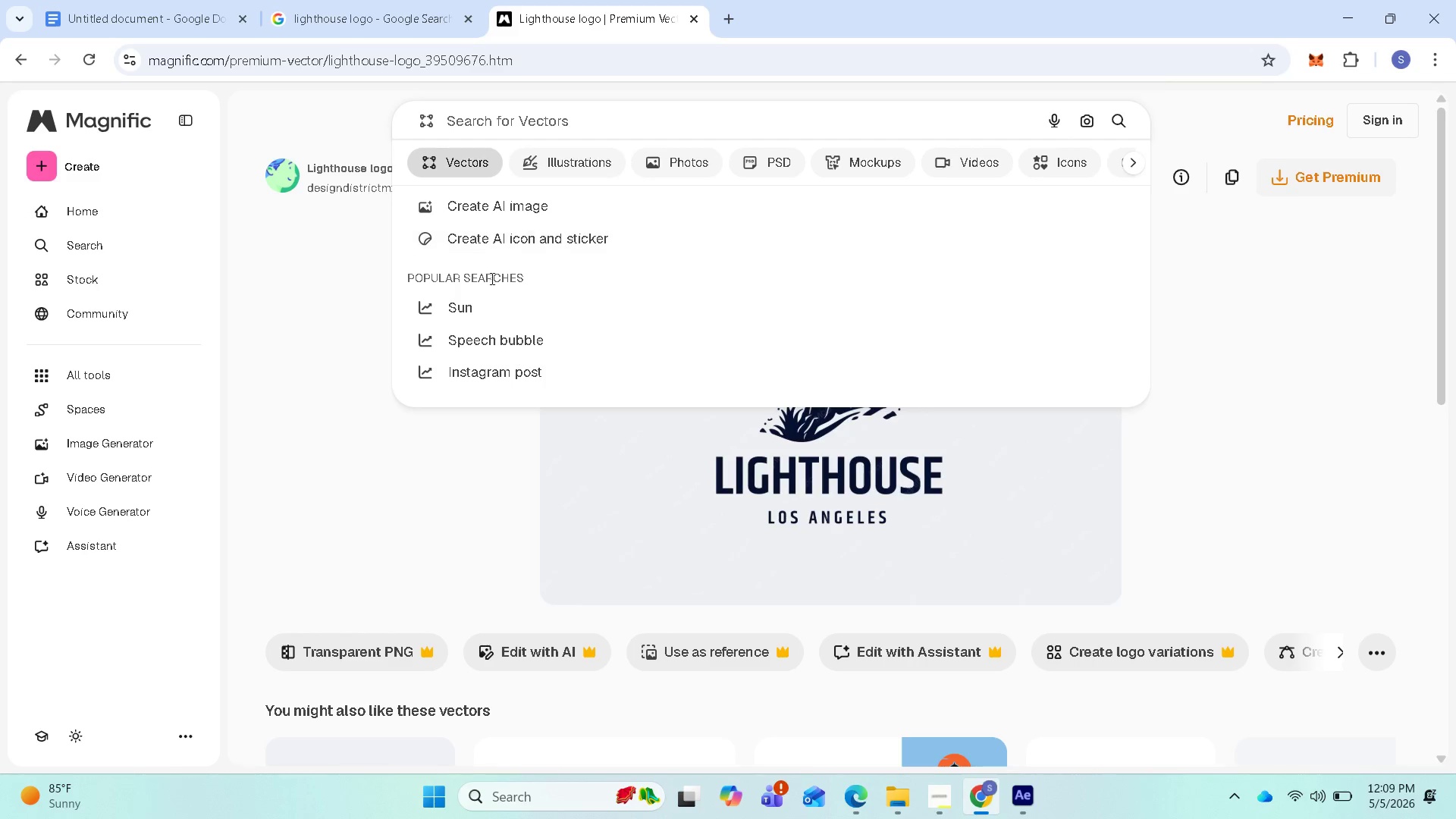 
left_click([1122, 163])
 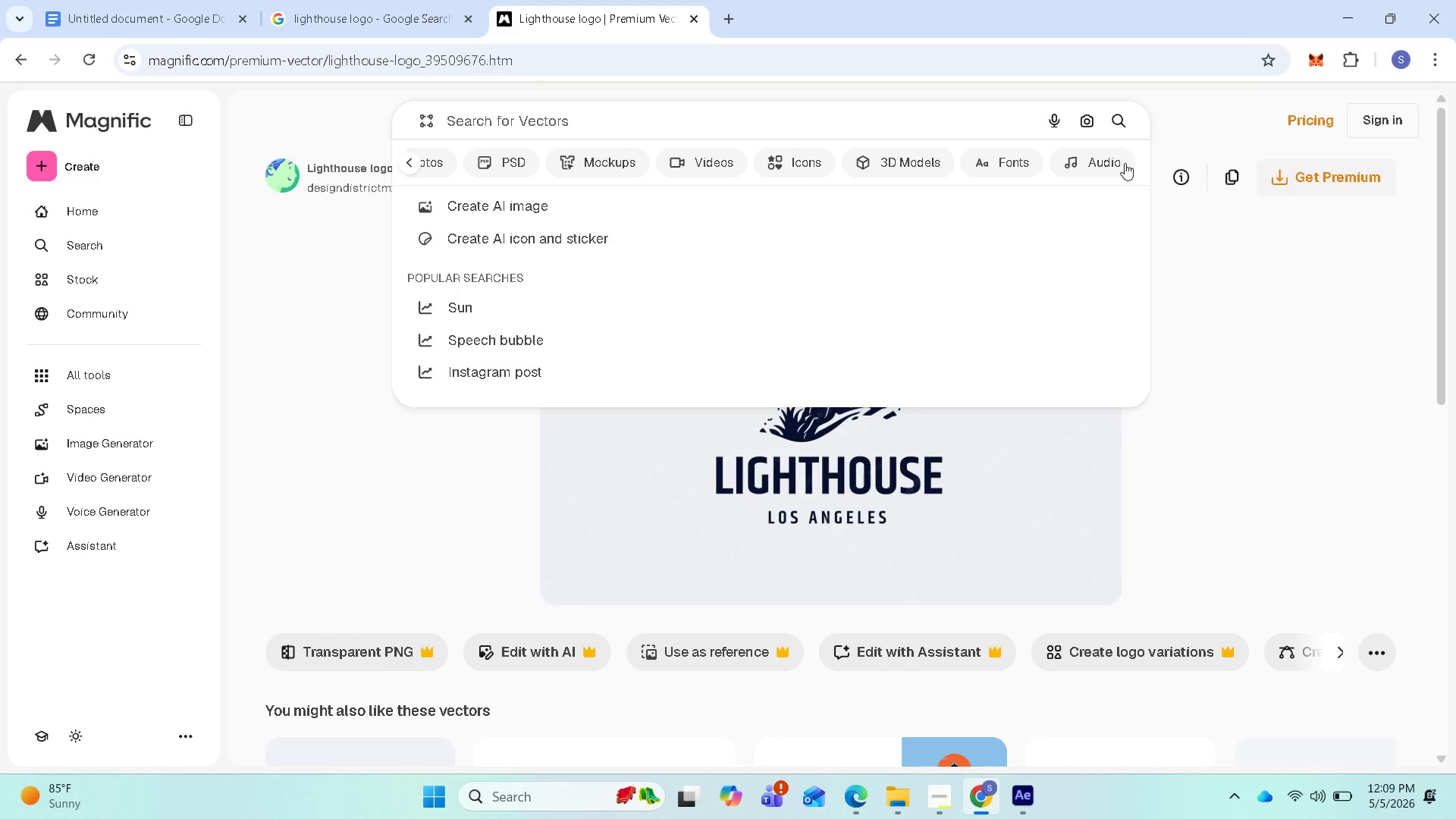 
left_click([1125, 163])
 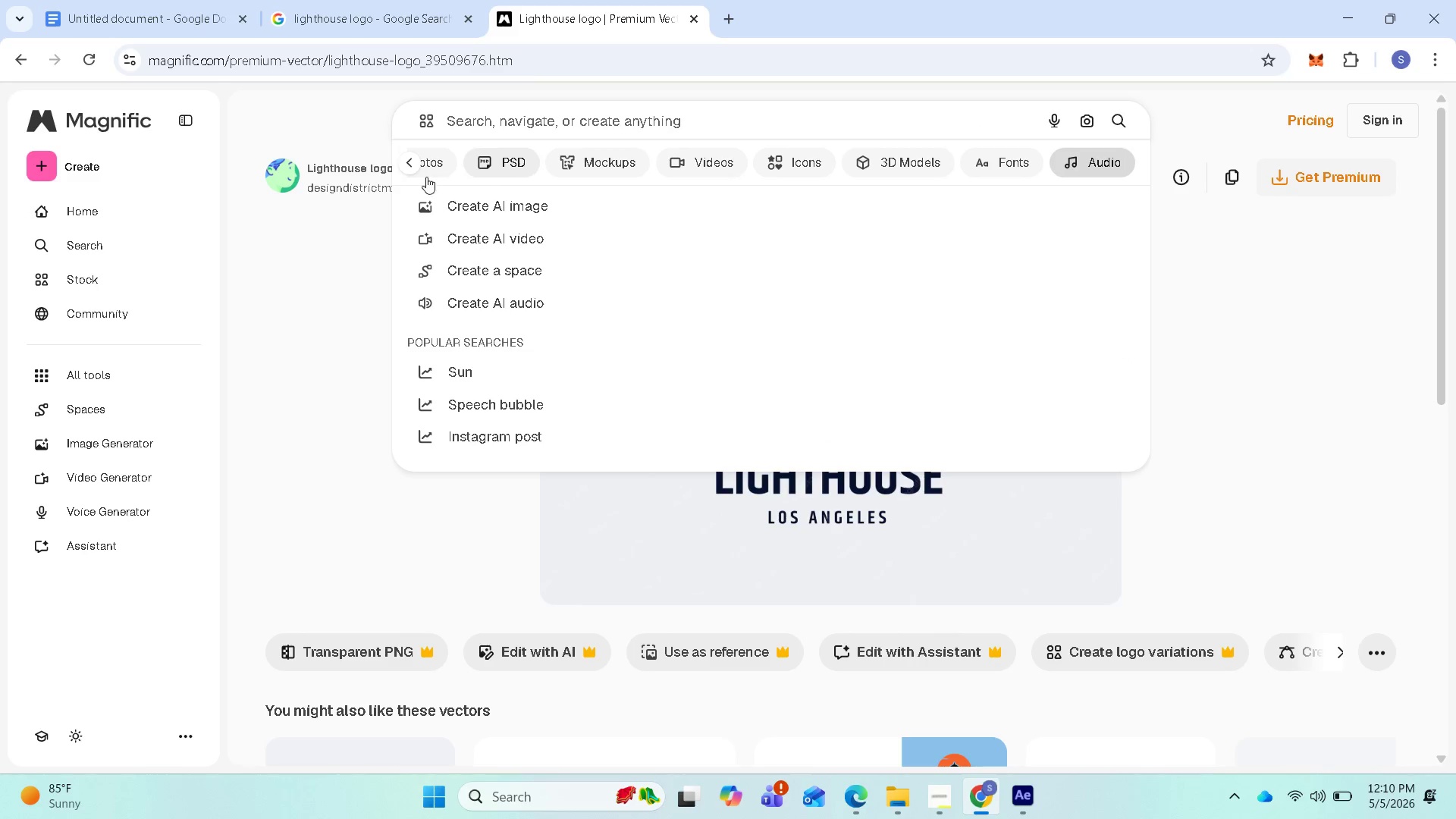 
wait(7.64)
 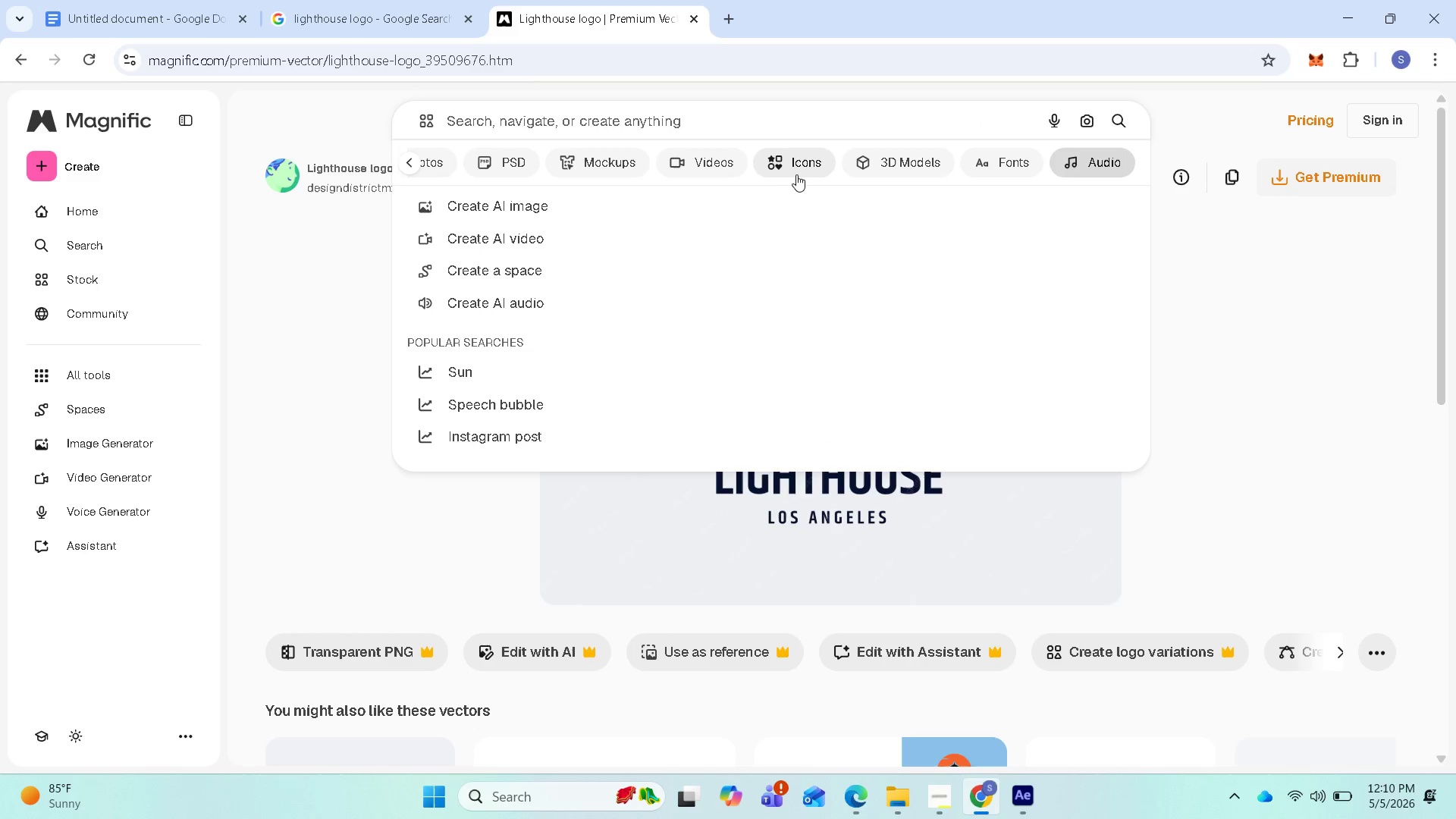 
left_click([410, 162])
 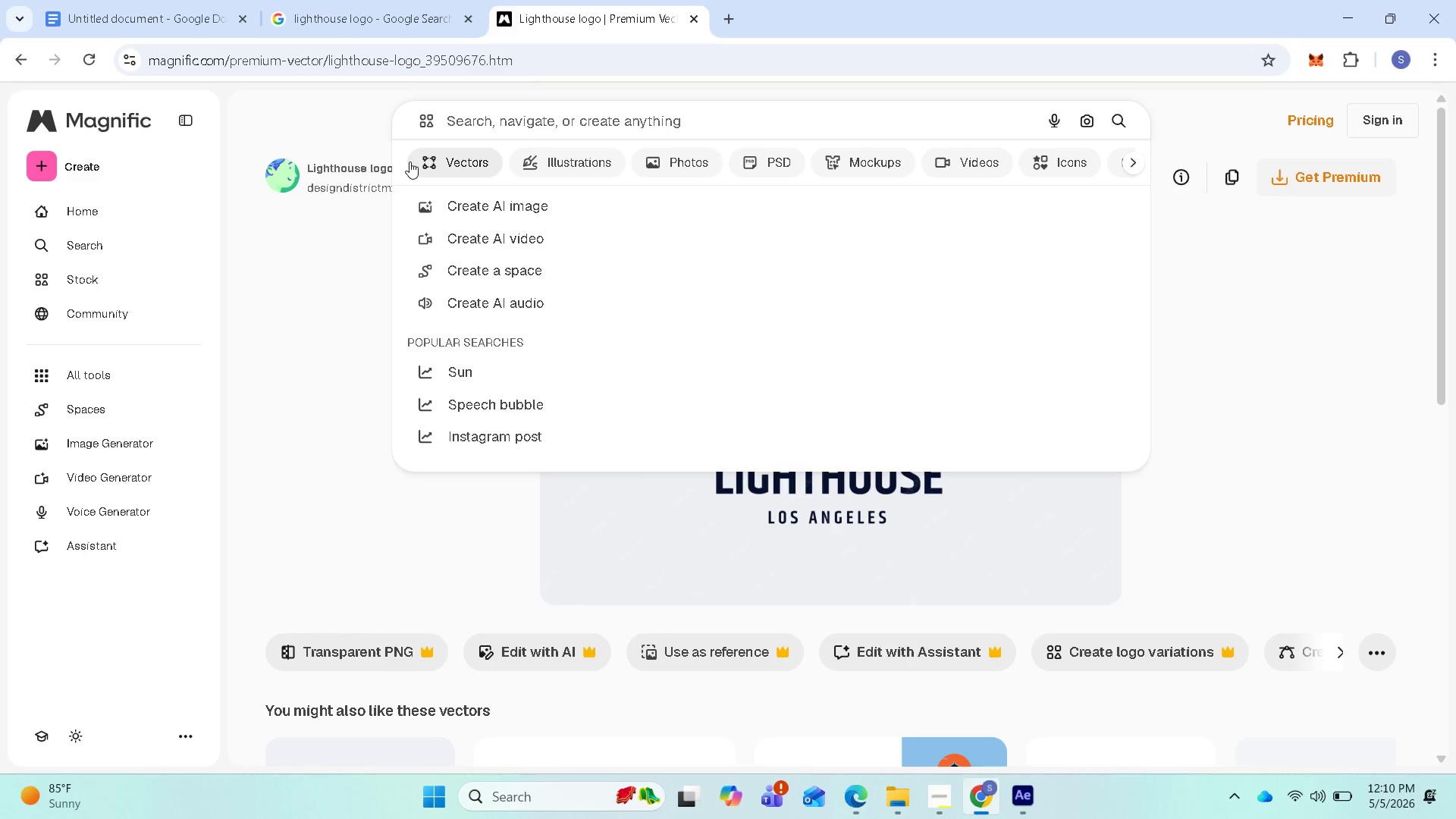 
double_click([410, 162])
 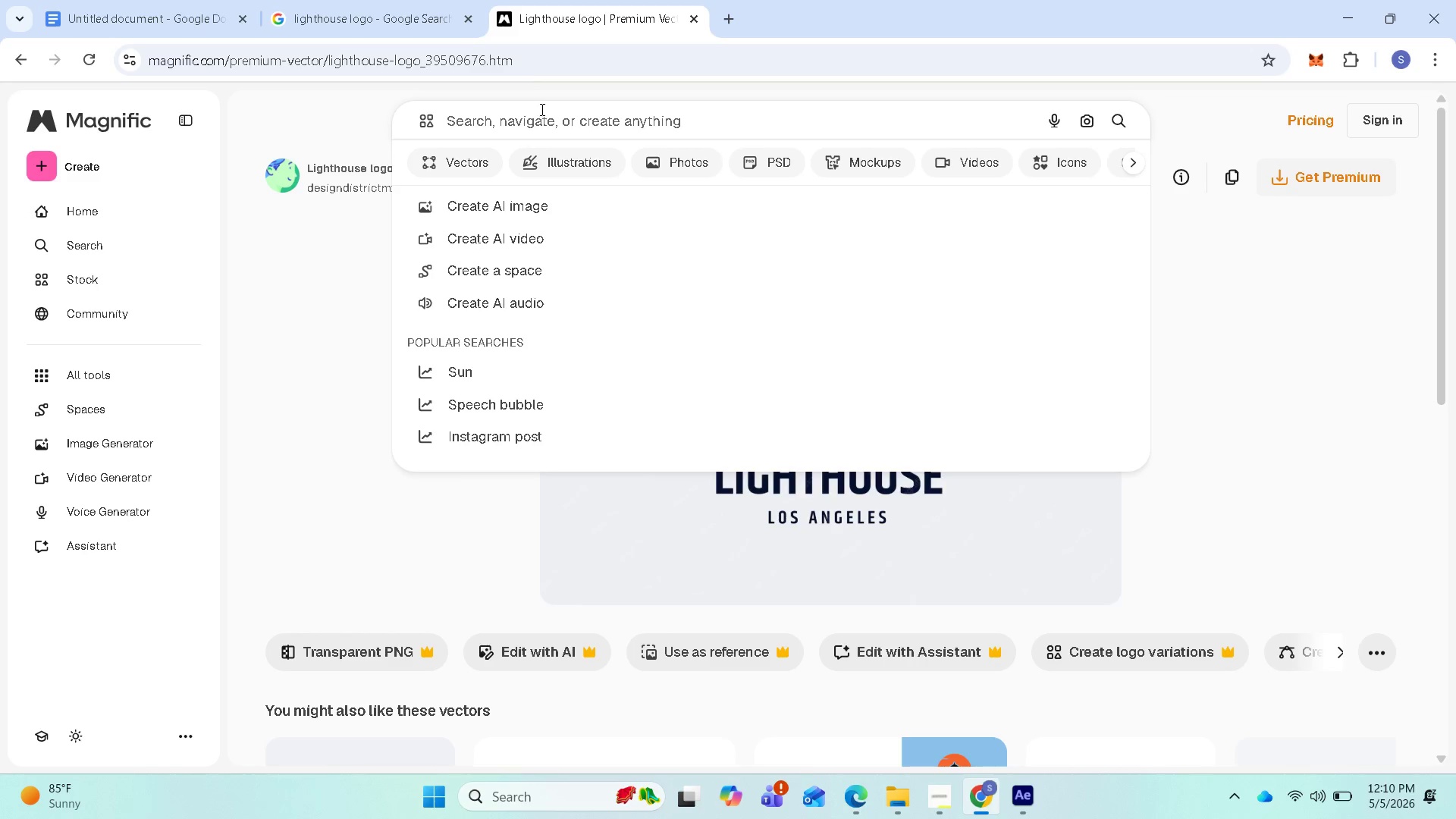 
left_click([541, 109])
 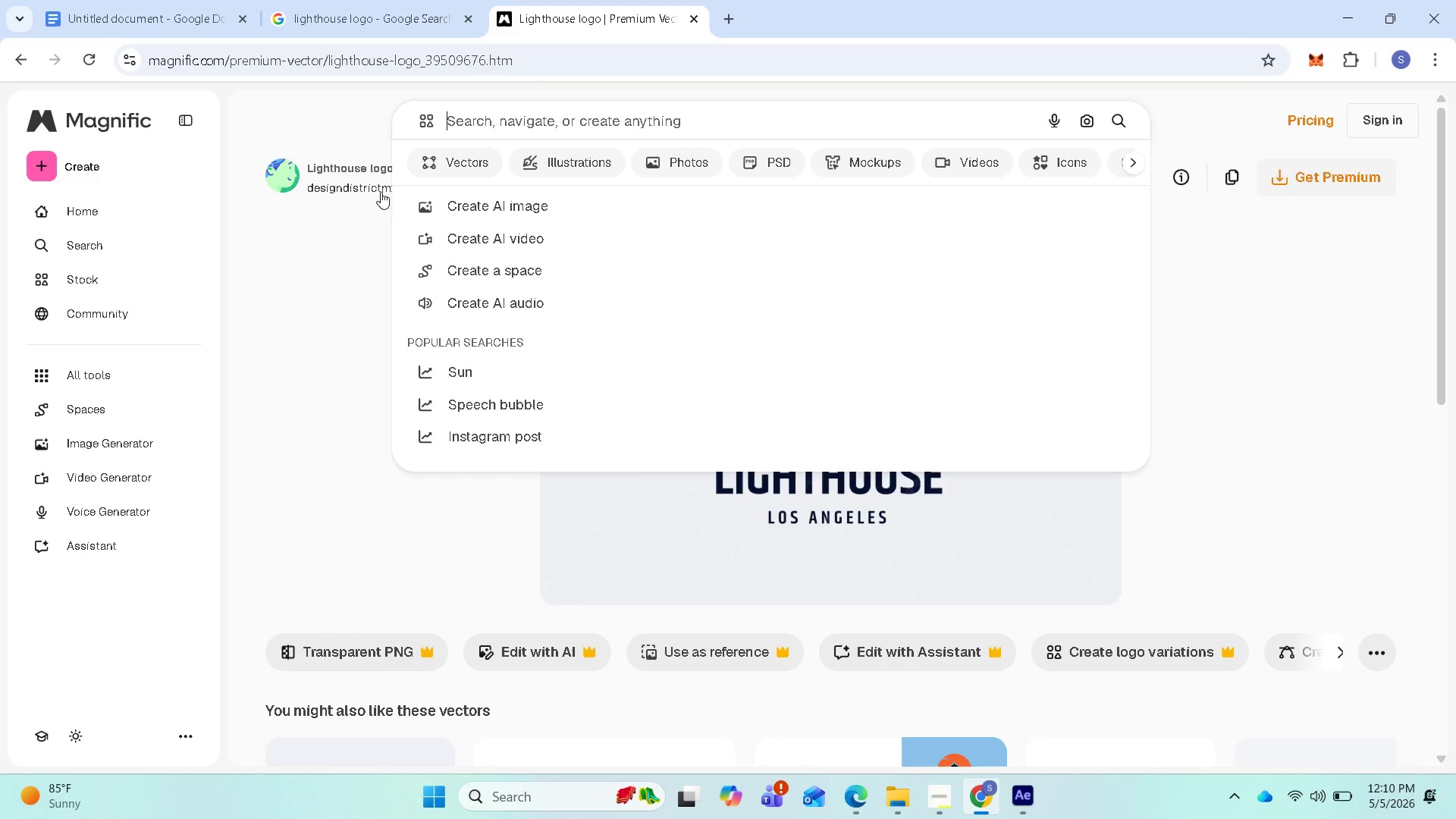 
type(li)
 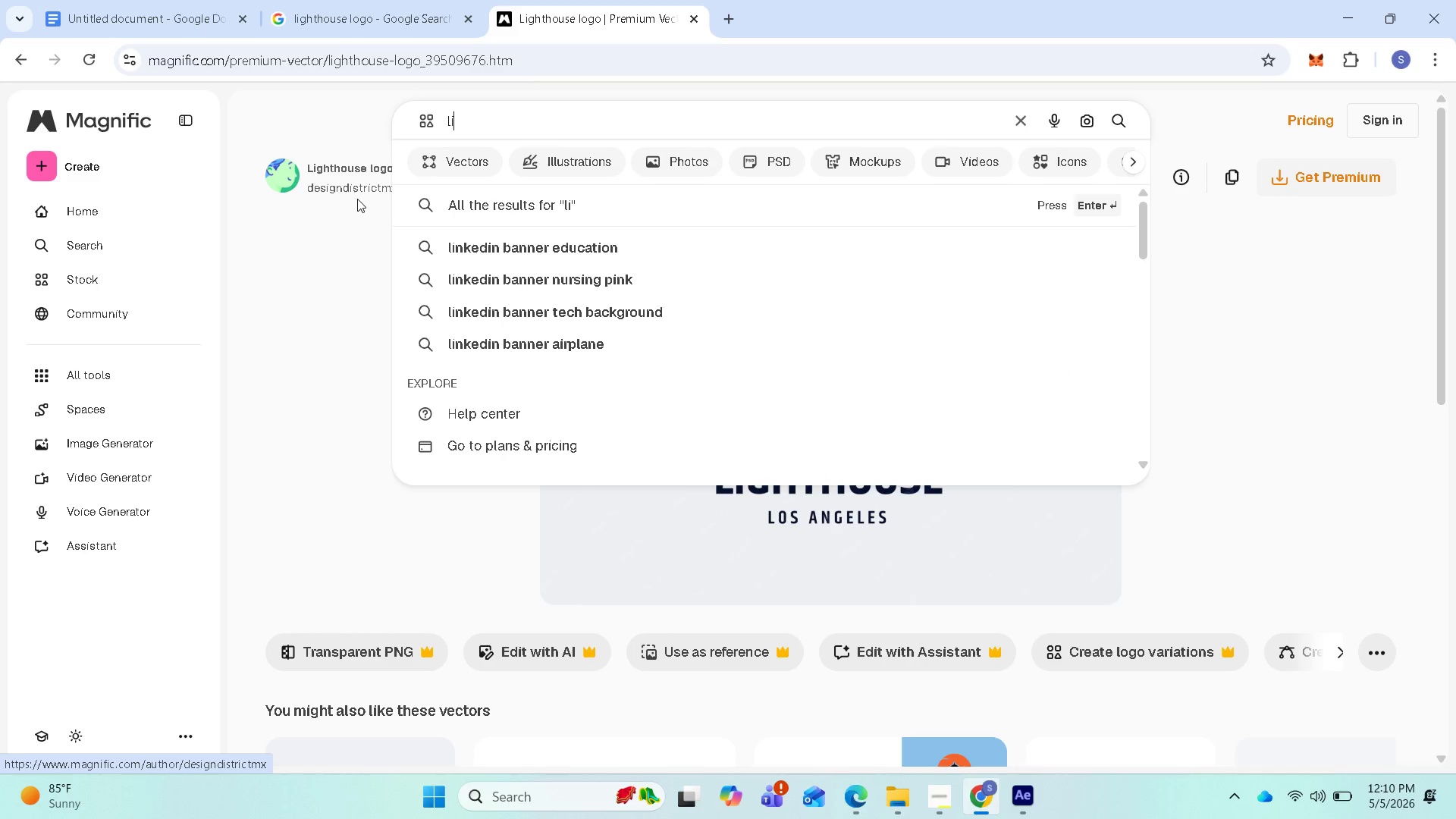 
type(ght)
 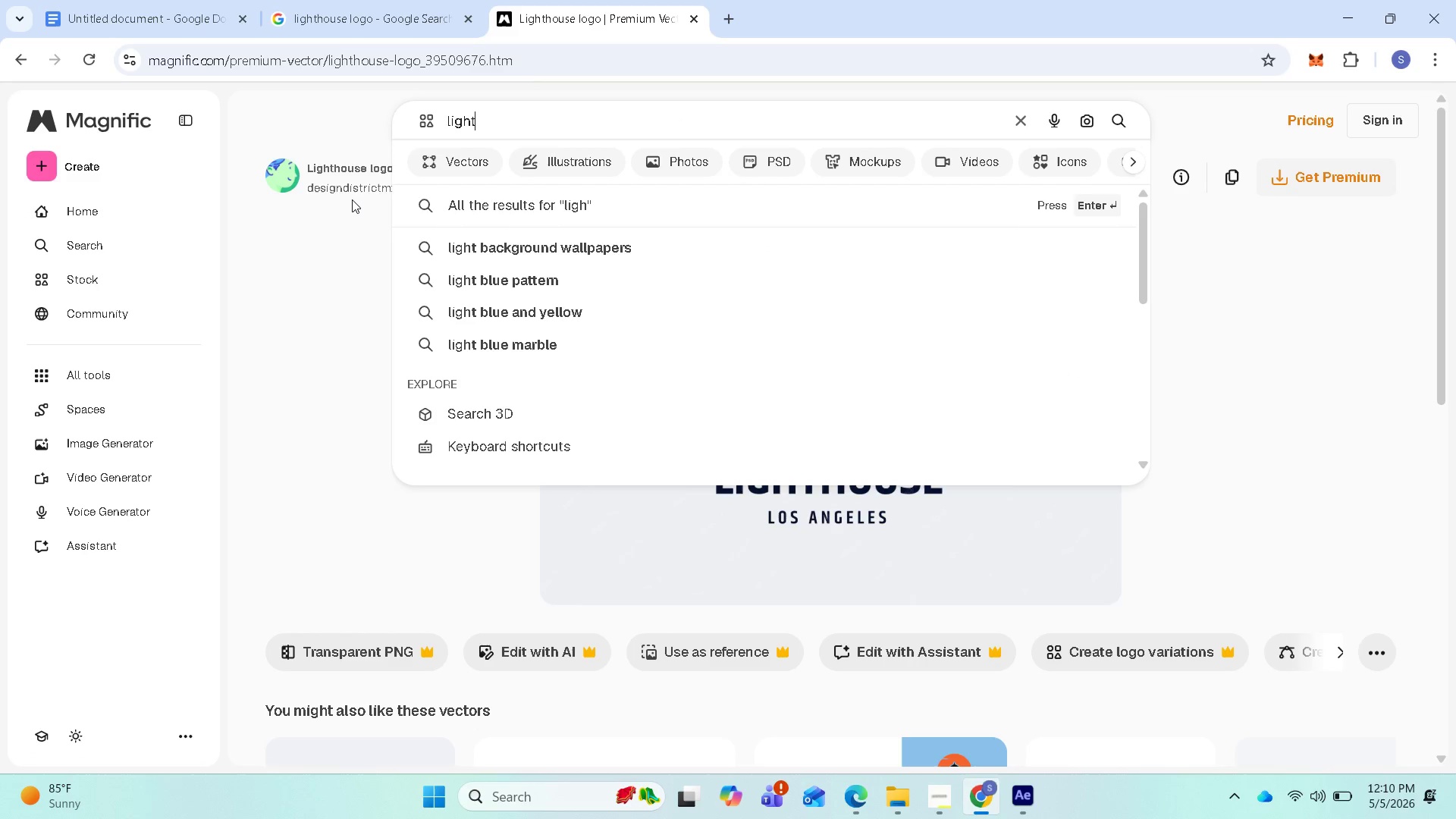 
key(Space)
 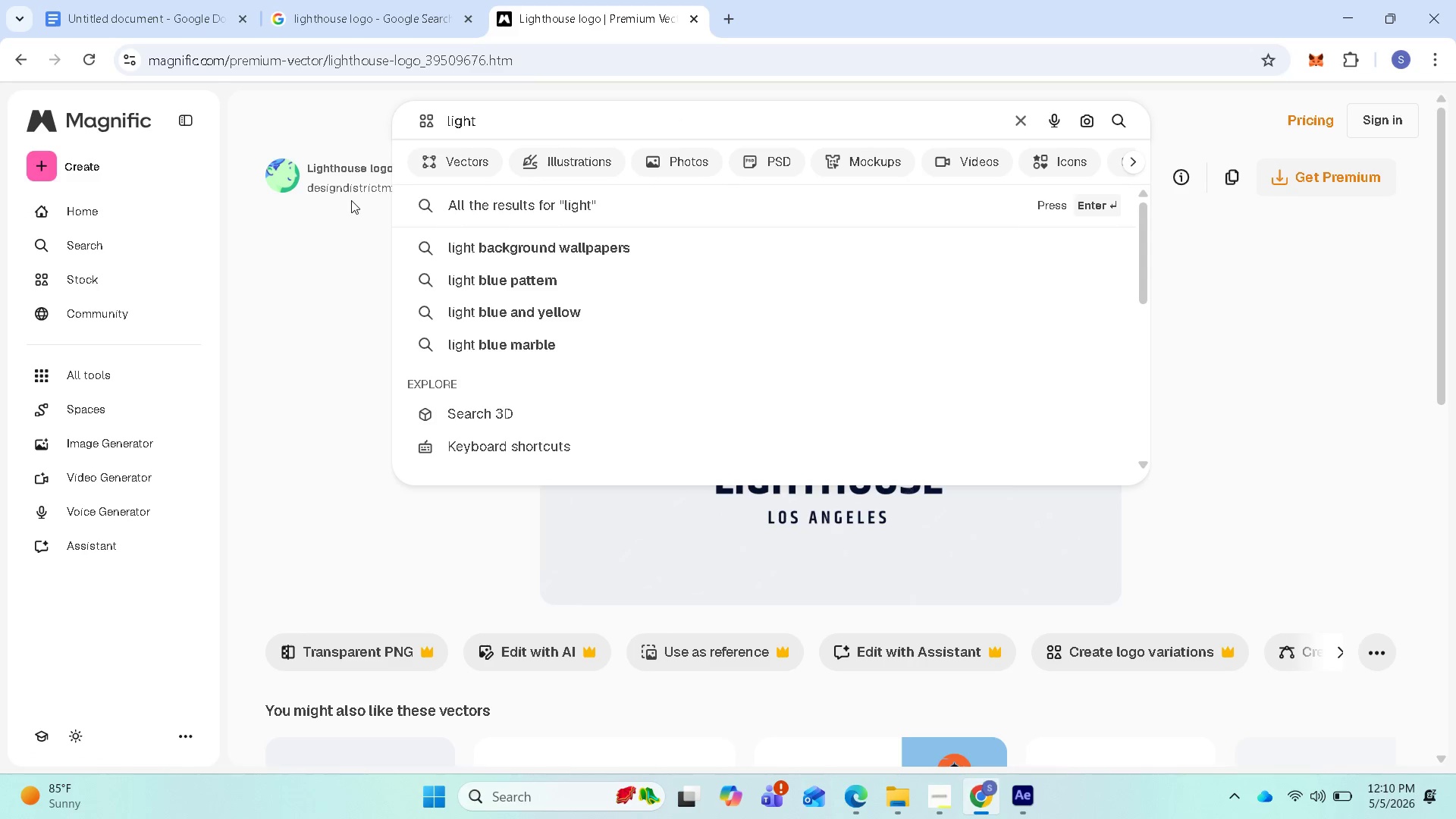 
key(H)
 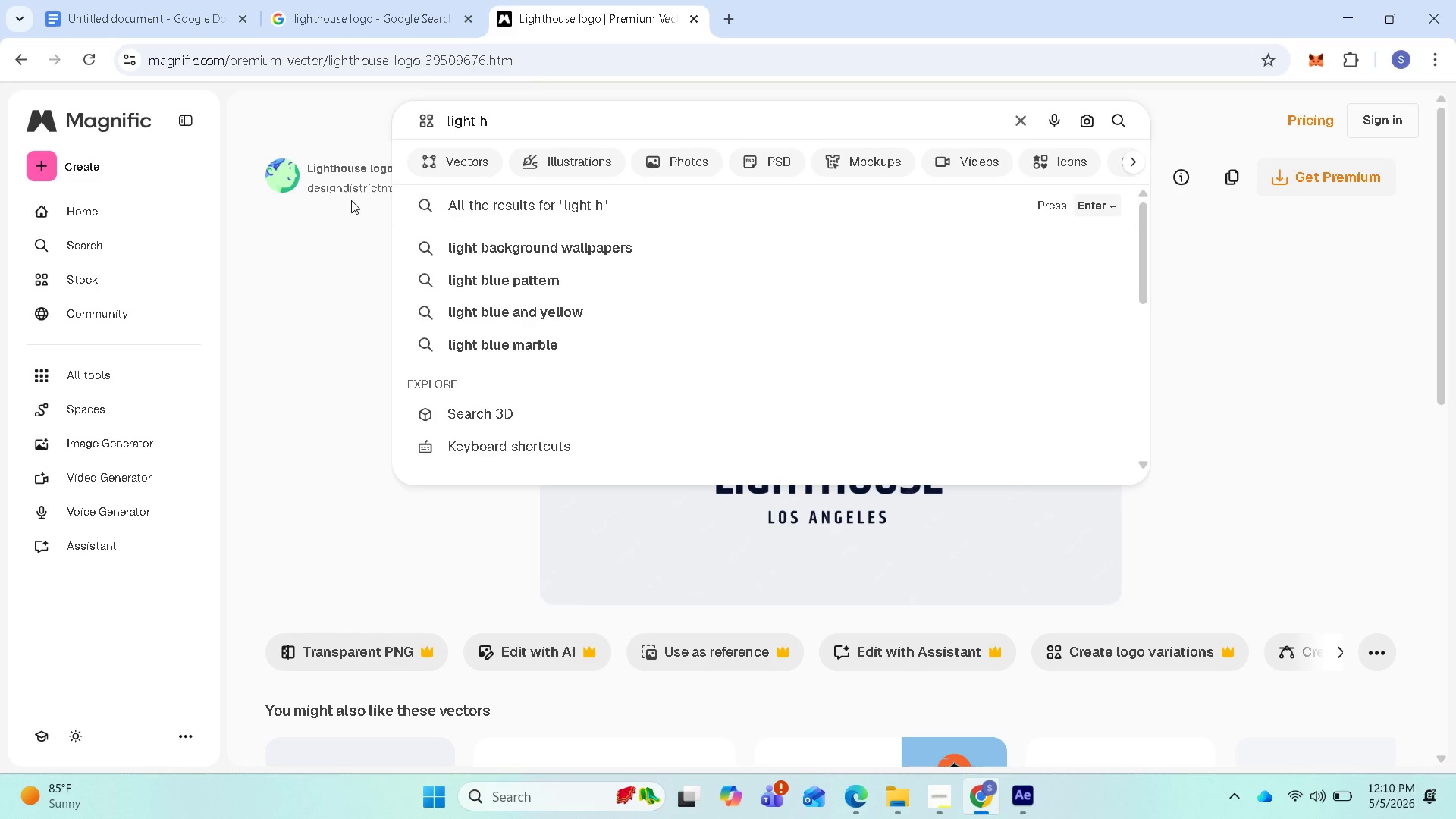 
hold_key(key=Backspace, duration=1.14)
 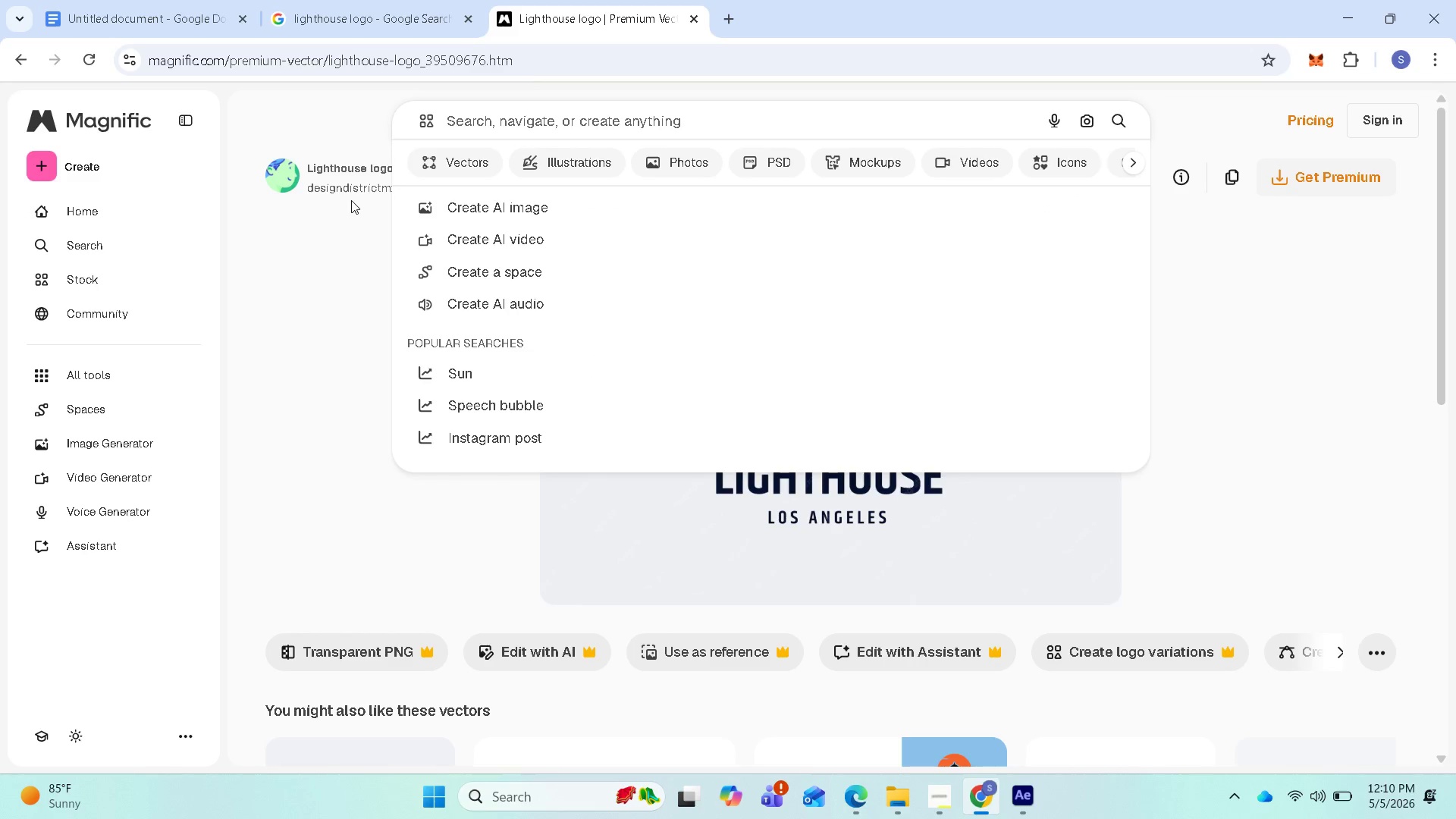 
key(Control+V)
 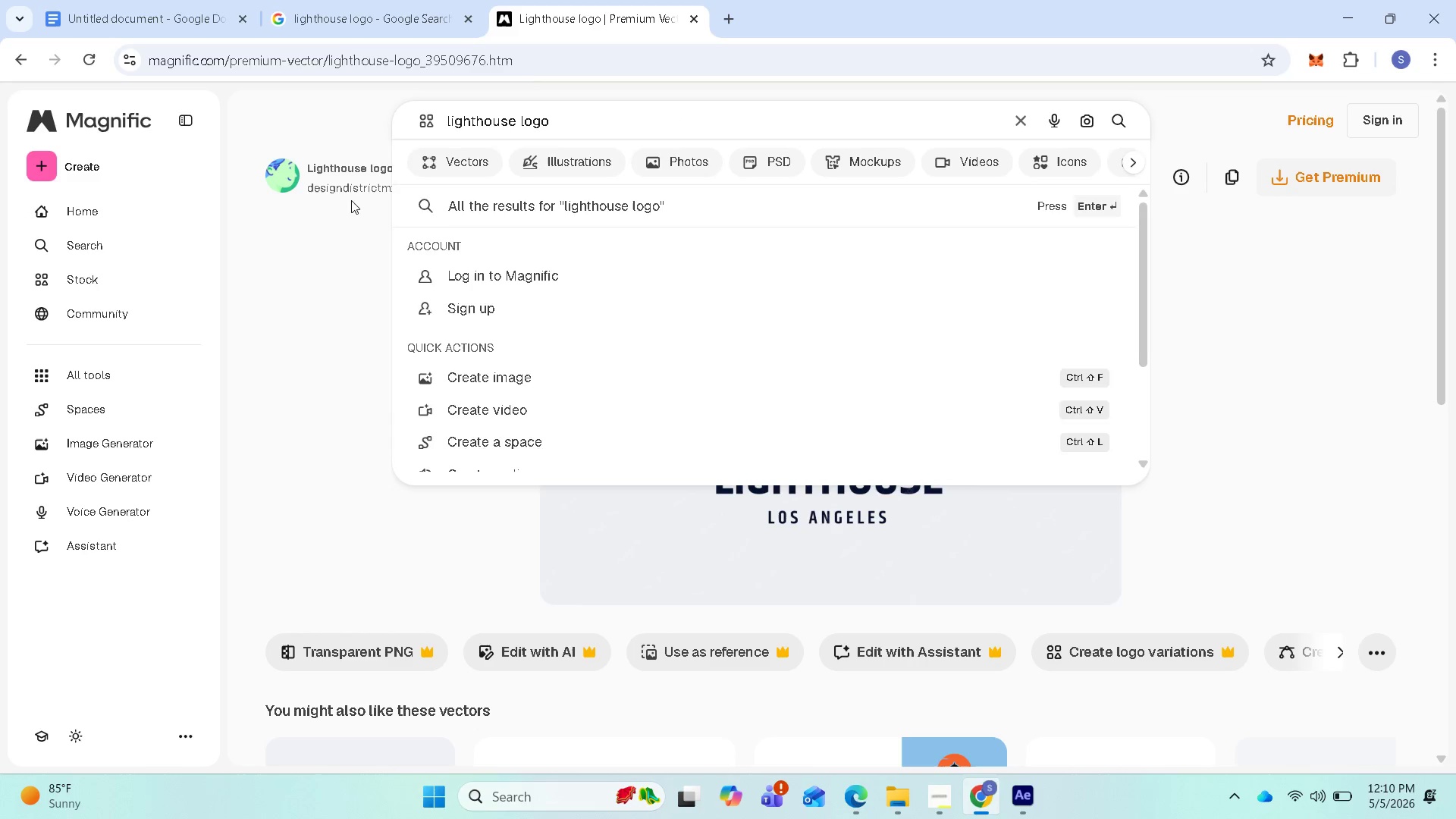 
key(Enter)
 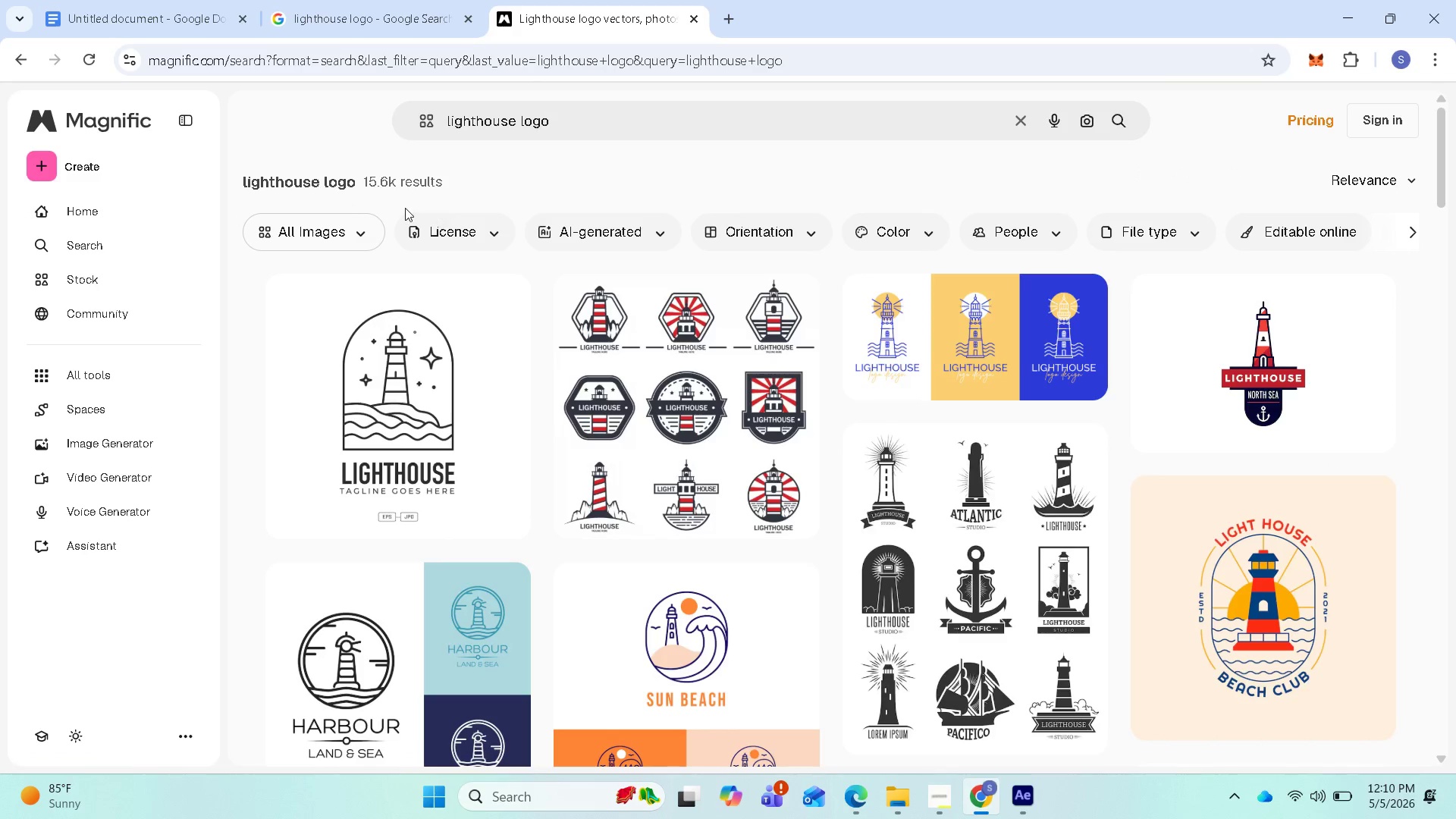 
wait(7.89)
 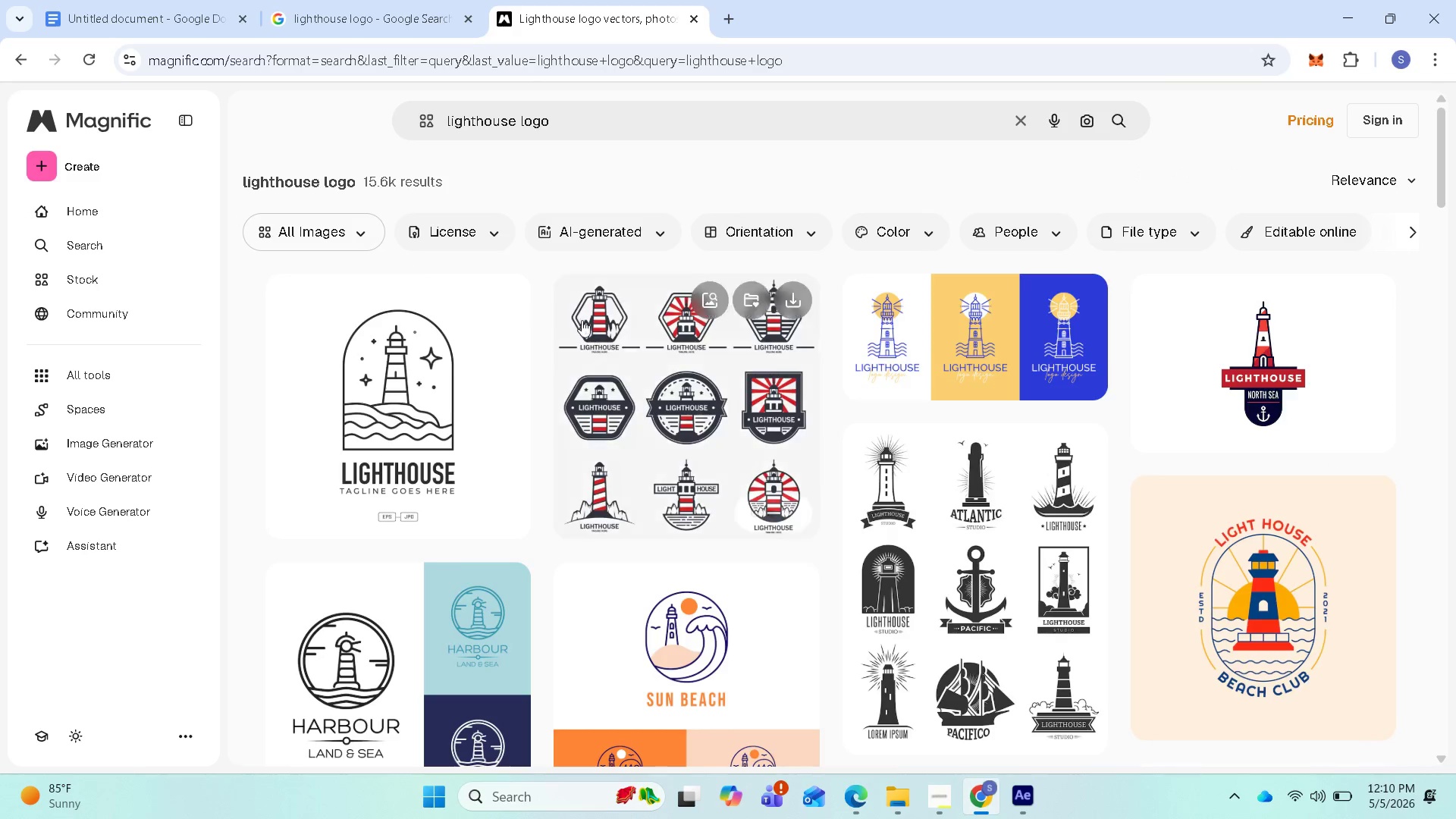 
left_click([1119, 121])
 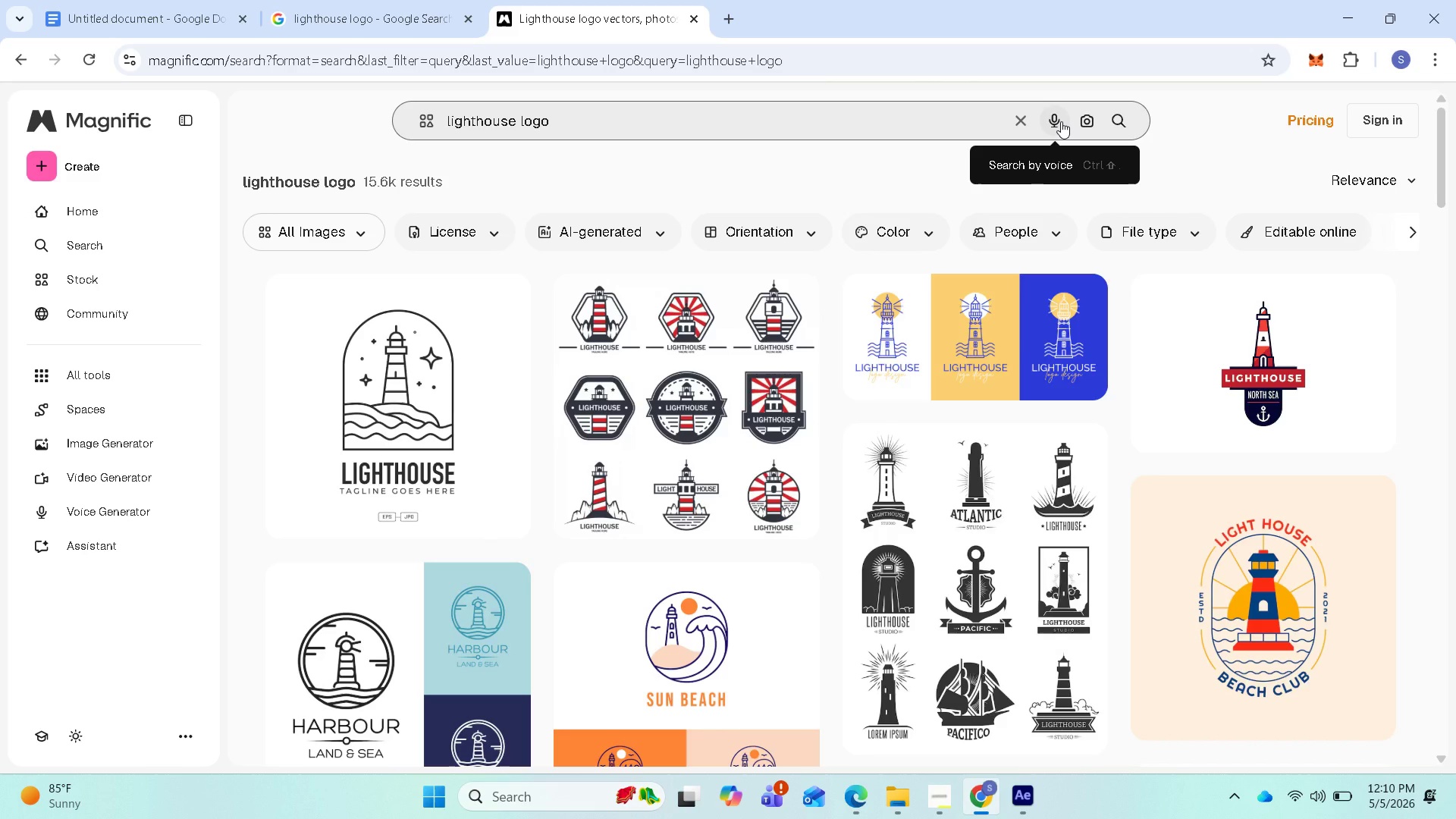 
mouse_move([1062, 124])
 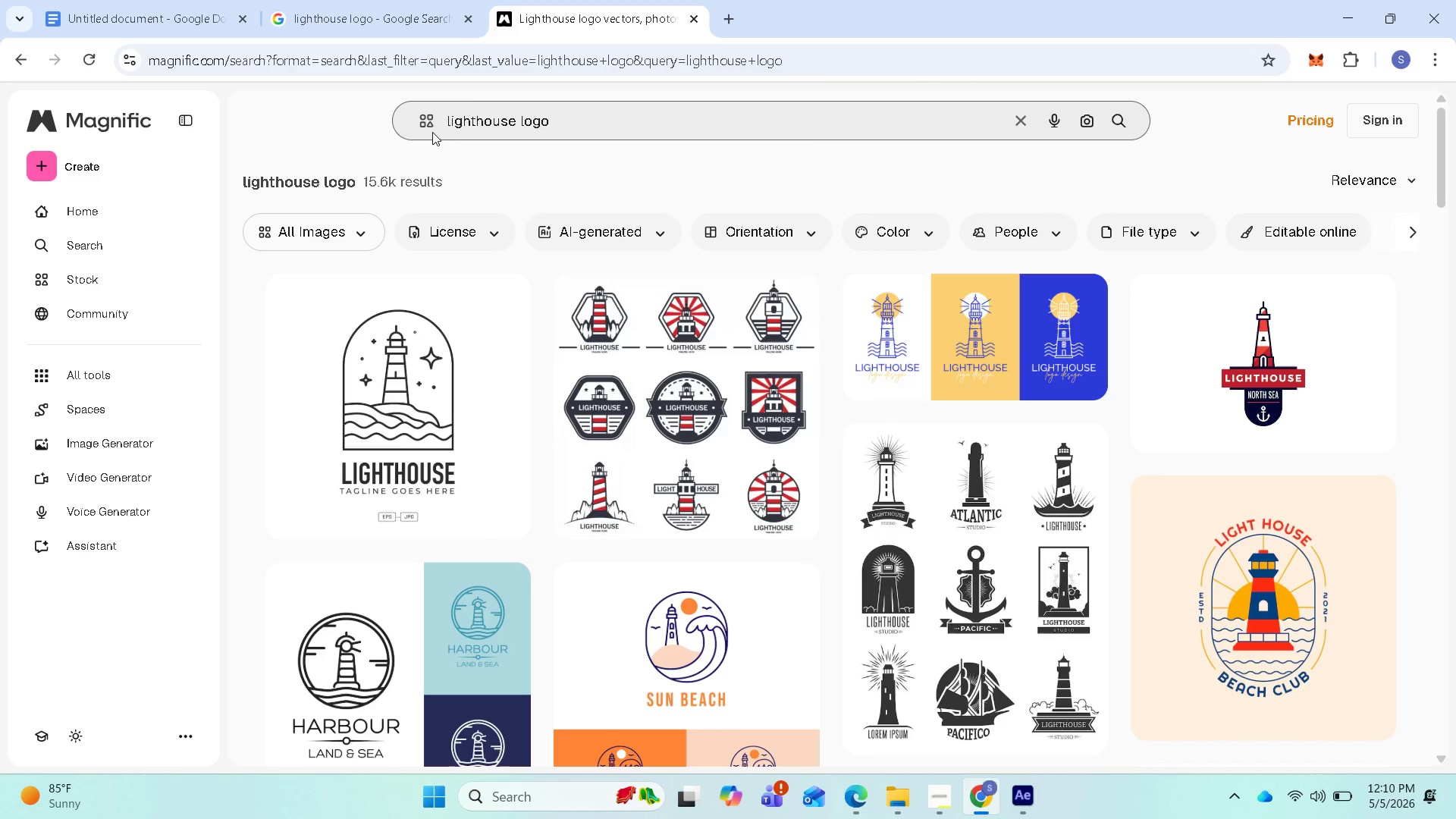 
left_click([424, 126])
 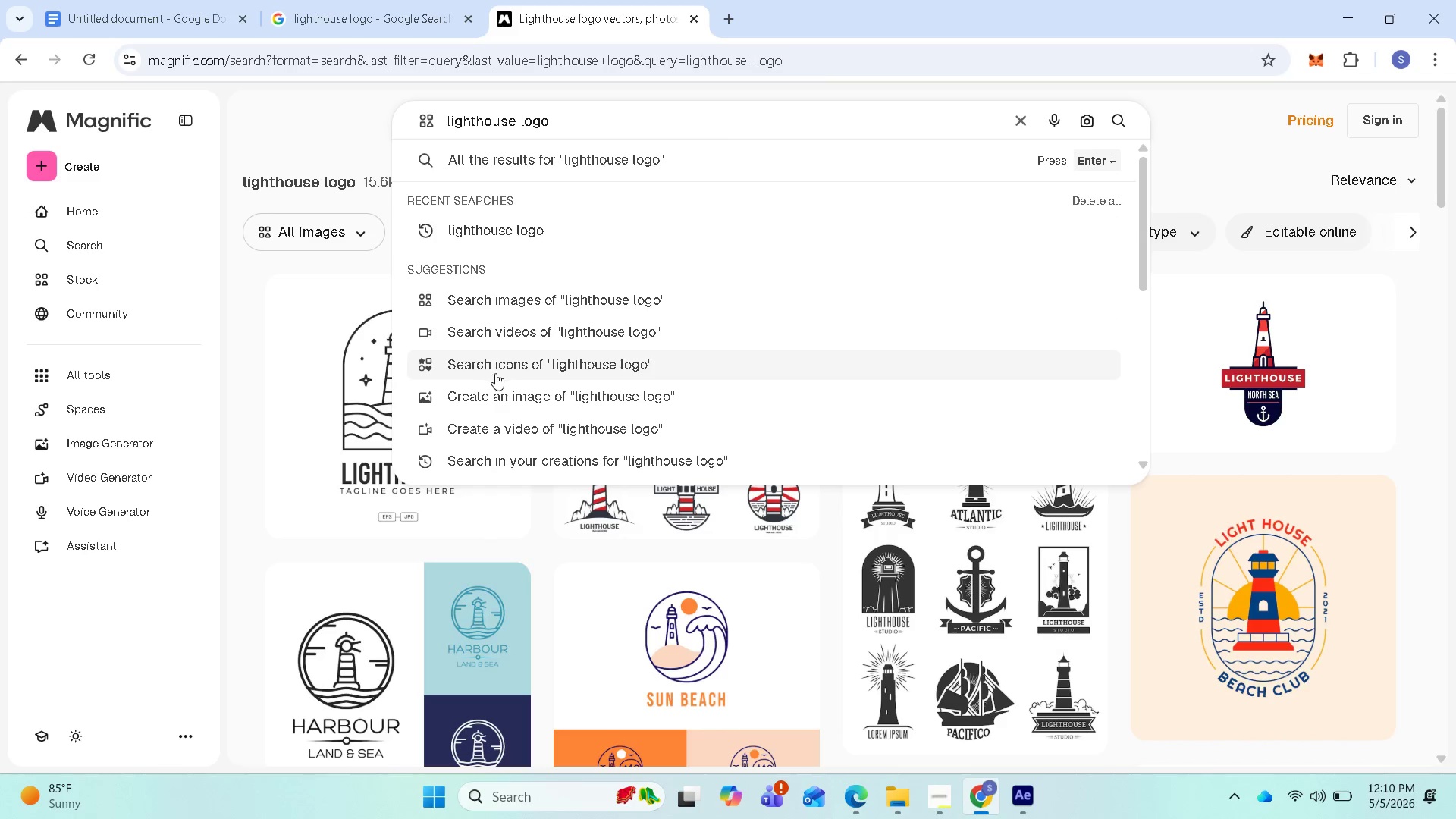 
wait(19.25)
 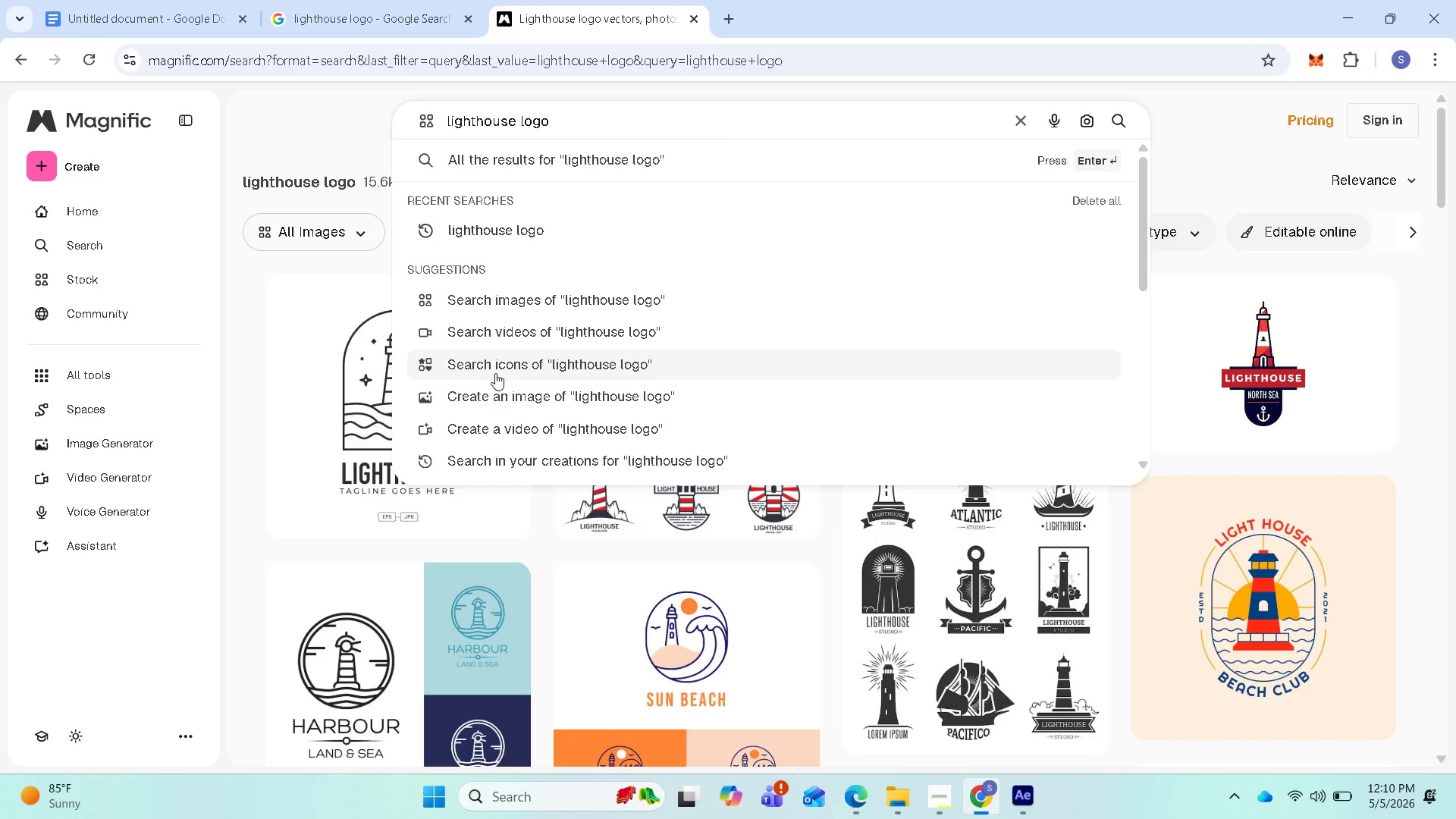 
left_click([340, 228])
 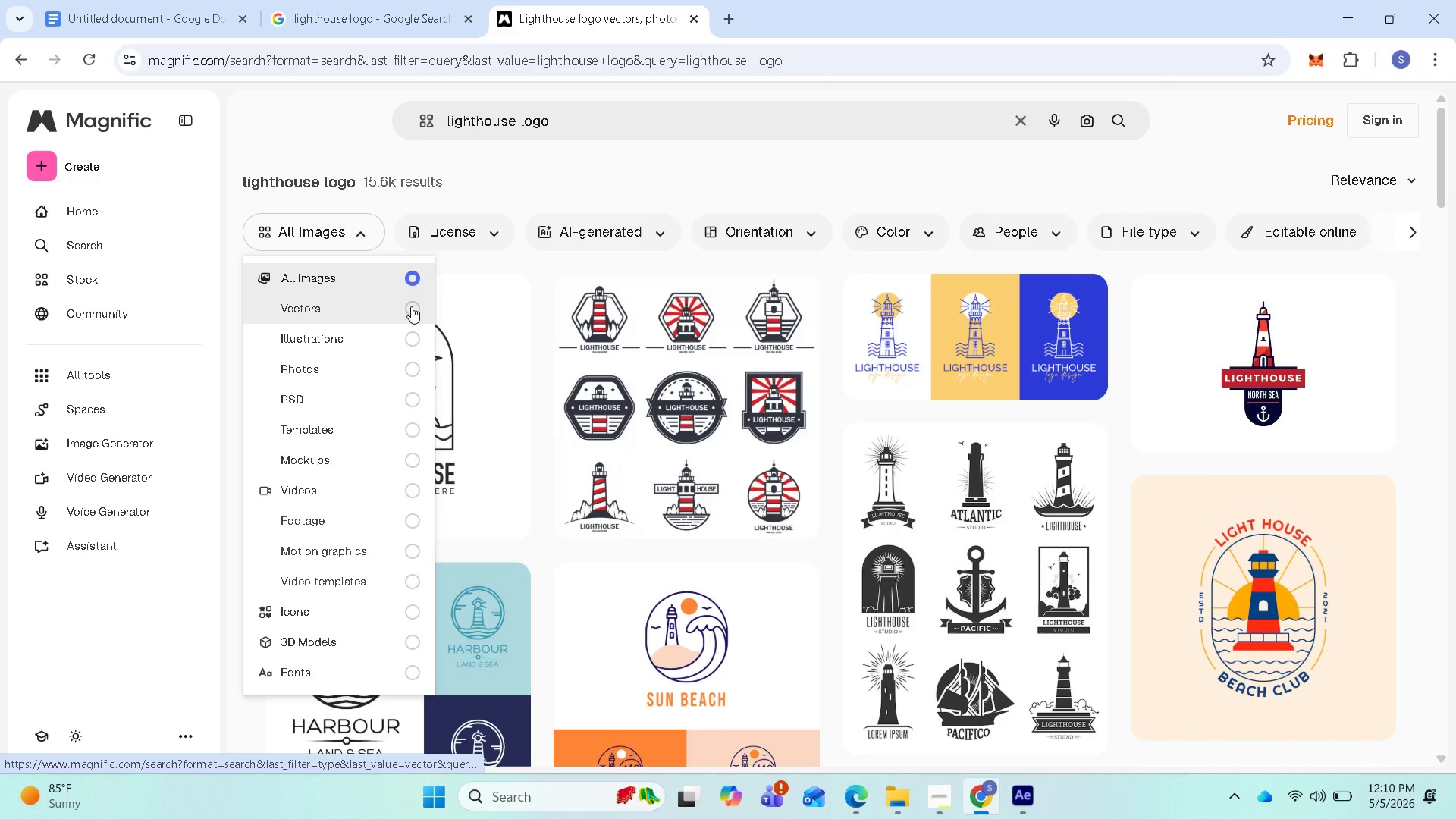 
wait(7.81)
 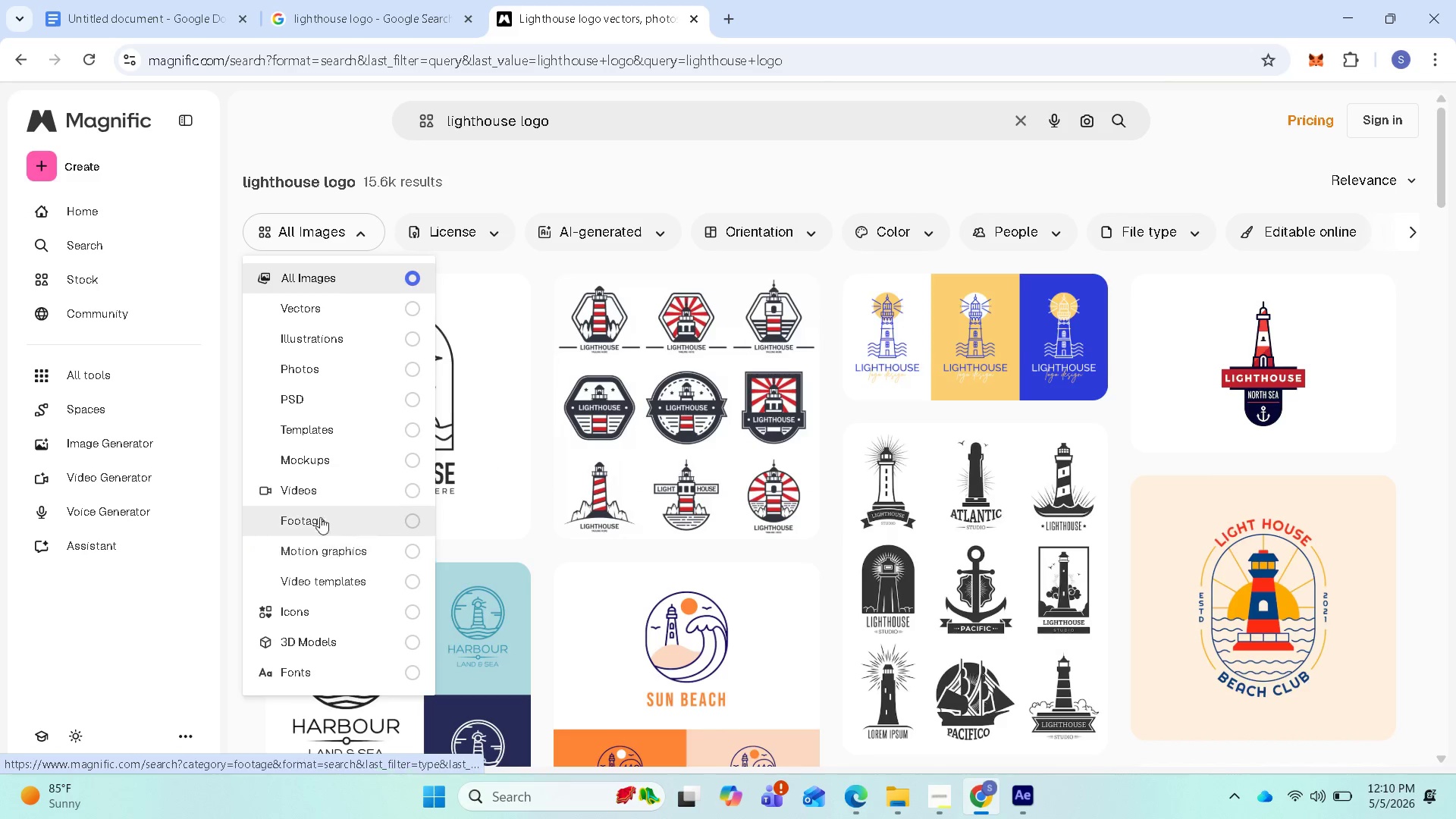 
left_click([413, 306])
 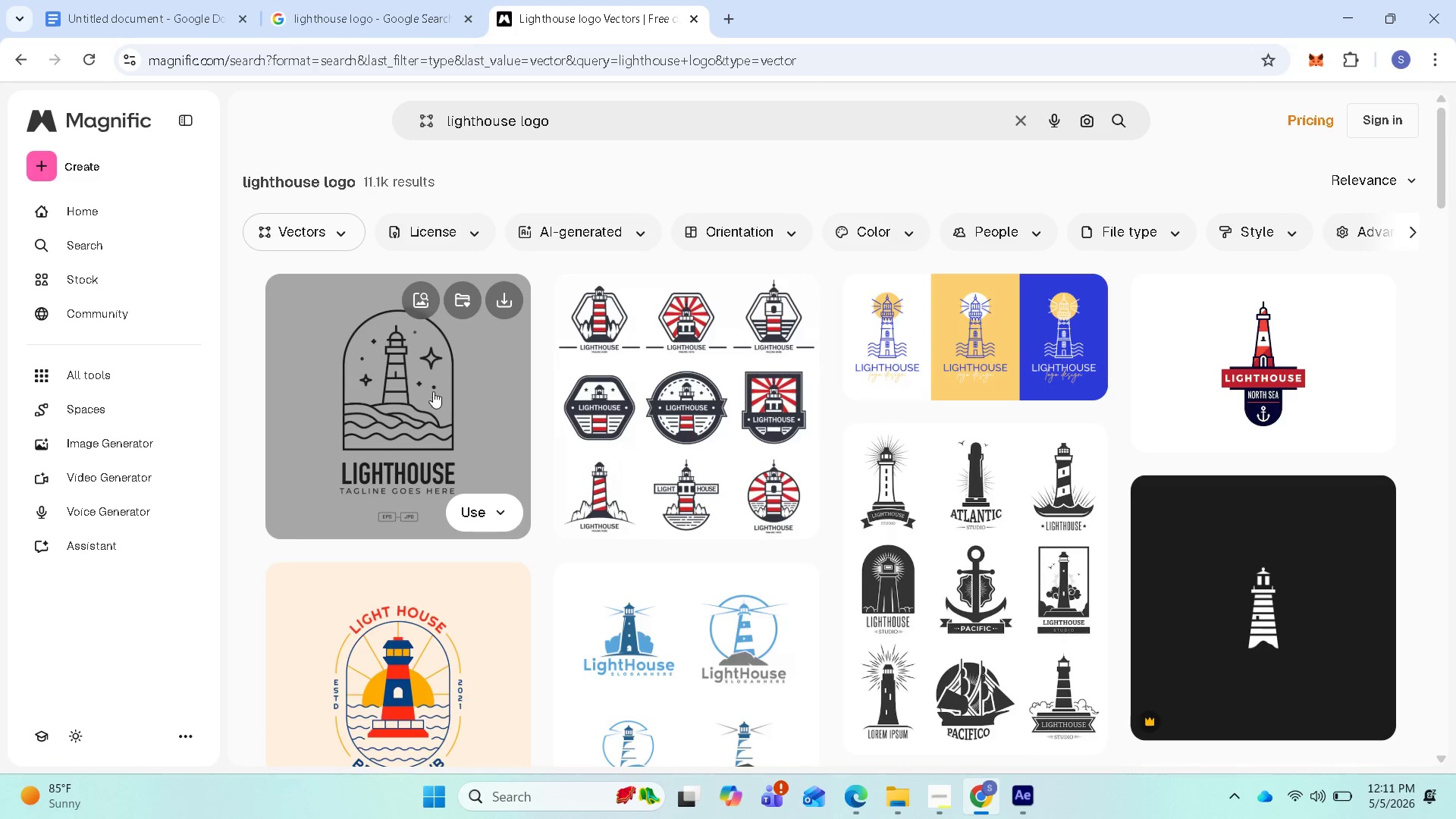 
wait(9.8)
 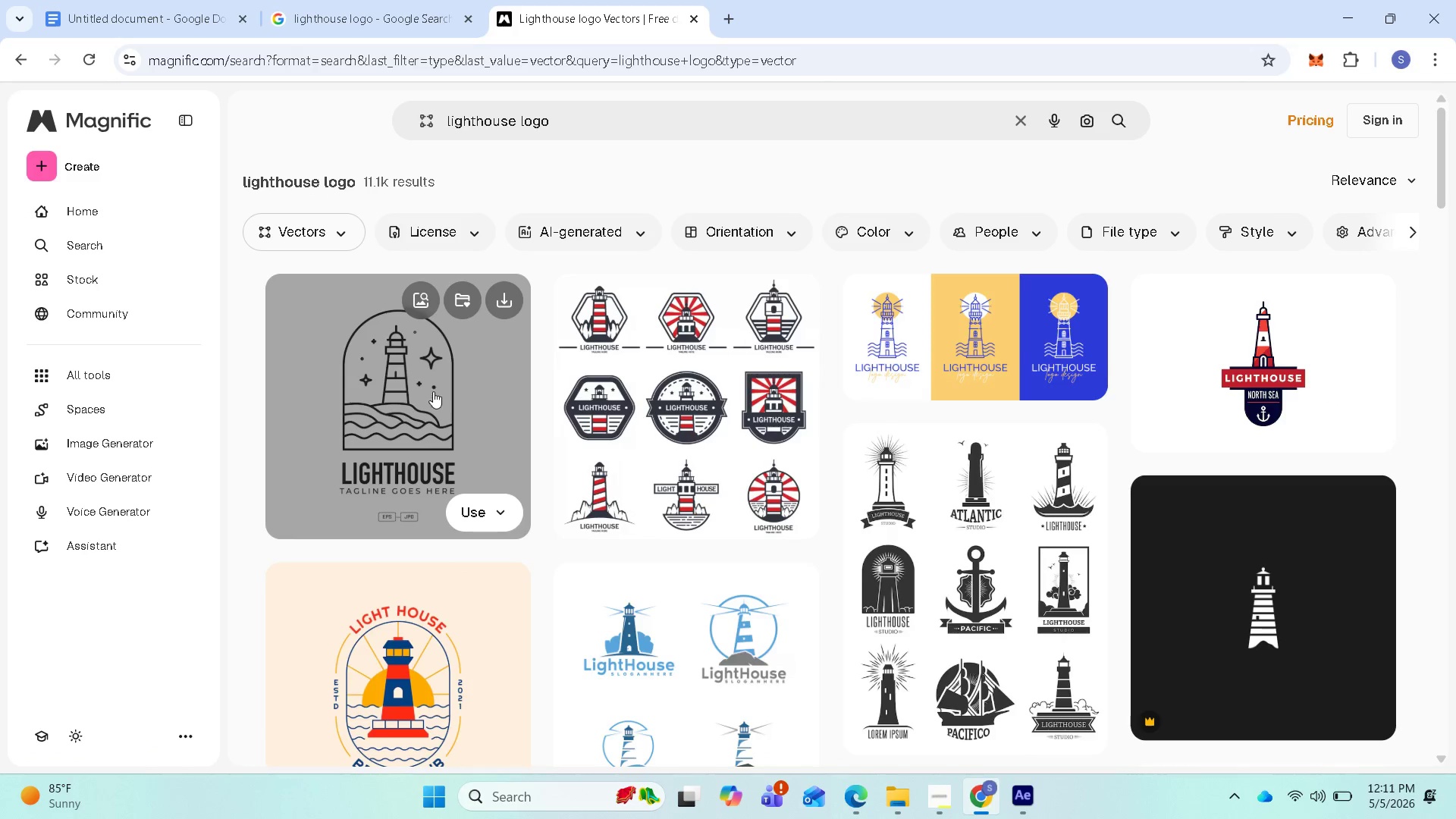 
left_click([1407, 184])
 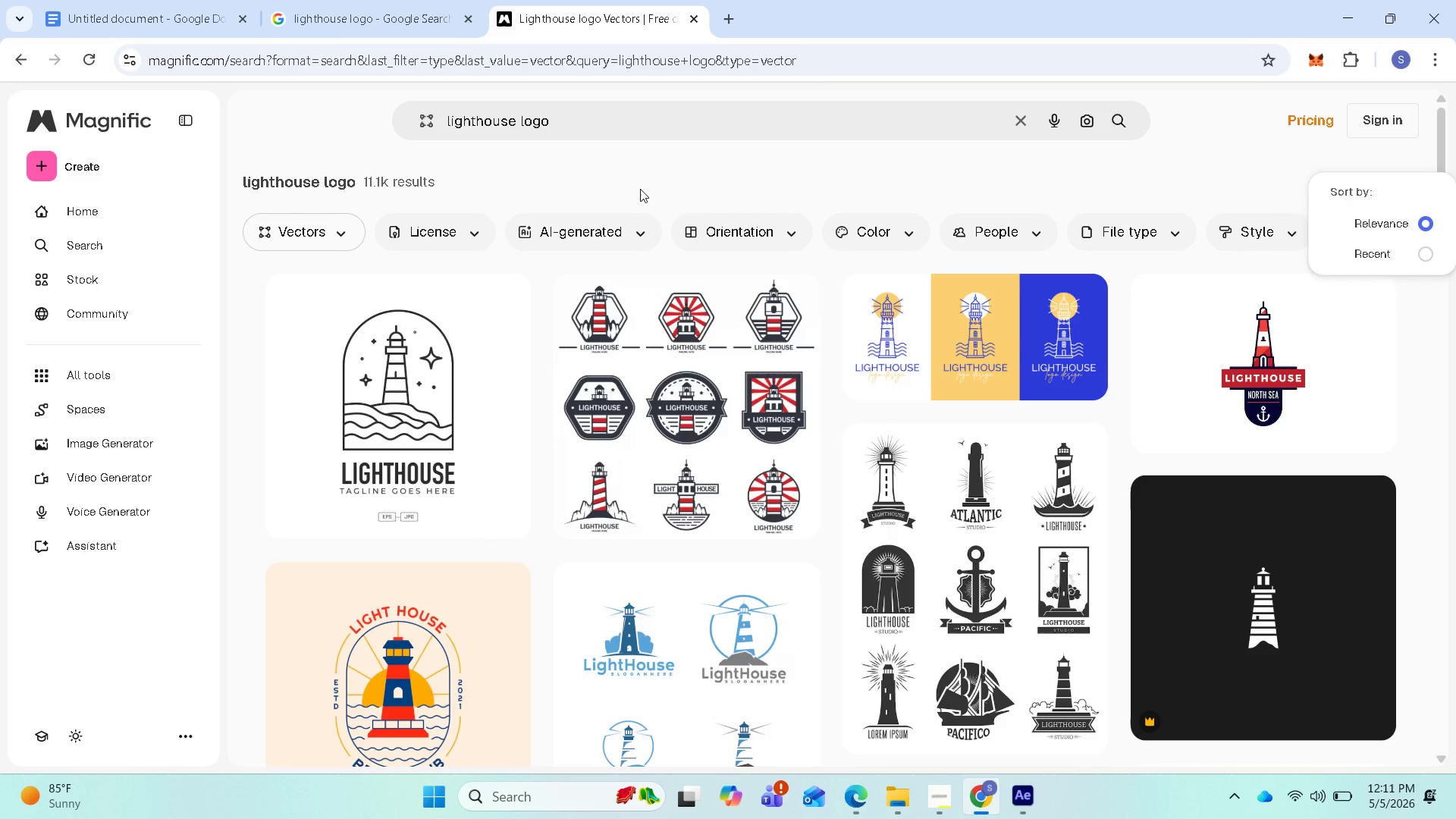 
left_click([535, 177])
 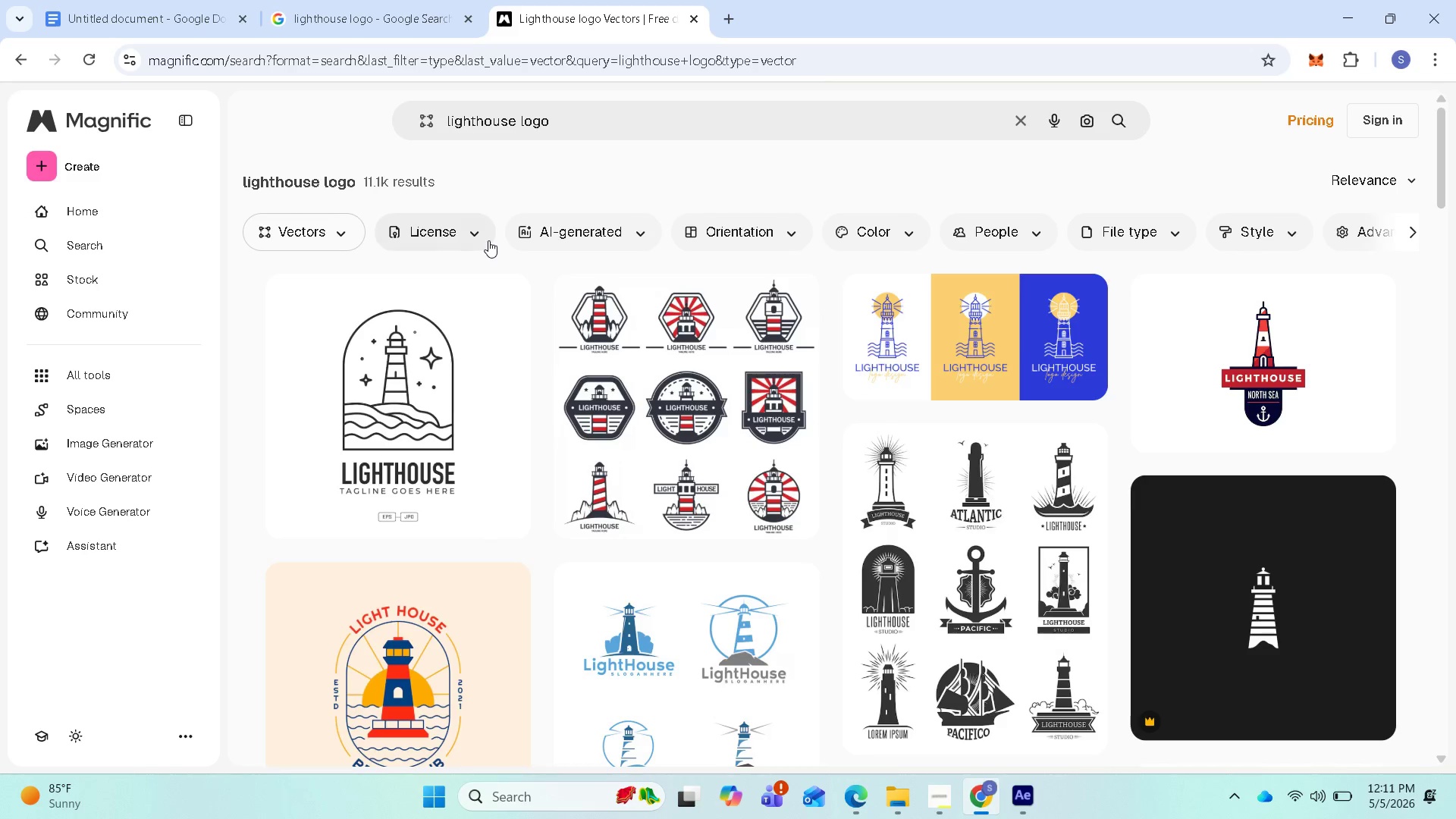 
left_click([475, 237])
 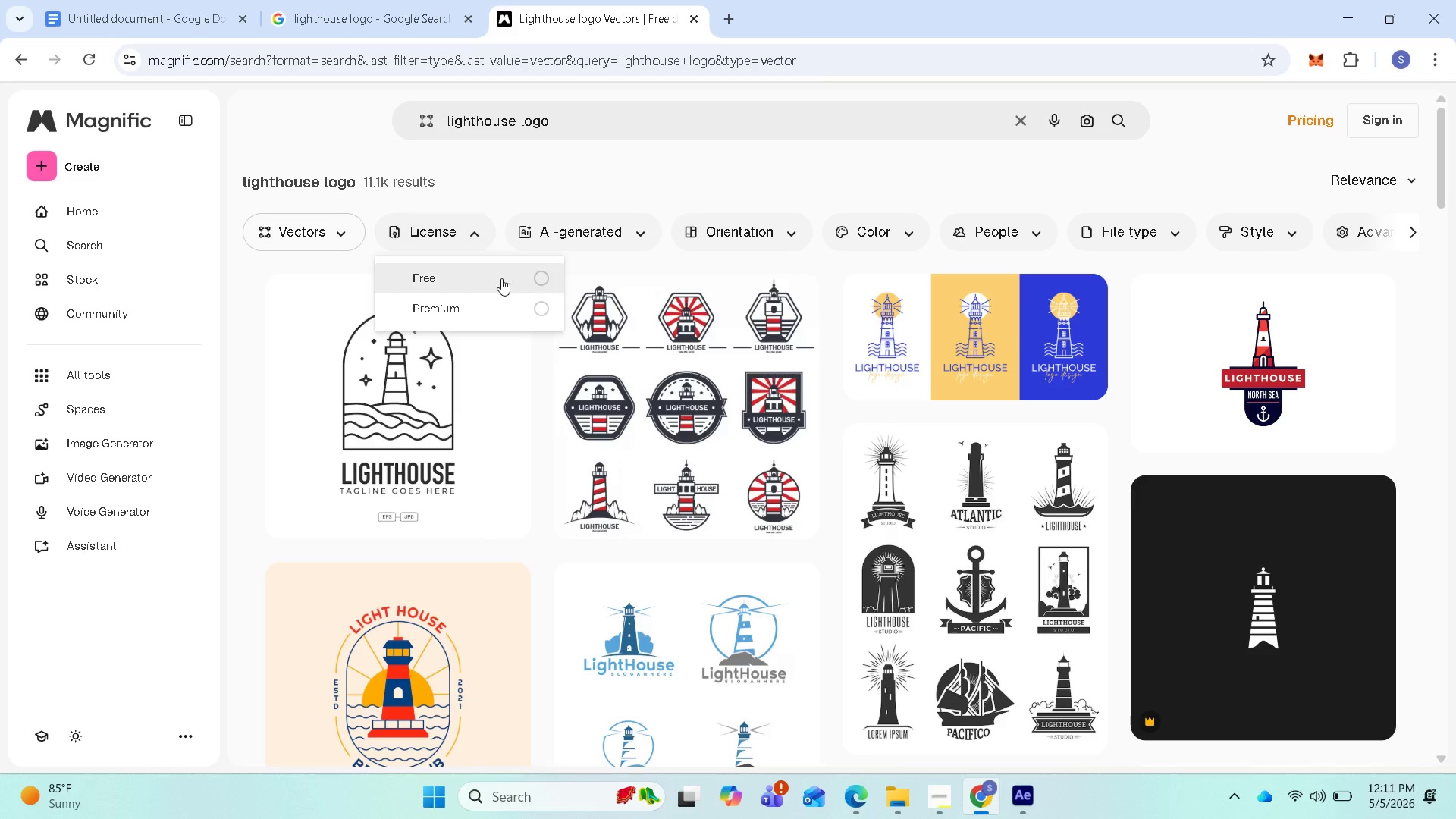 
left_click([501, 278])
 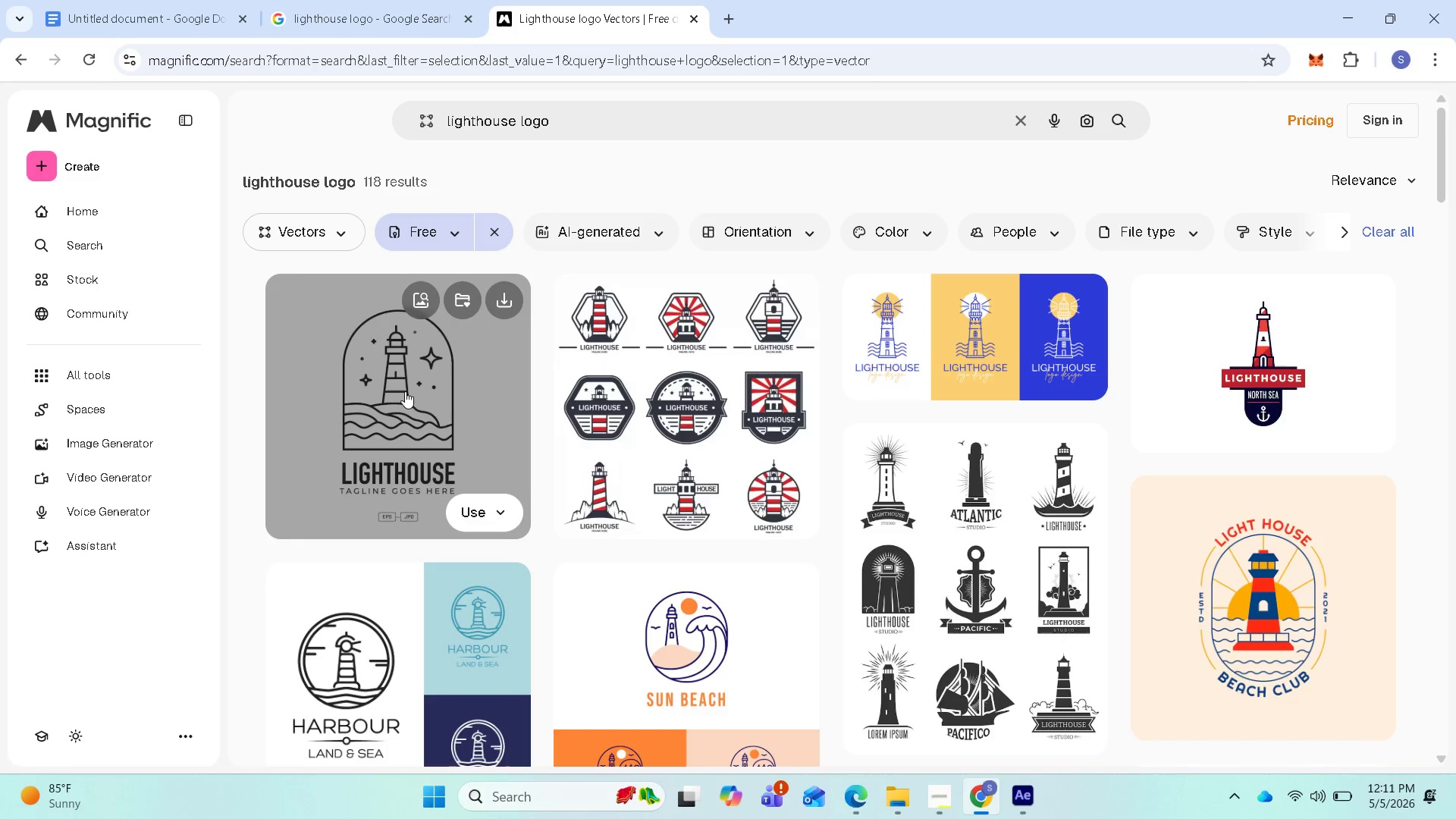 
scroll: coordinate [417, 531], scroll_direction: down, amount: 6.0
 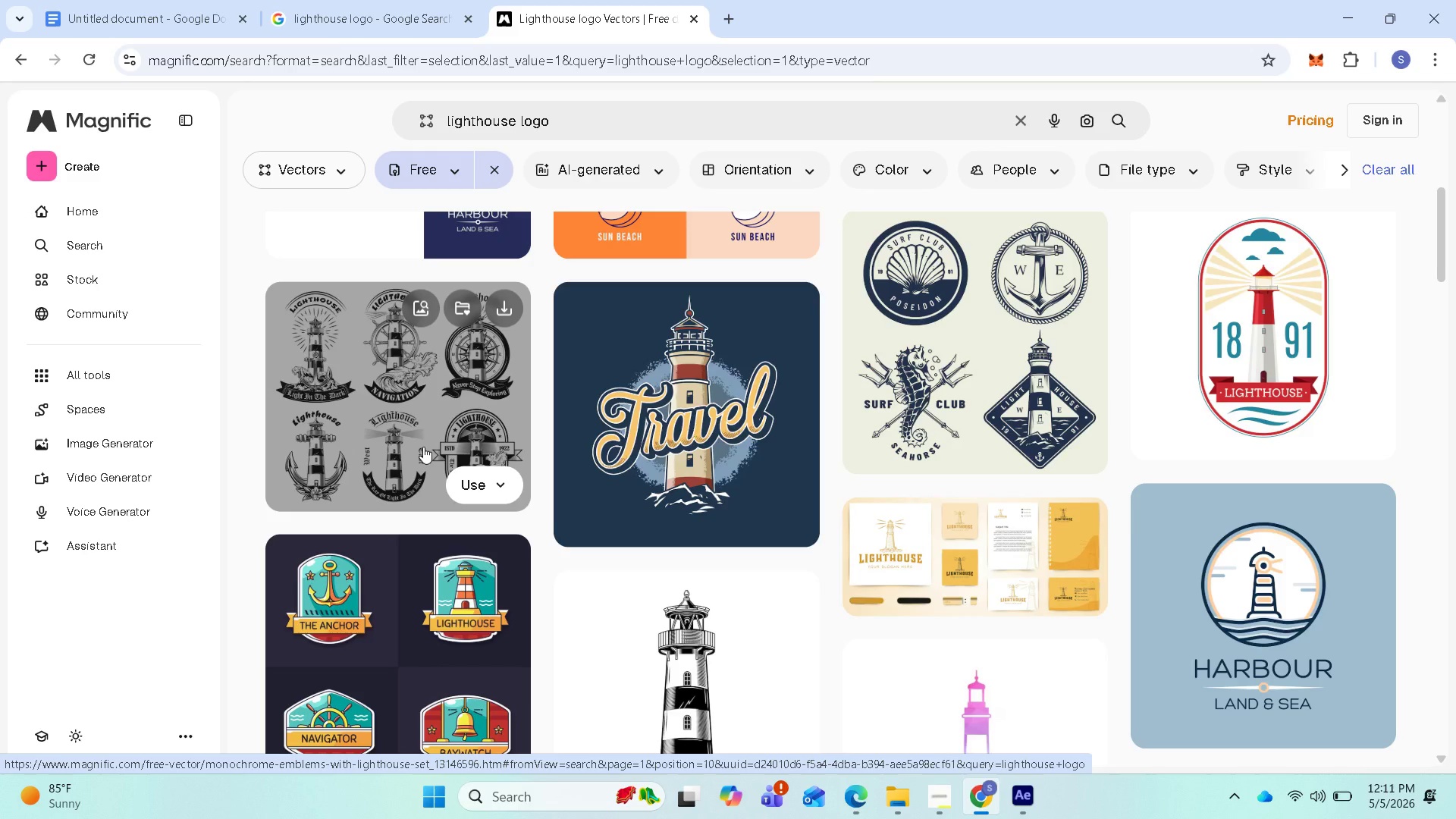 
wait(5.25)
 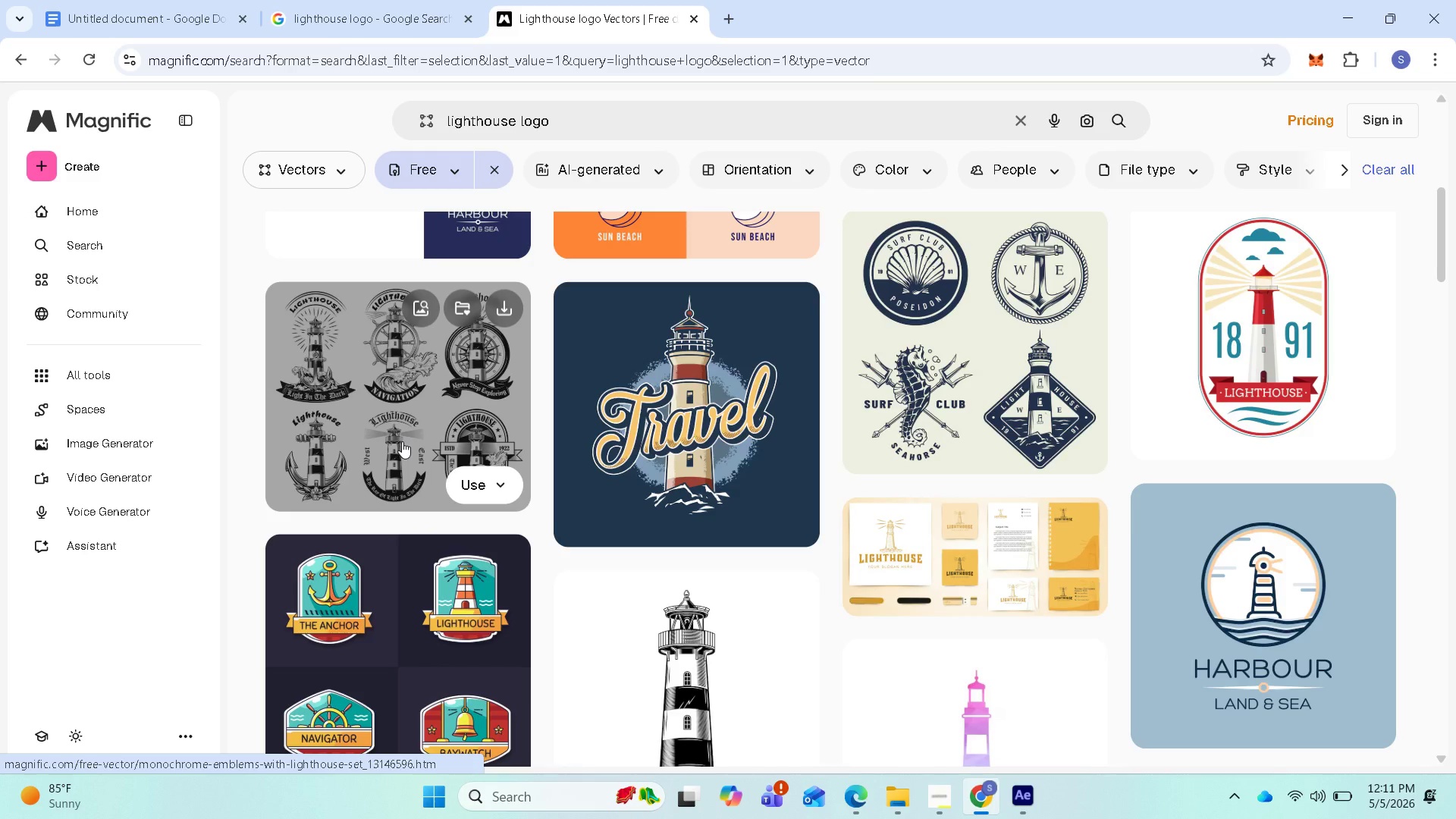 
scroll: coordinate [623, 489], scroll_direction: down, amount: 3.0
 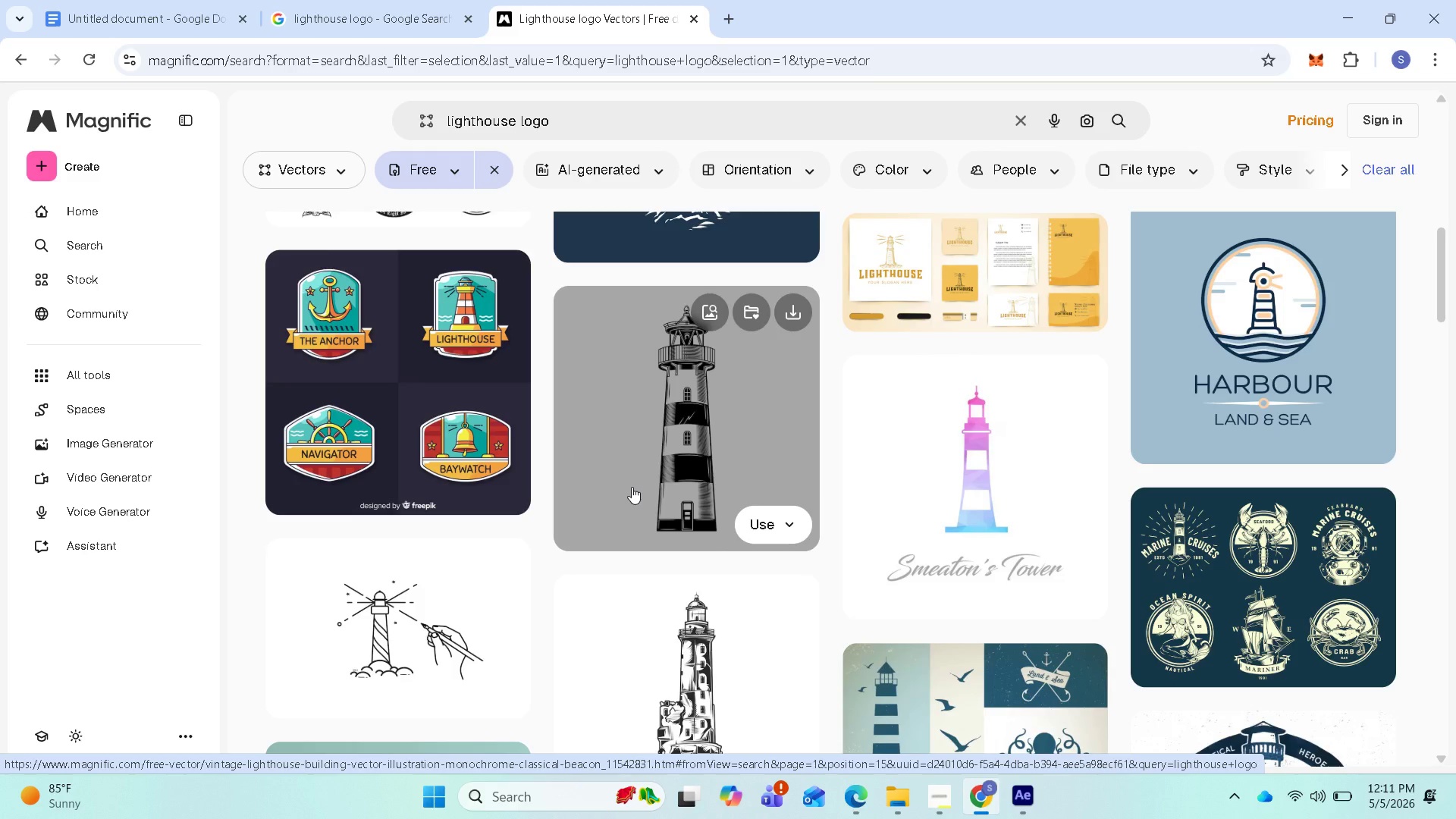 
wait(8.06)
 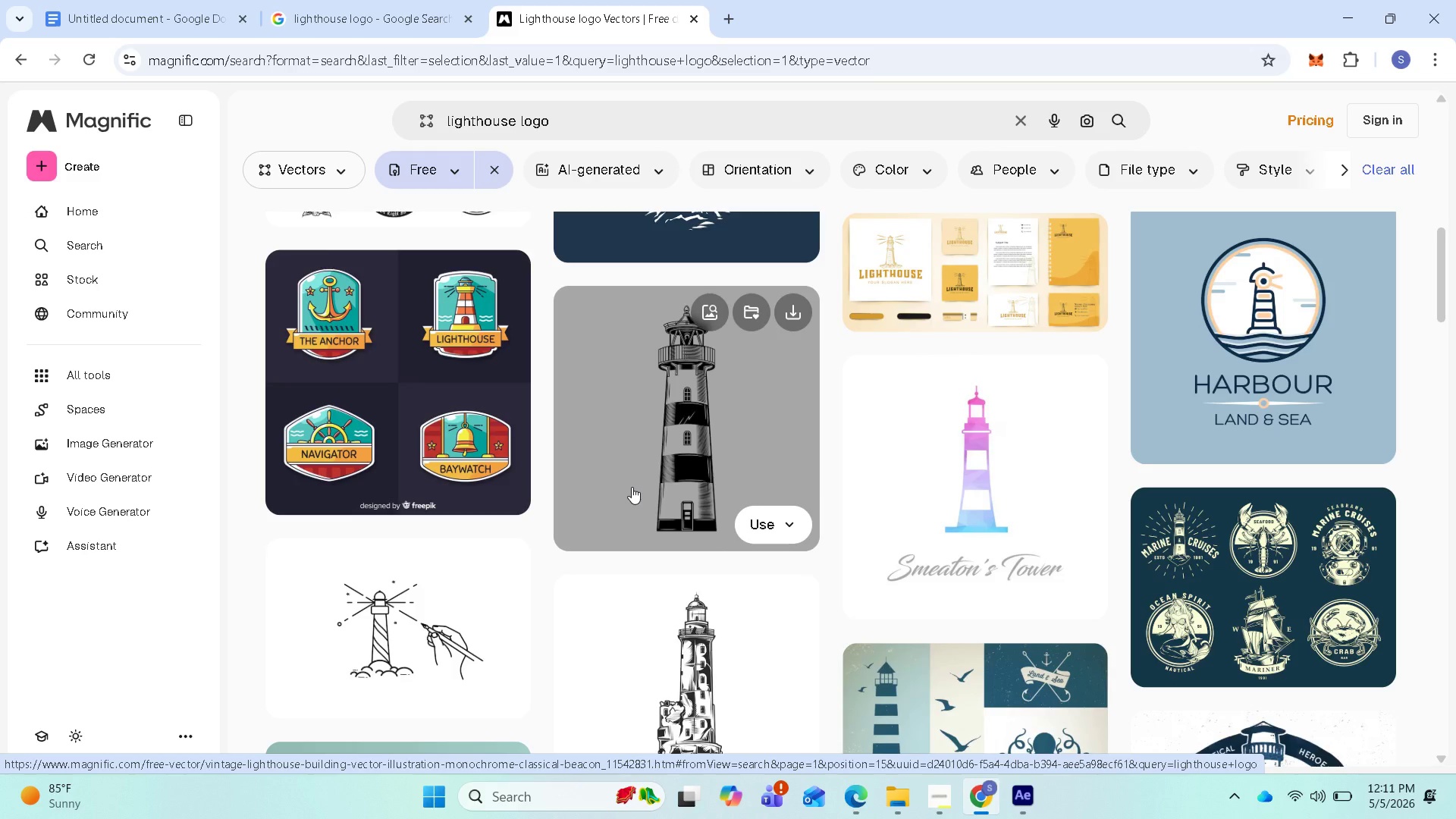 
left_click([788, 313])
 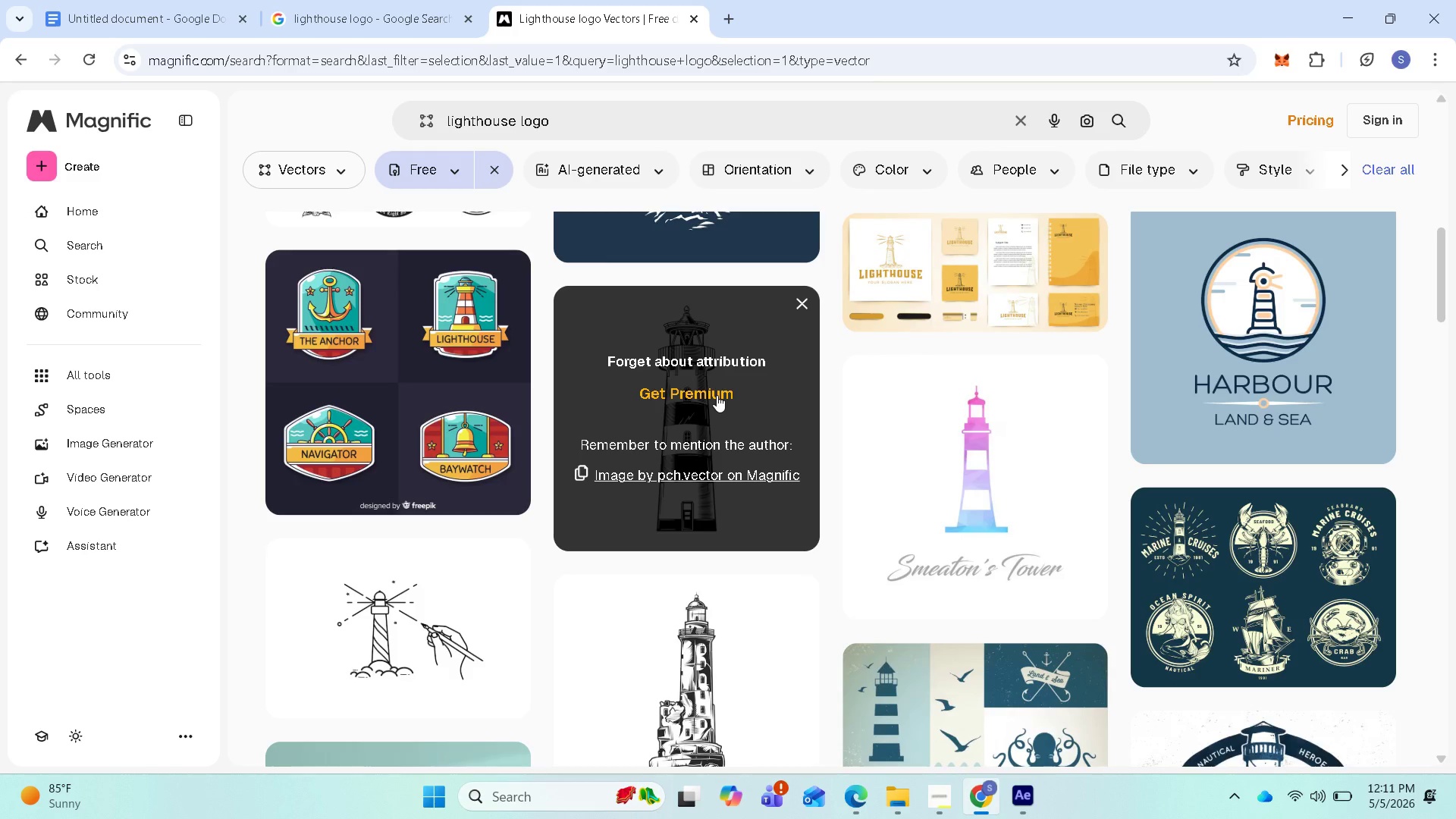 
wait(7.16)
 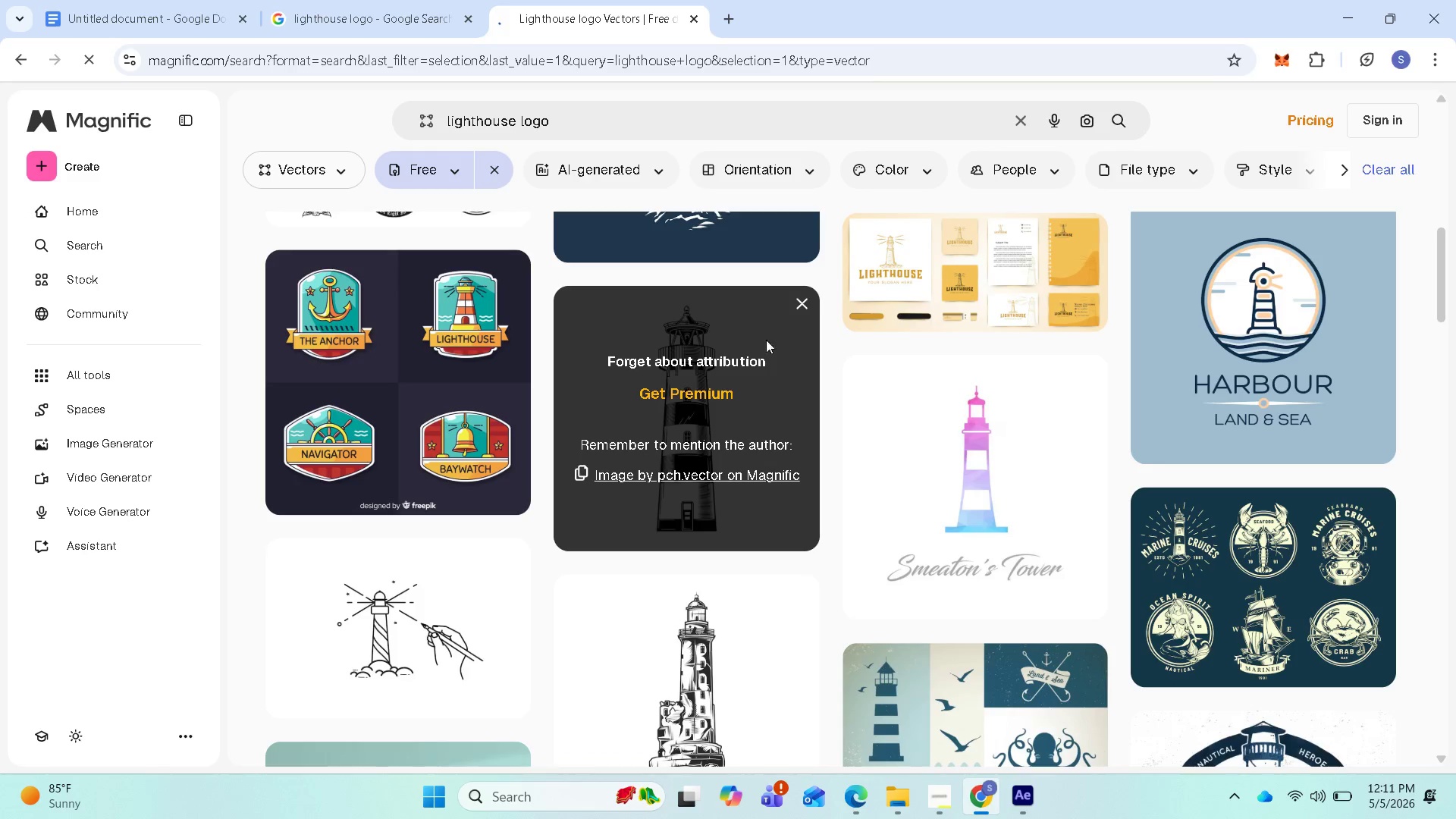 
scroll: coordinate [712, 384], scroll_direction: up, amount: 2.0
 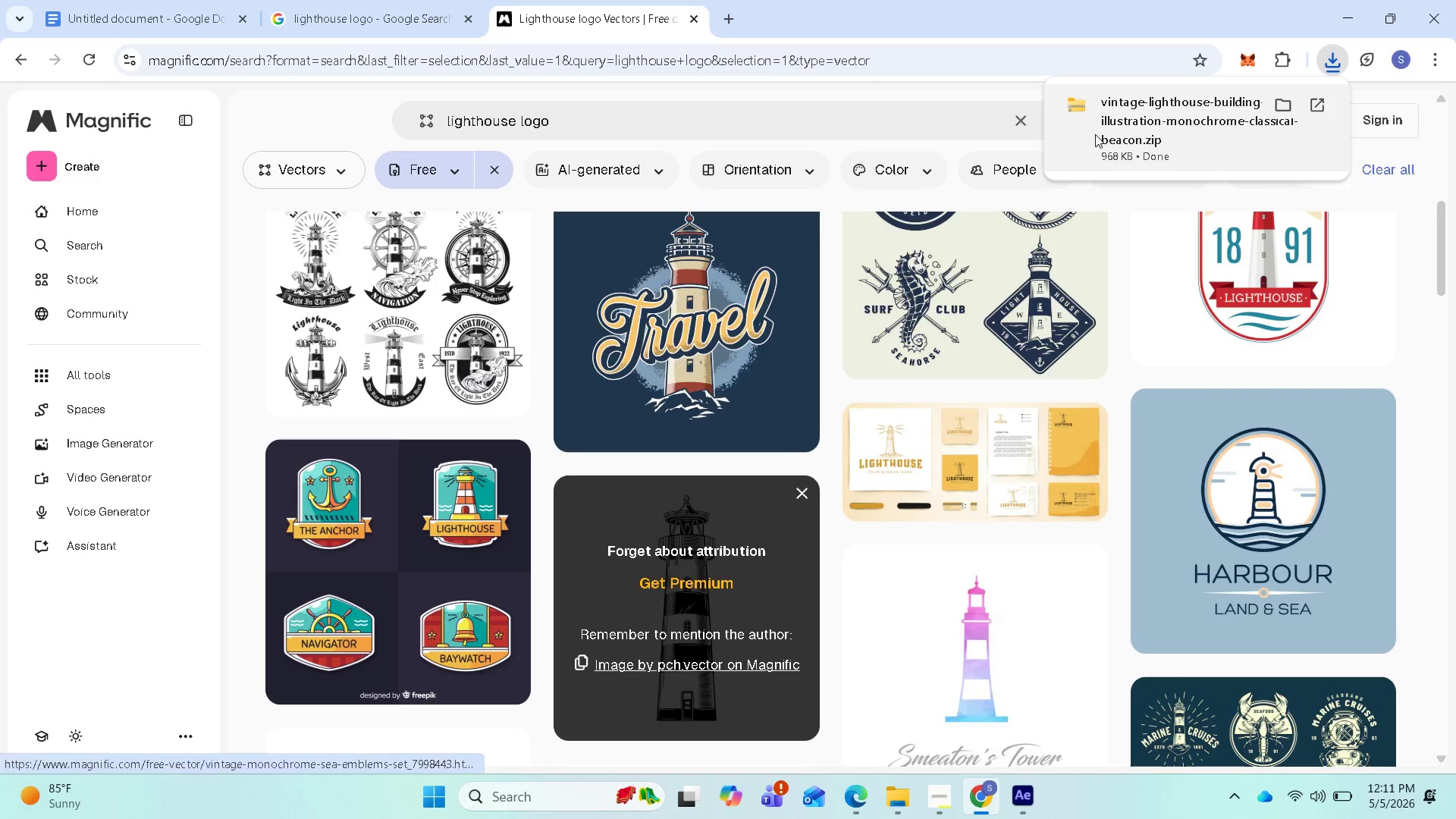 
left_click([1275, 98])
 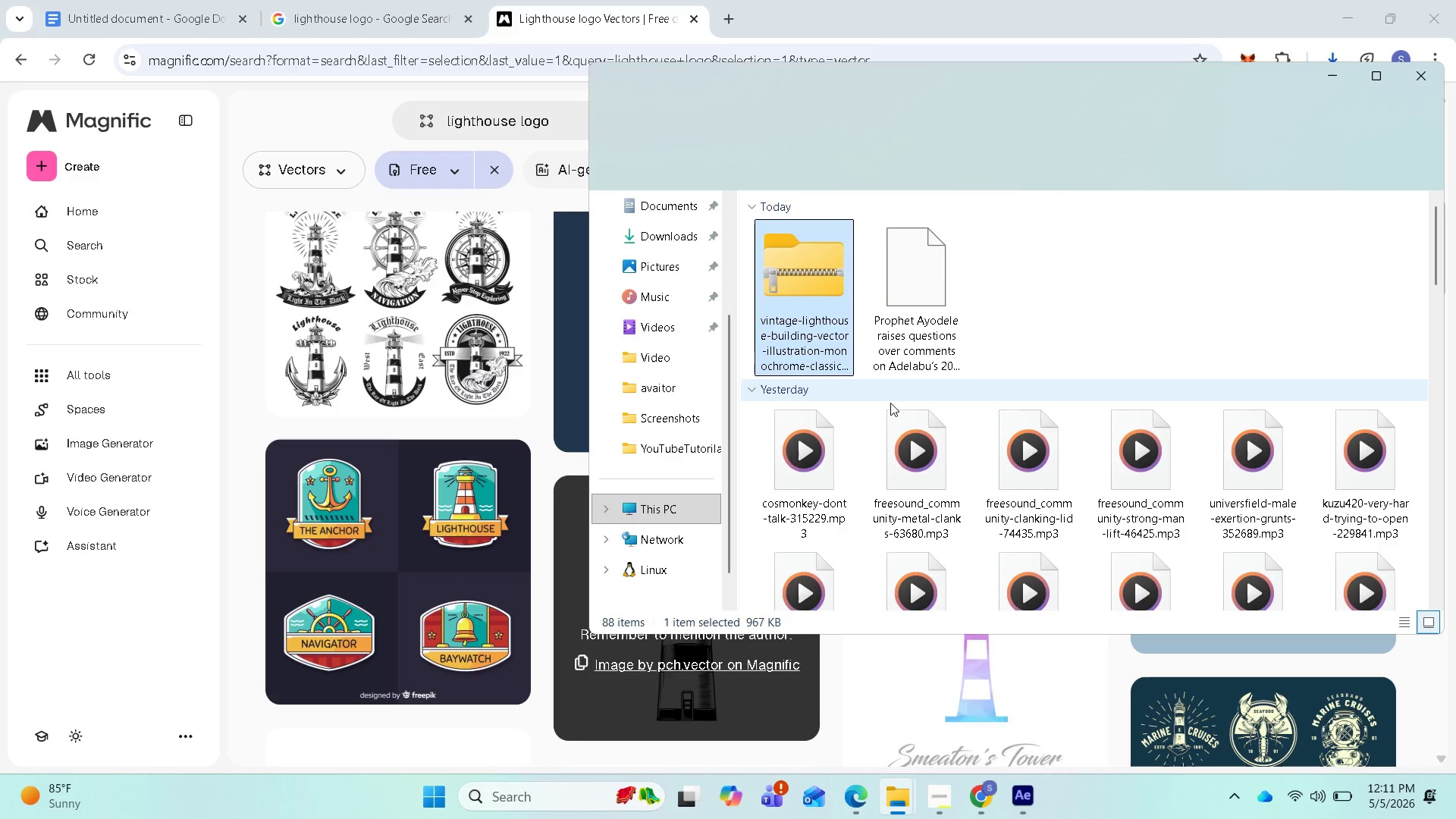 
mouse_move([902, 311])
 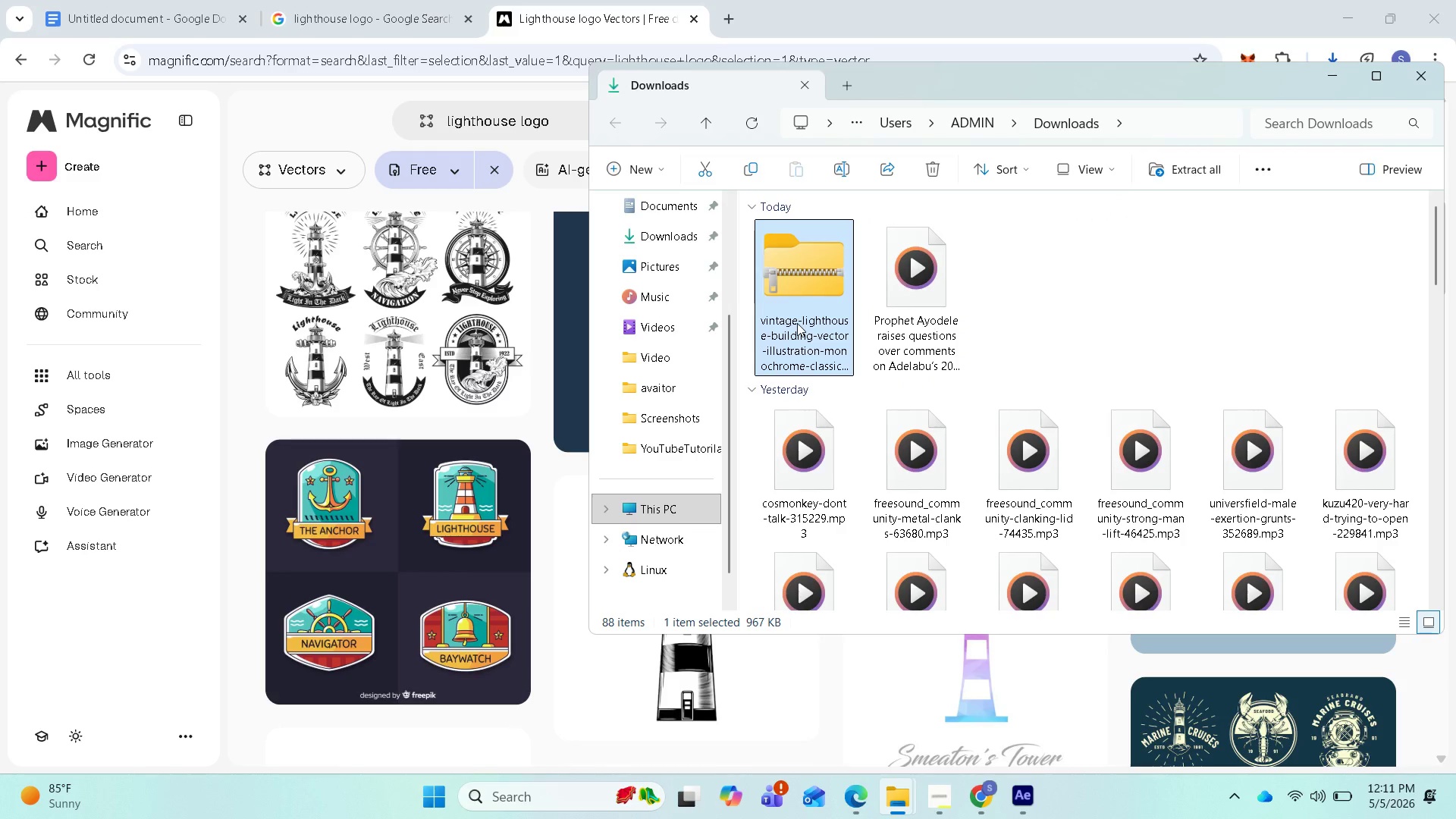 
double_click([797, 323])
 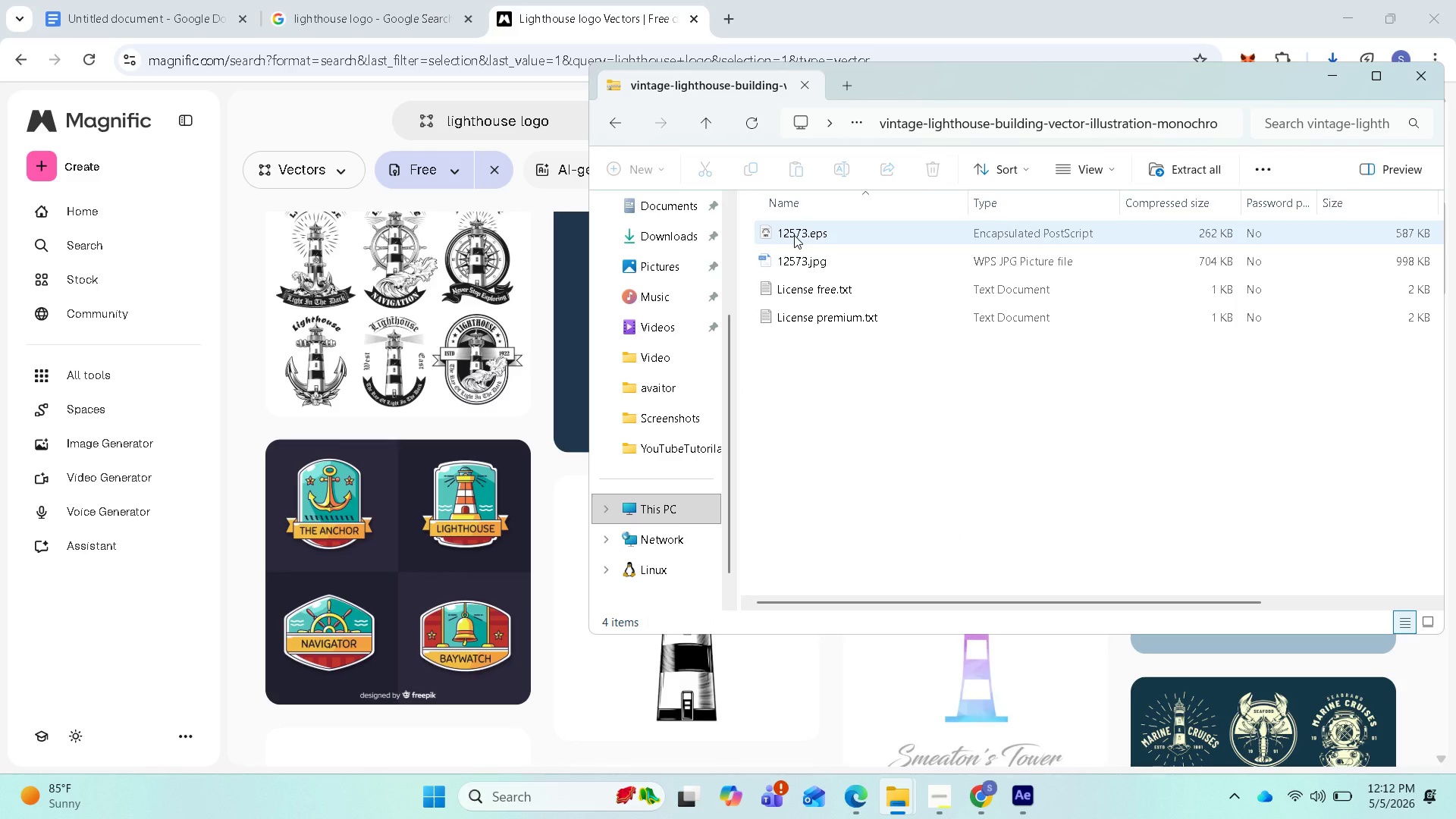 
wait(8.83)
 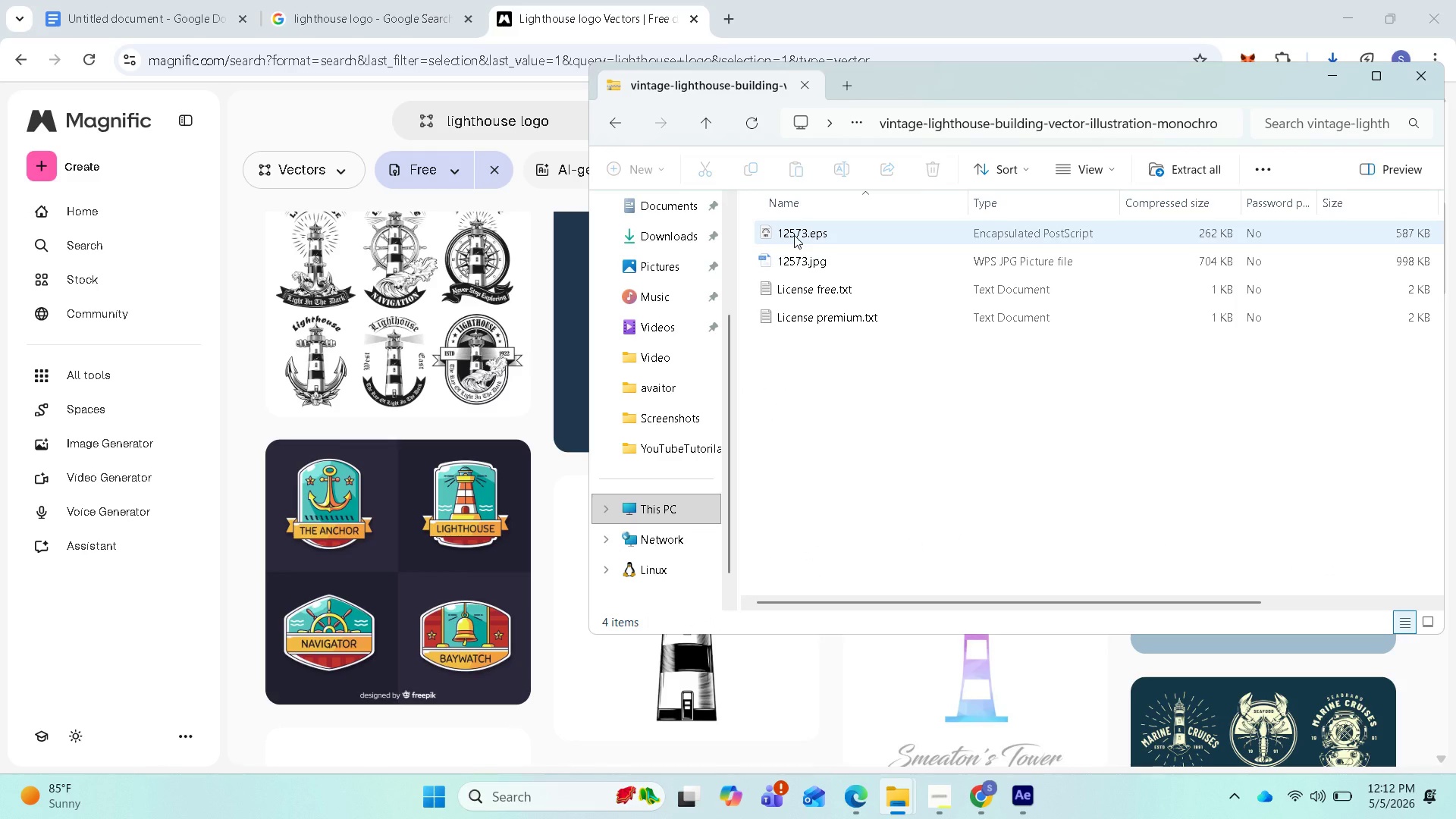 
double_click([794, 234])
 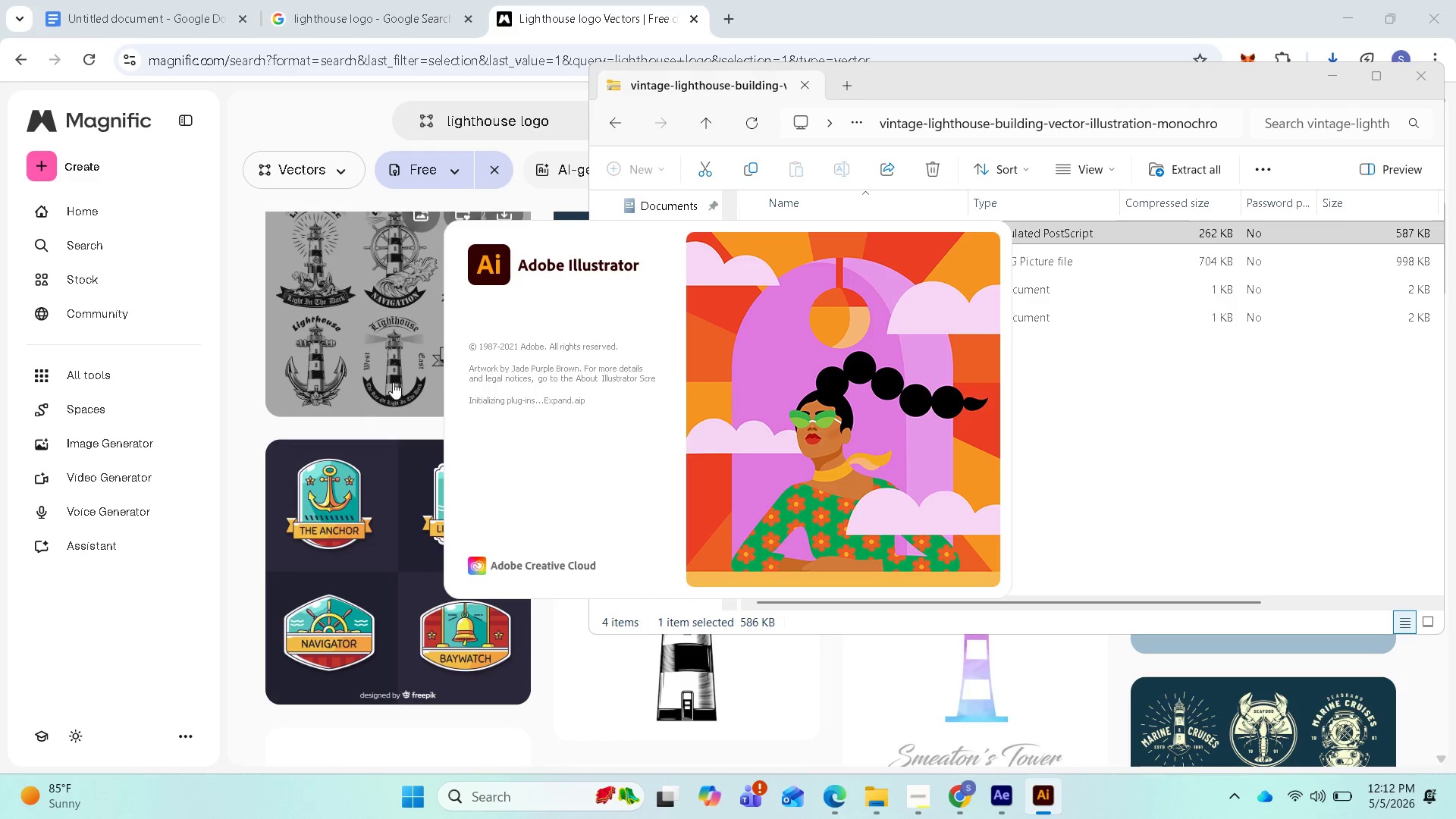 
wait(14.48)
 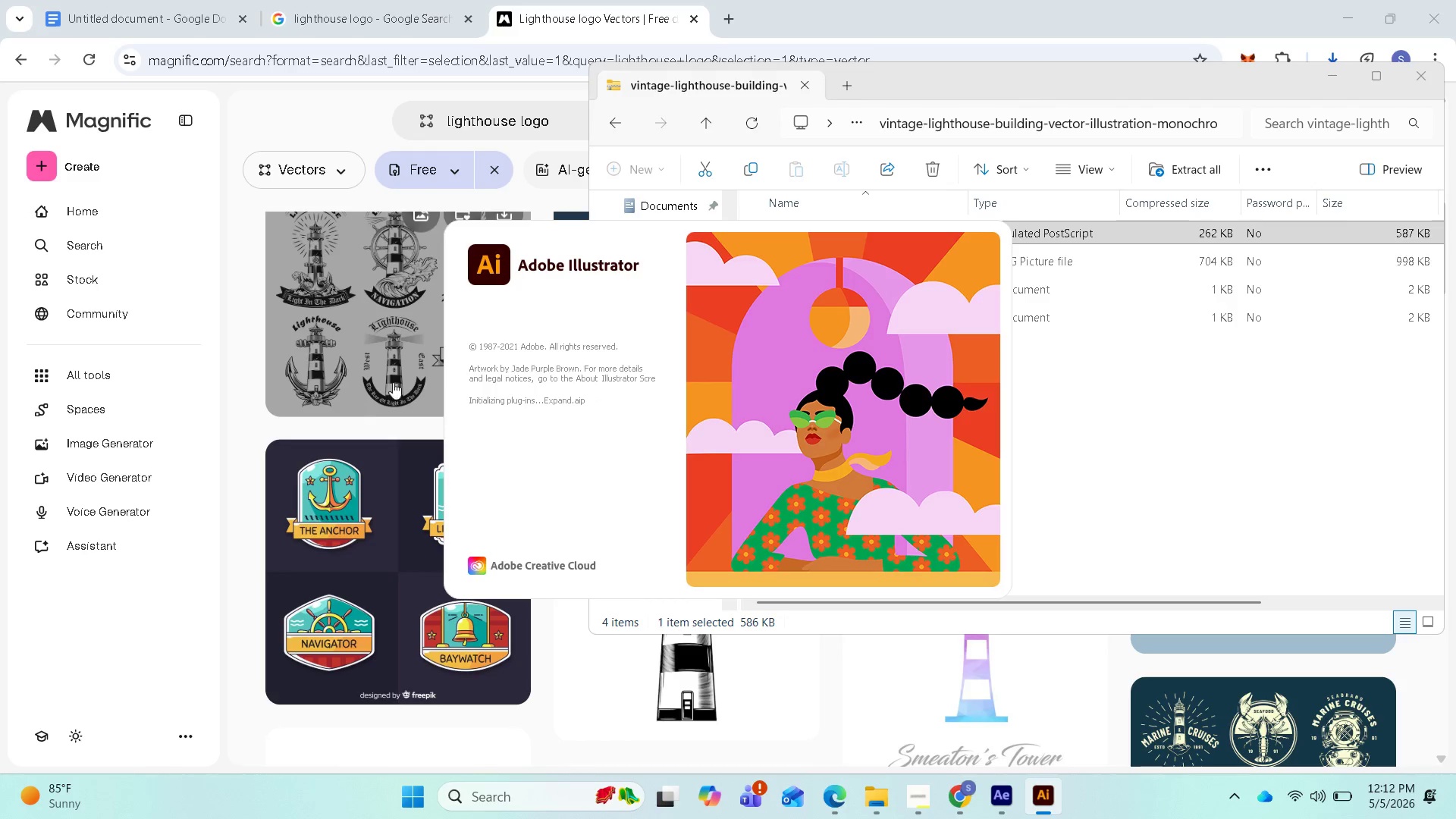 
left_click([1064, 378])
 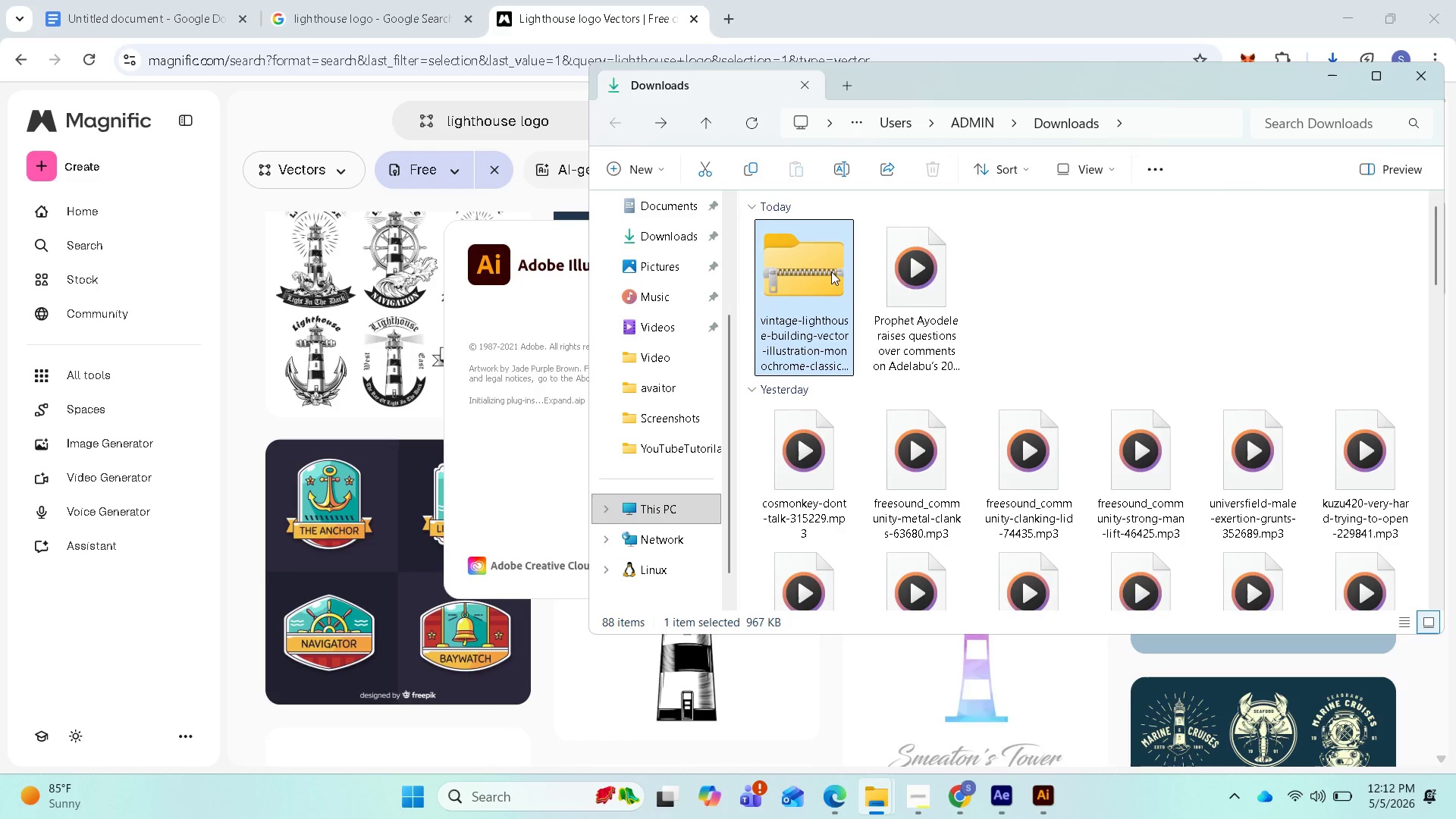 
right_click([810, 296])
 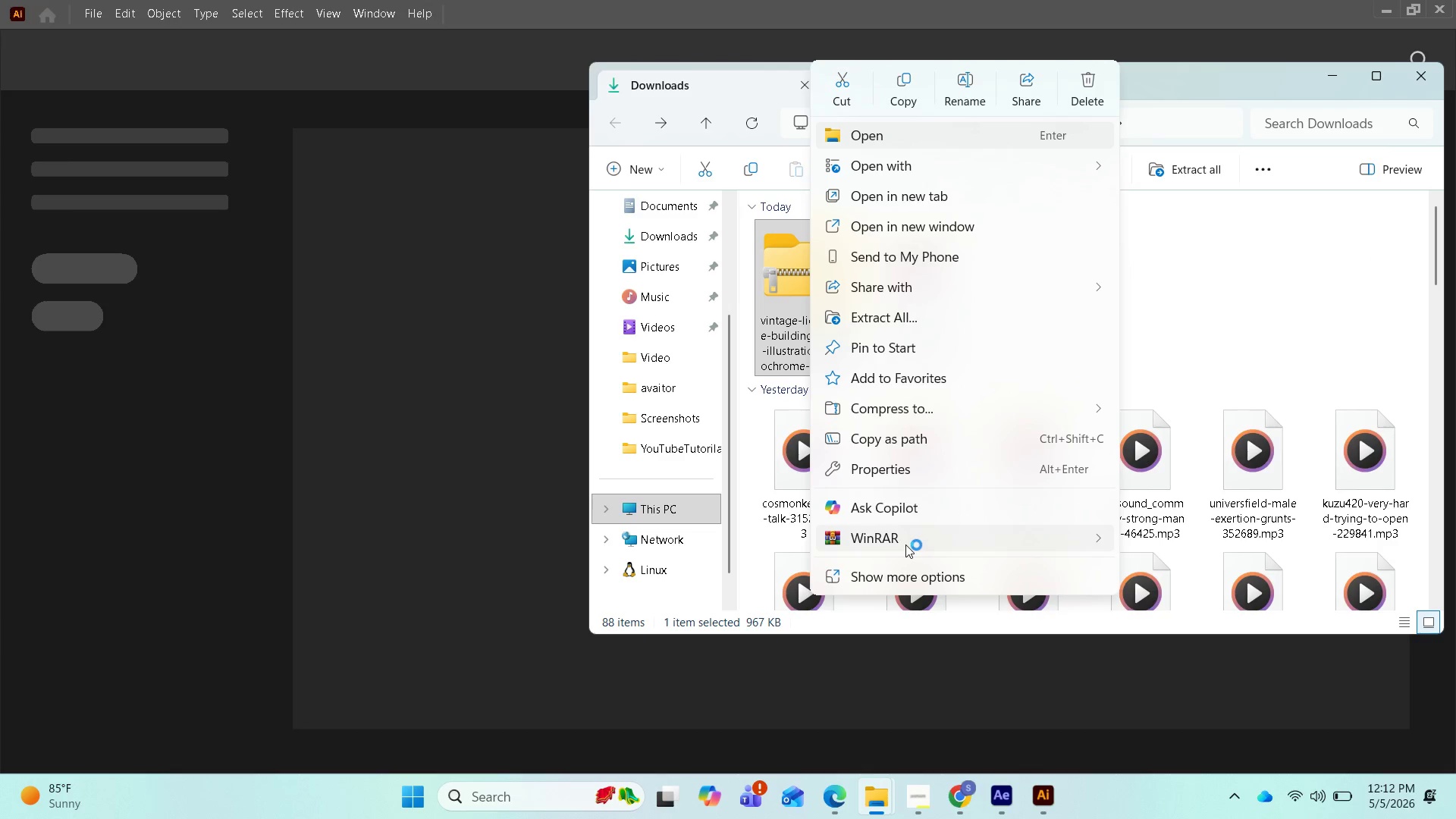 
wait(10.62)
 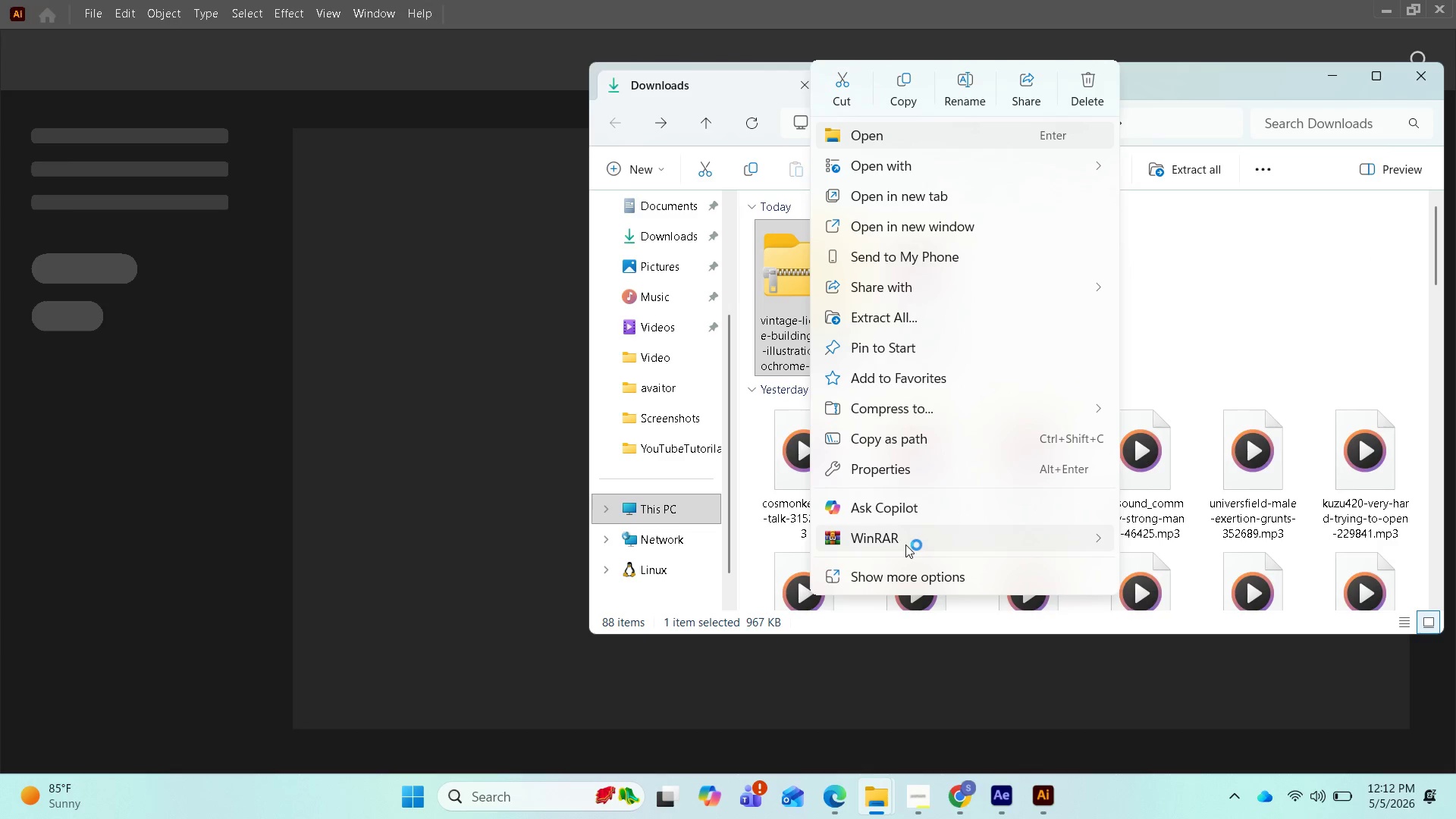 
left_click([1088, 536])
 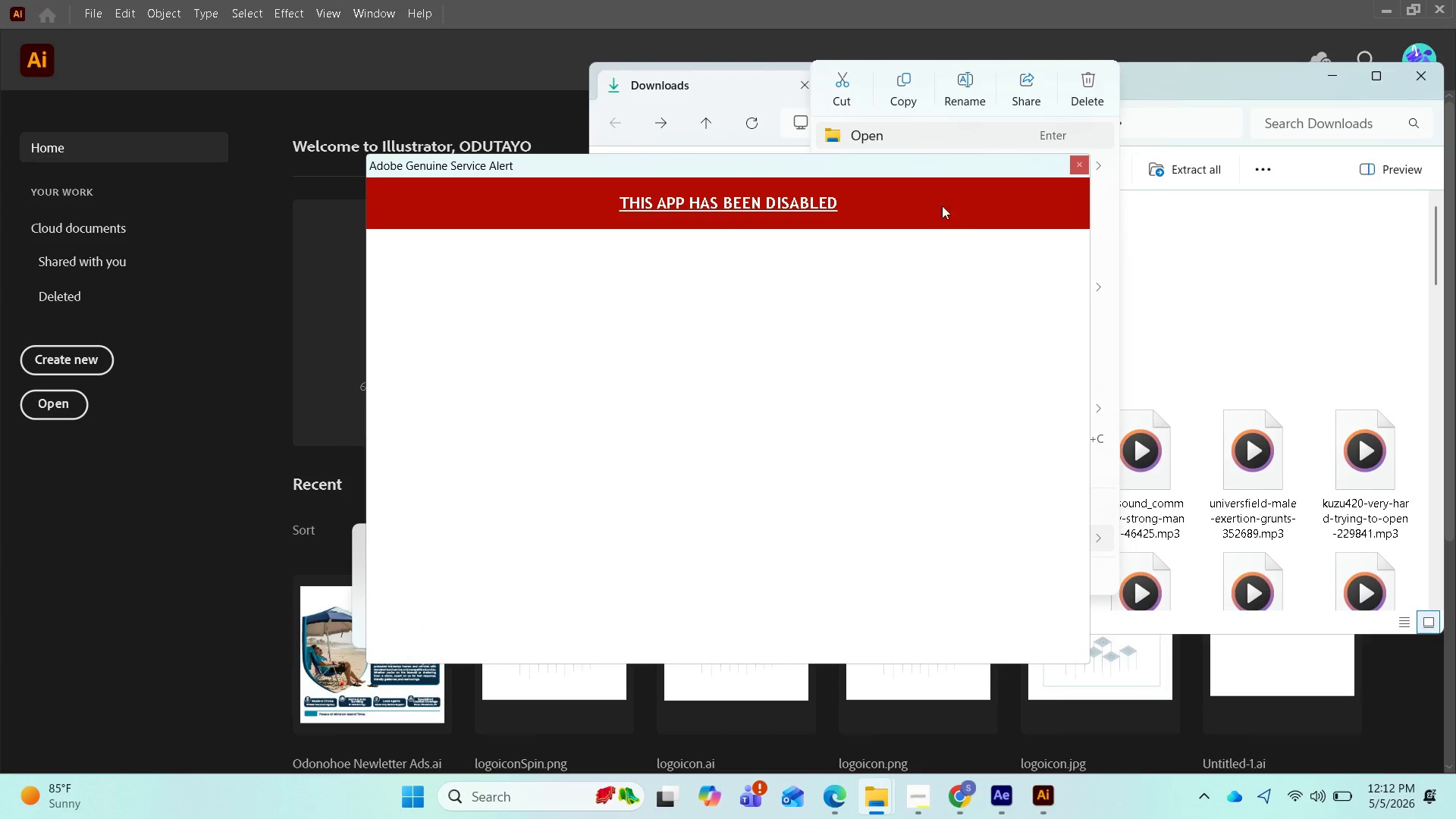 
left_click_drag(start_coordinate=[886, 166], to_coordinate=[275, 809])
 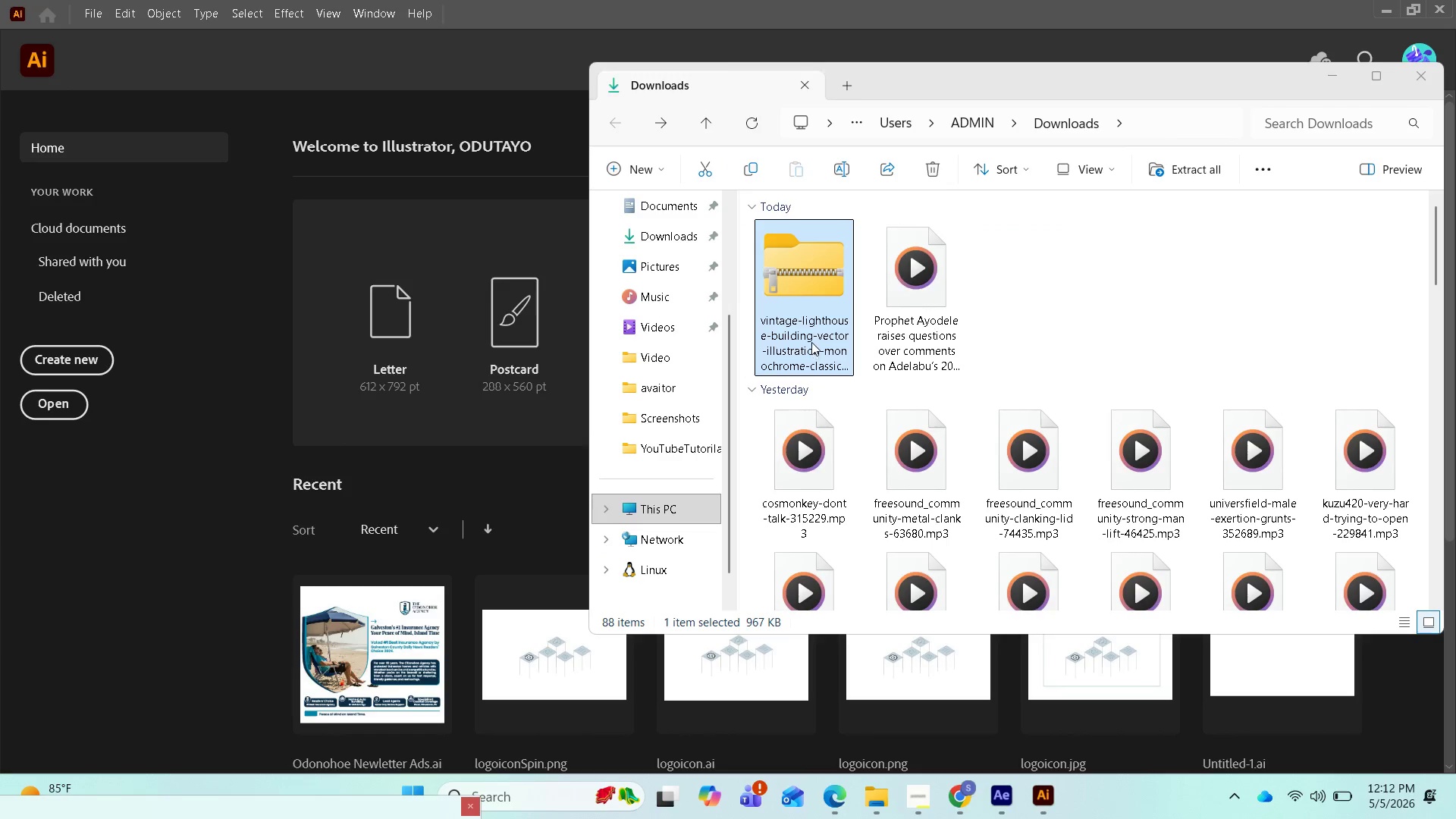 
right_click([805, 326])
 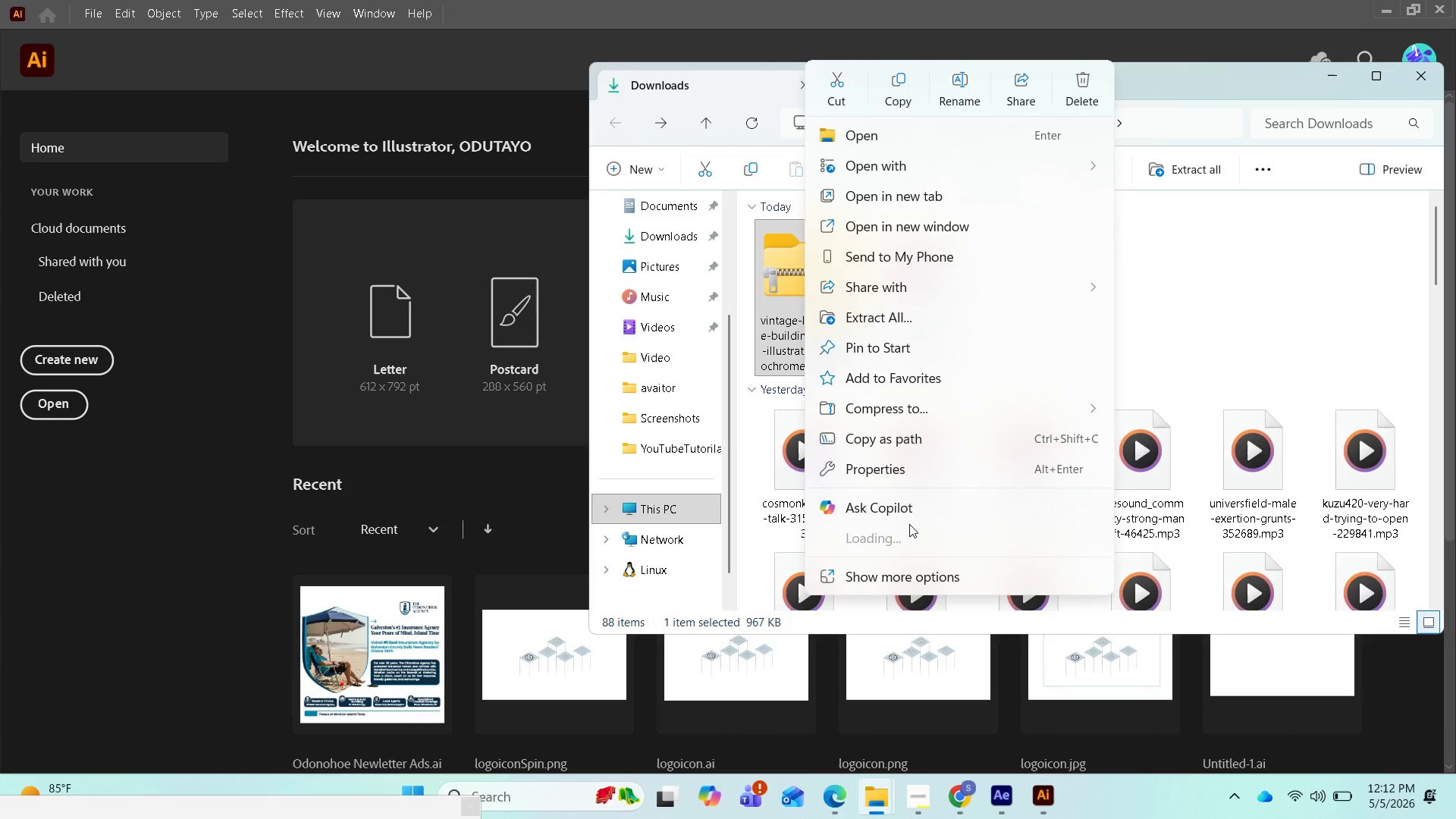 
mouse_move([879, 505])
 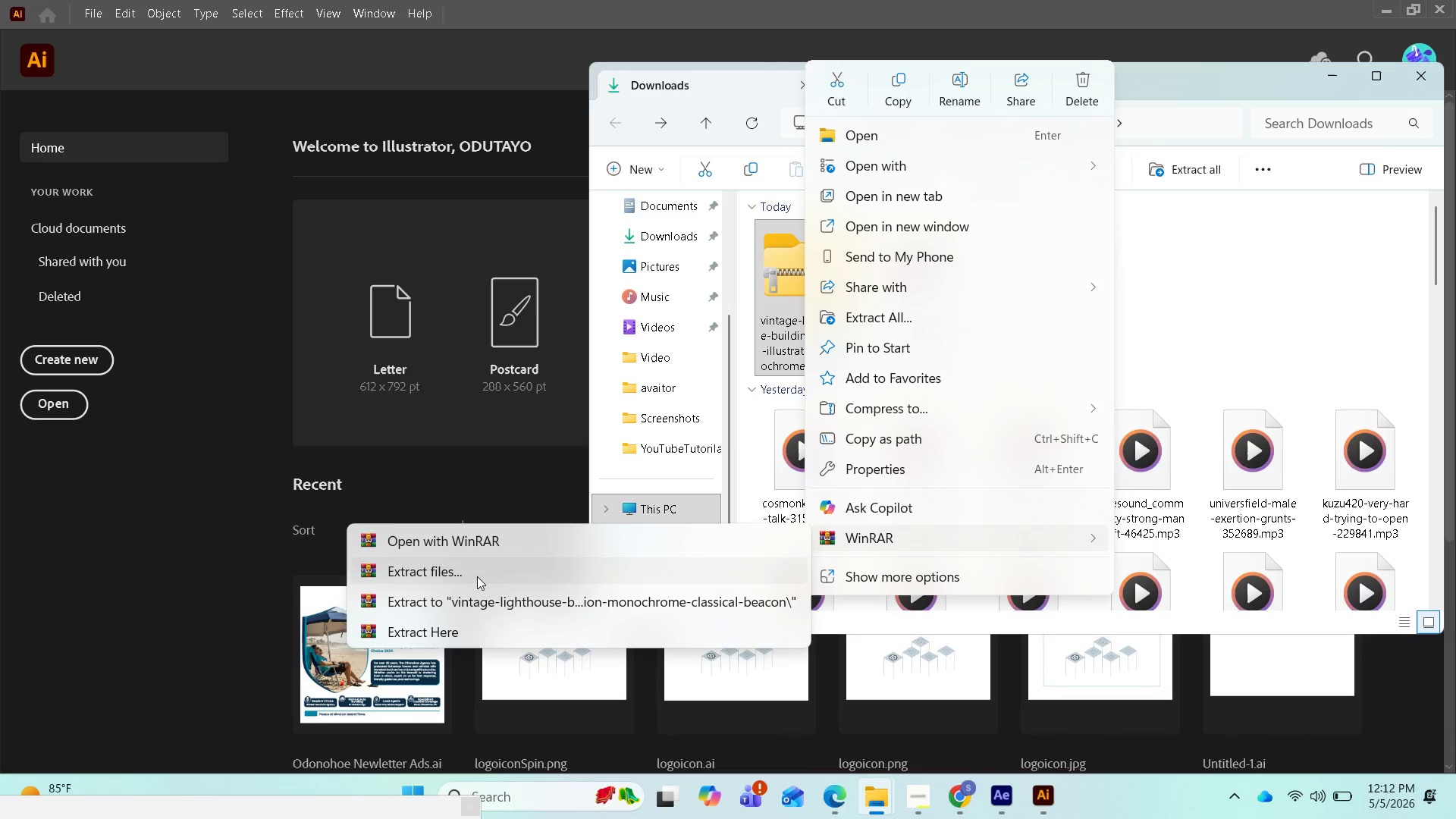 
wait(5.24)
 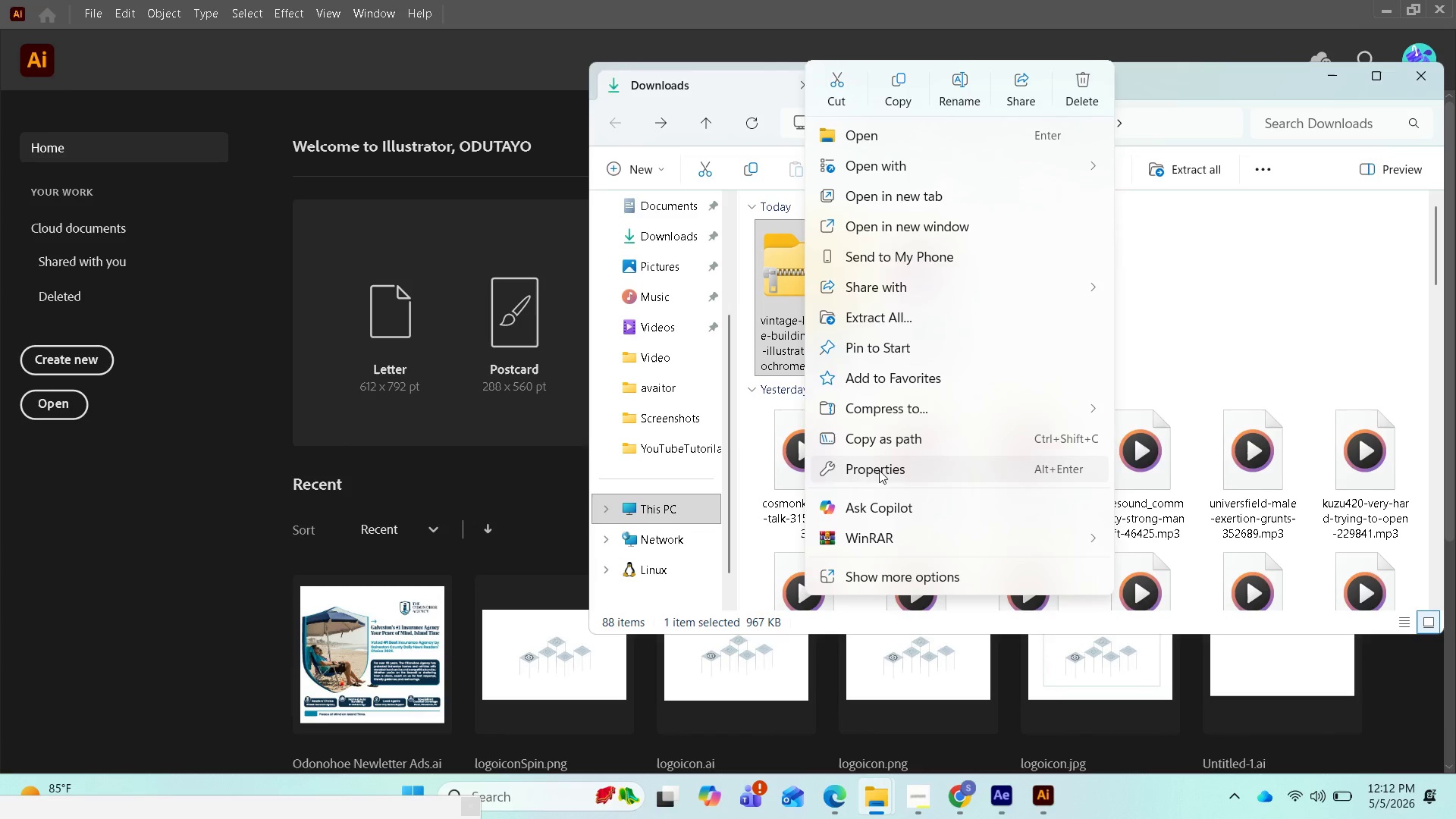 
left_click([485, 603])
 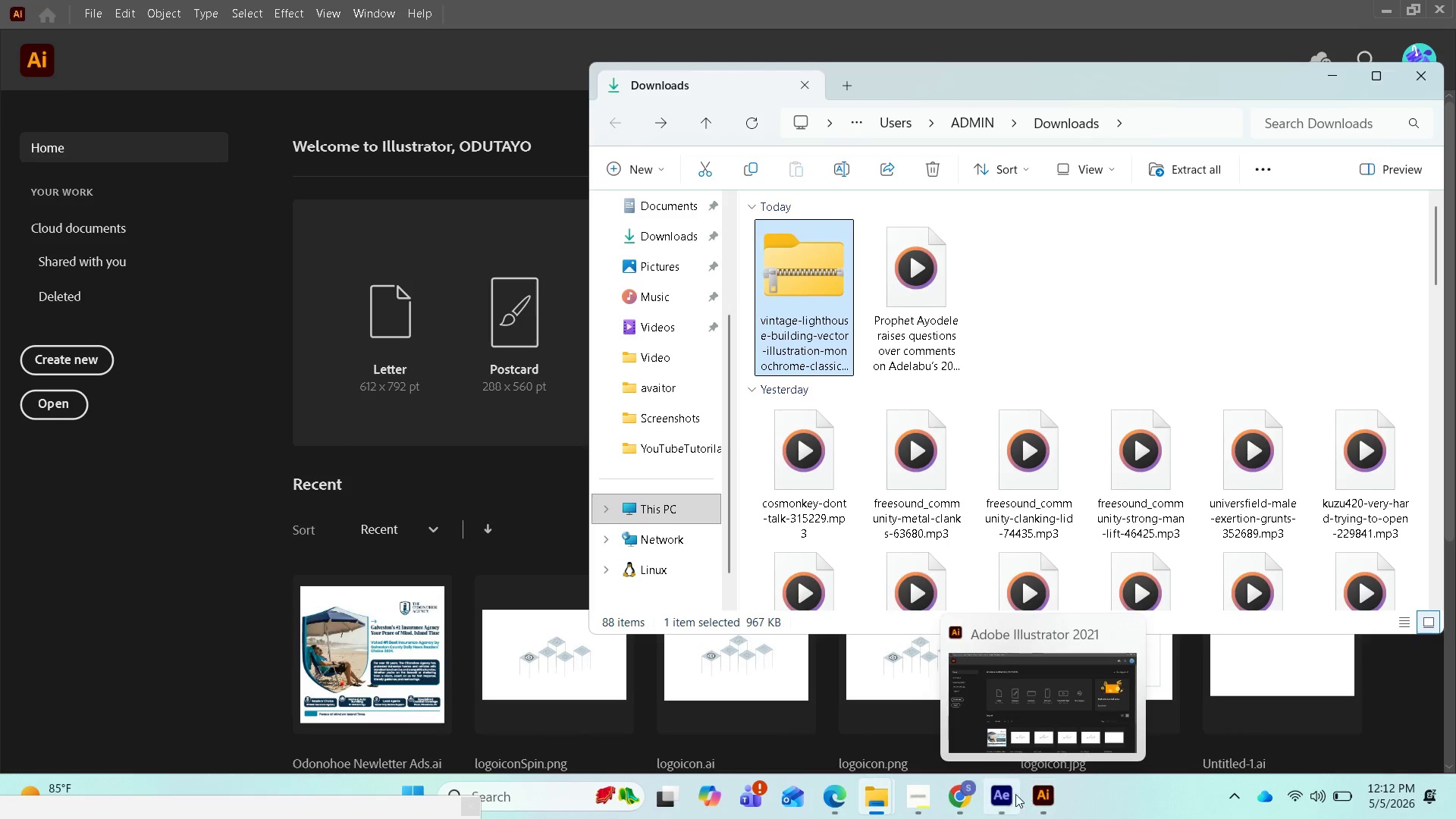 
left_click([1003, 794])
 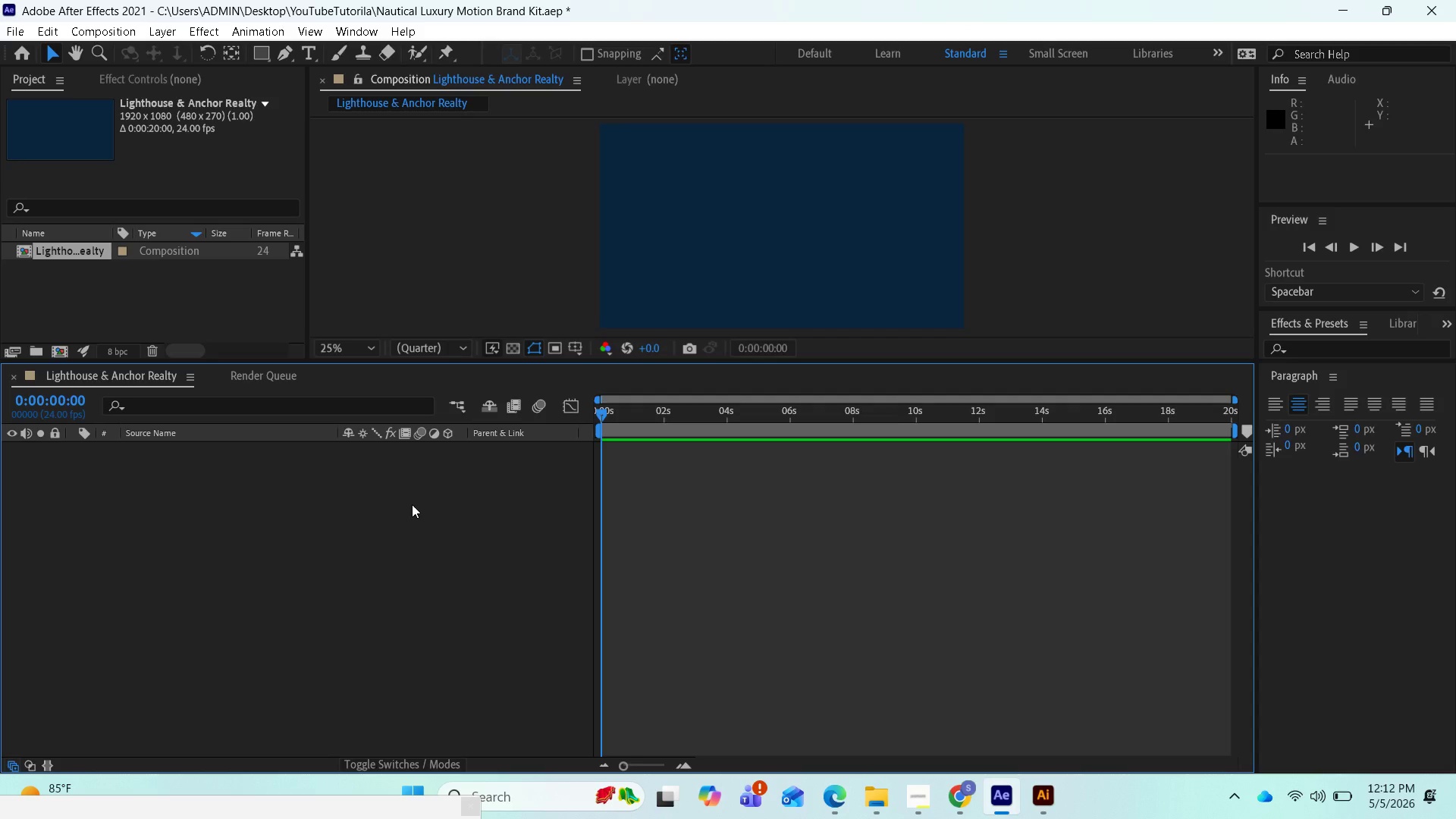 
key(Control+S)
 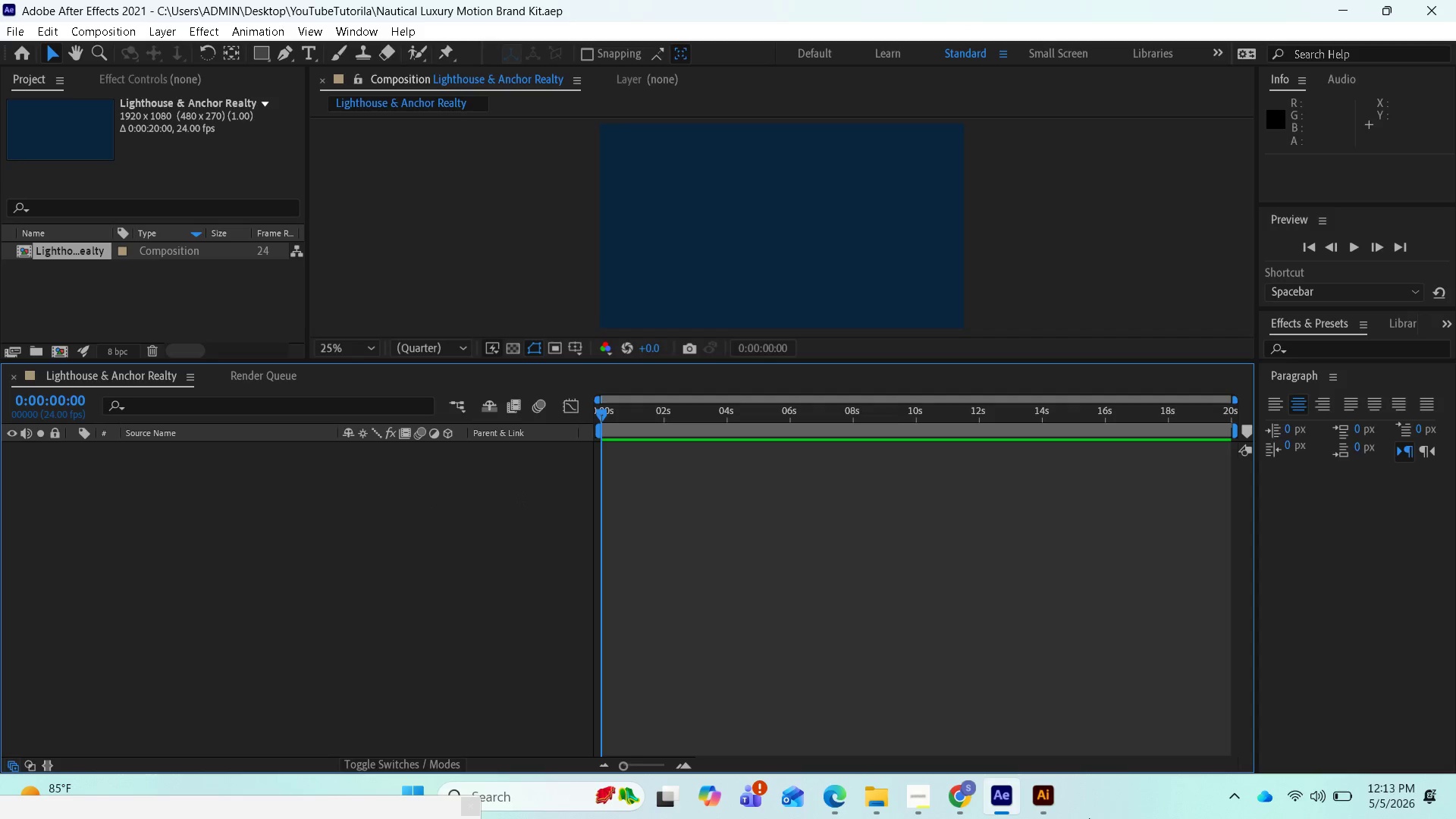 
left_click([1051, 799])
 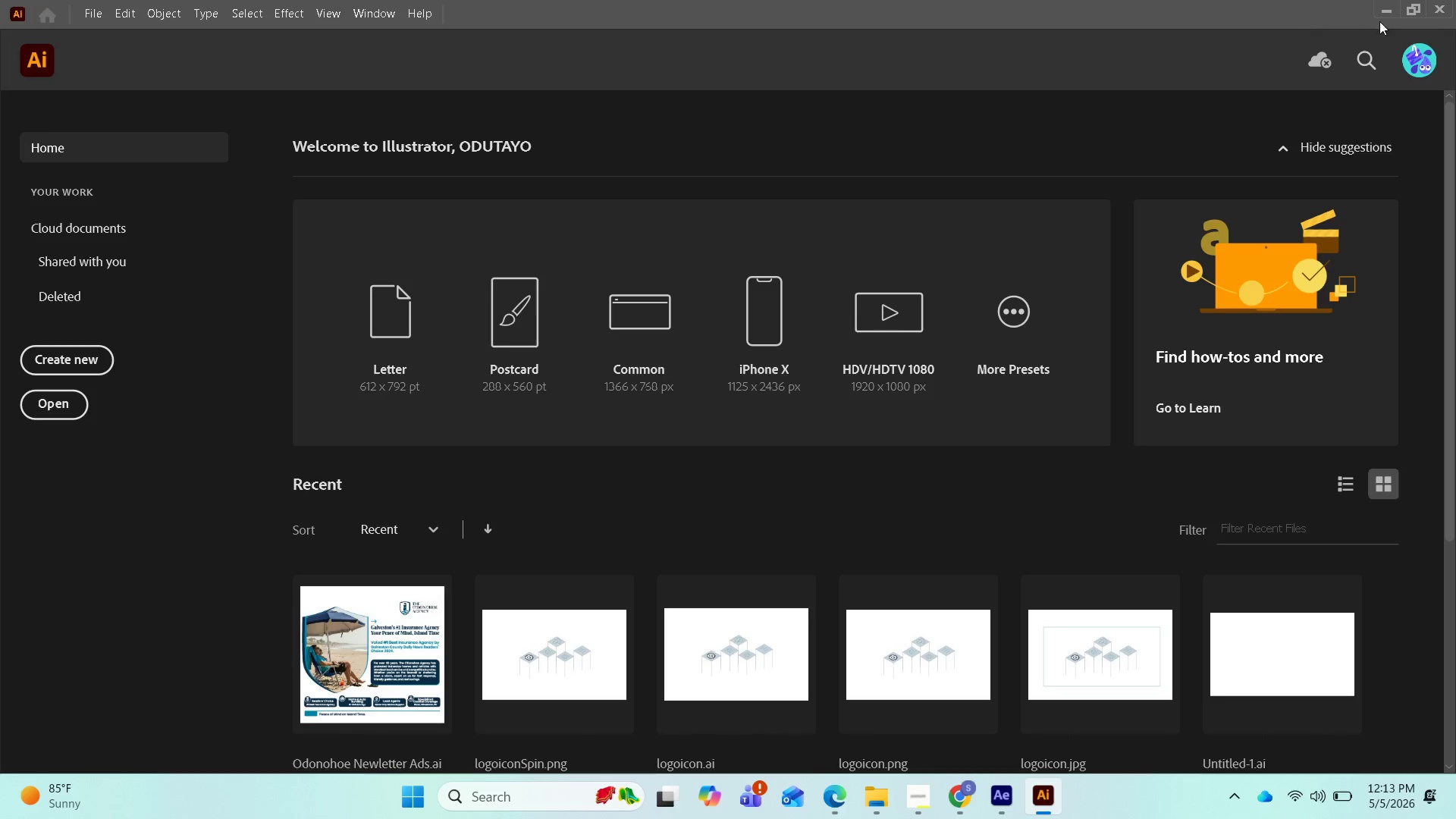 
wait(6.73)
 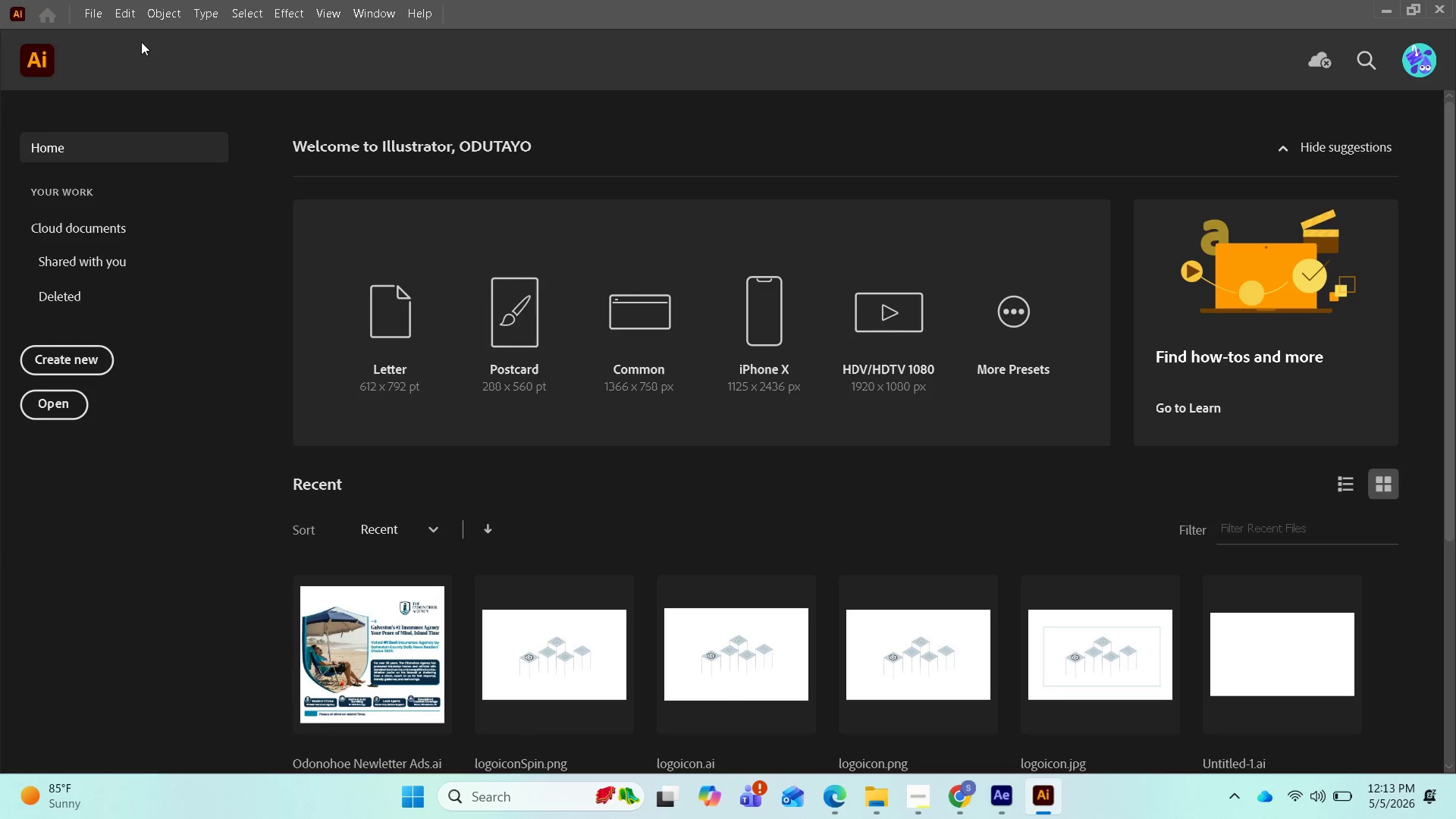 
left_click([1379, 9])
 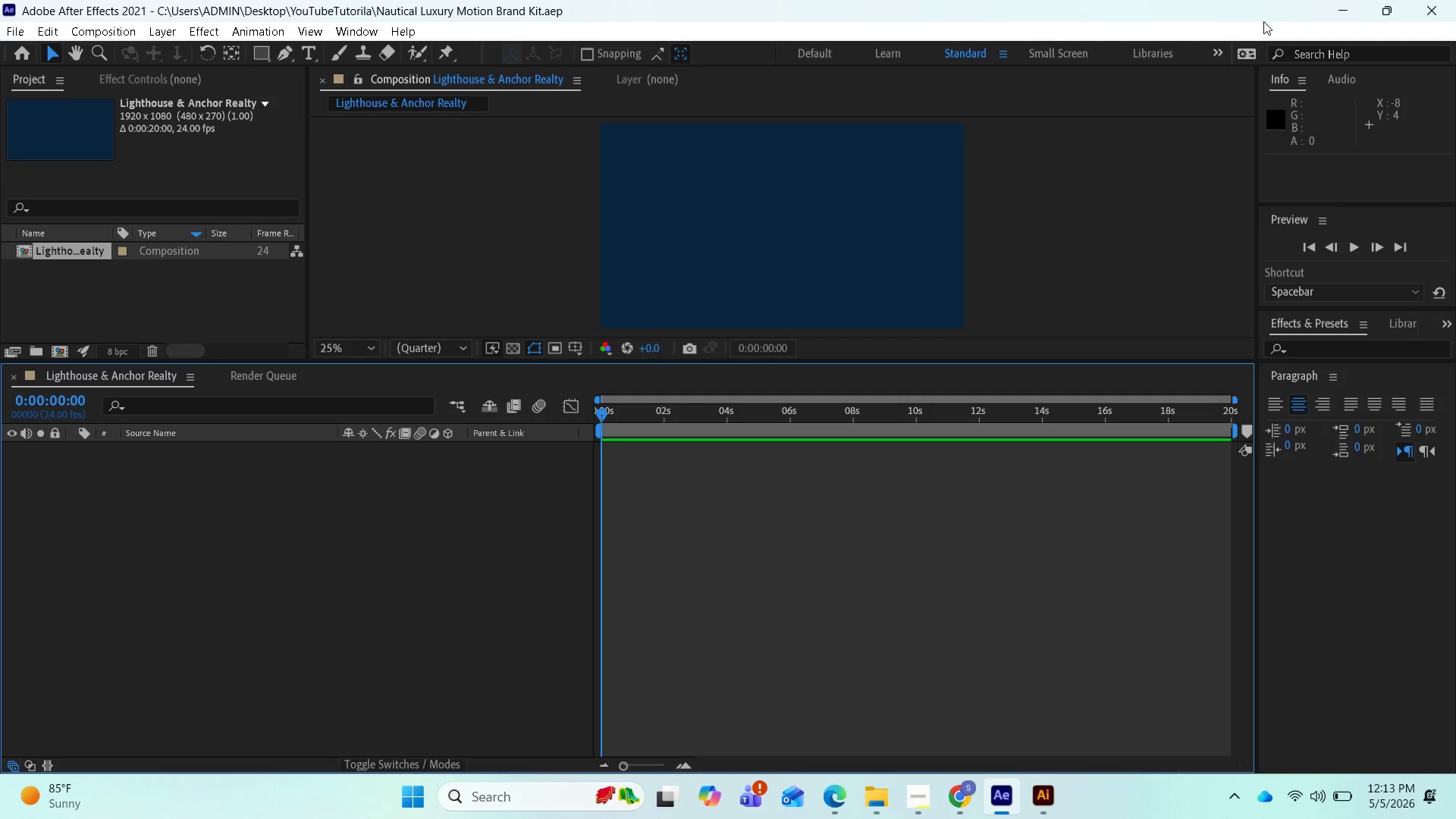 
left_click([1346, 16])
 